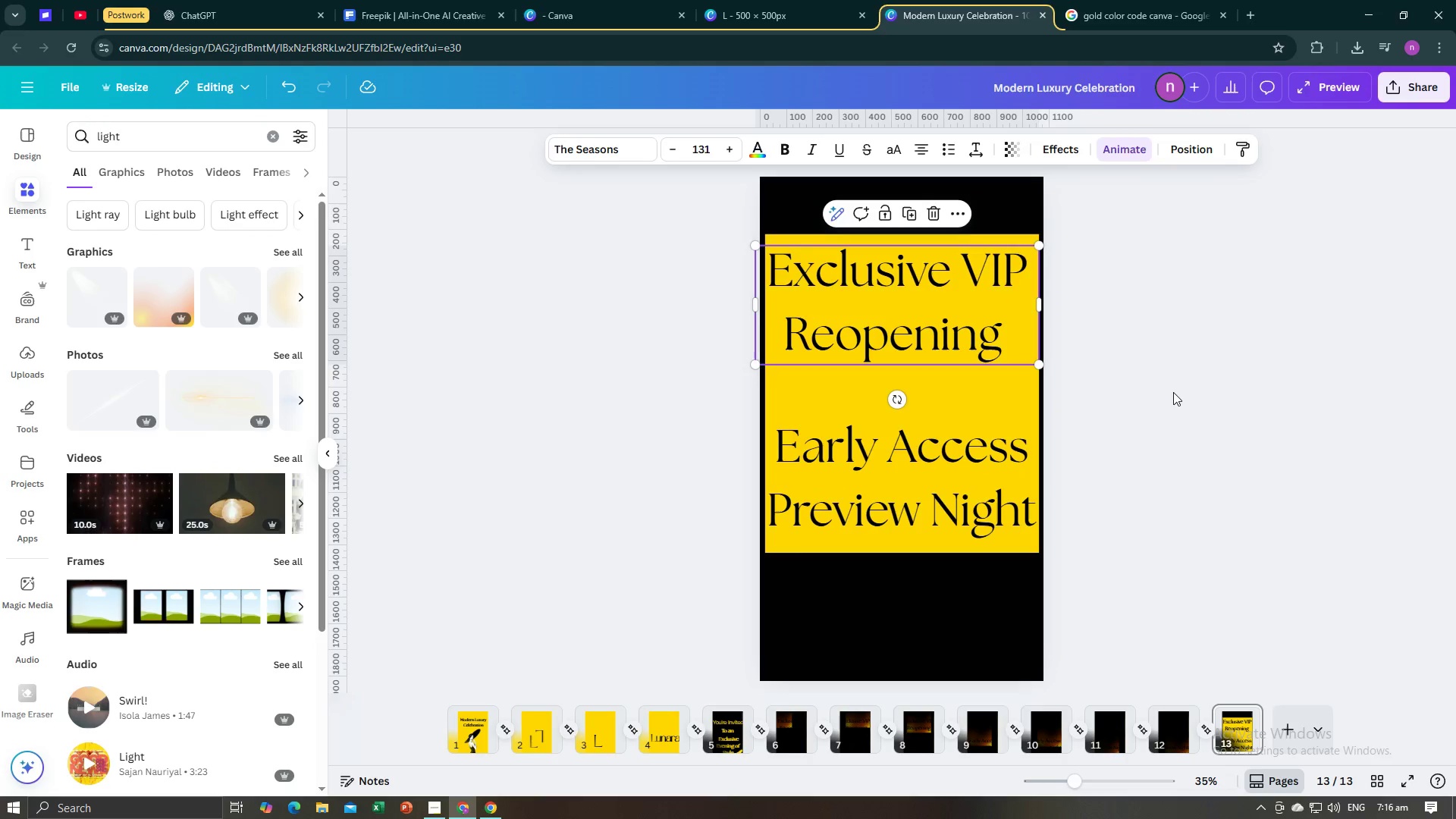 
left_click([1173, 392])
 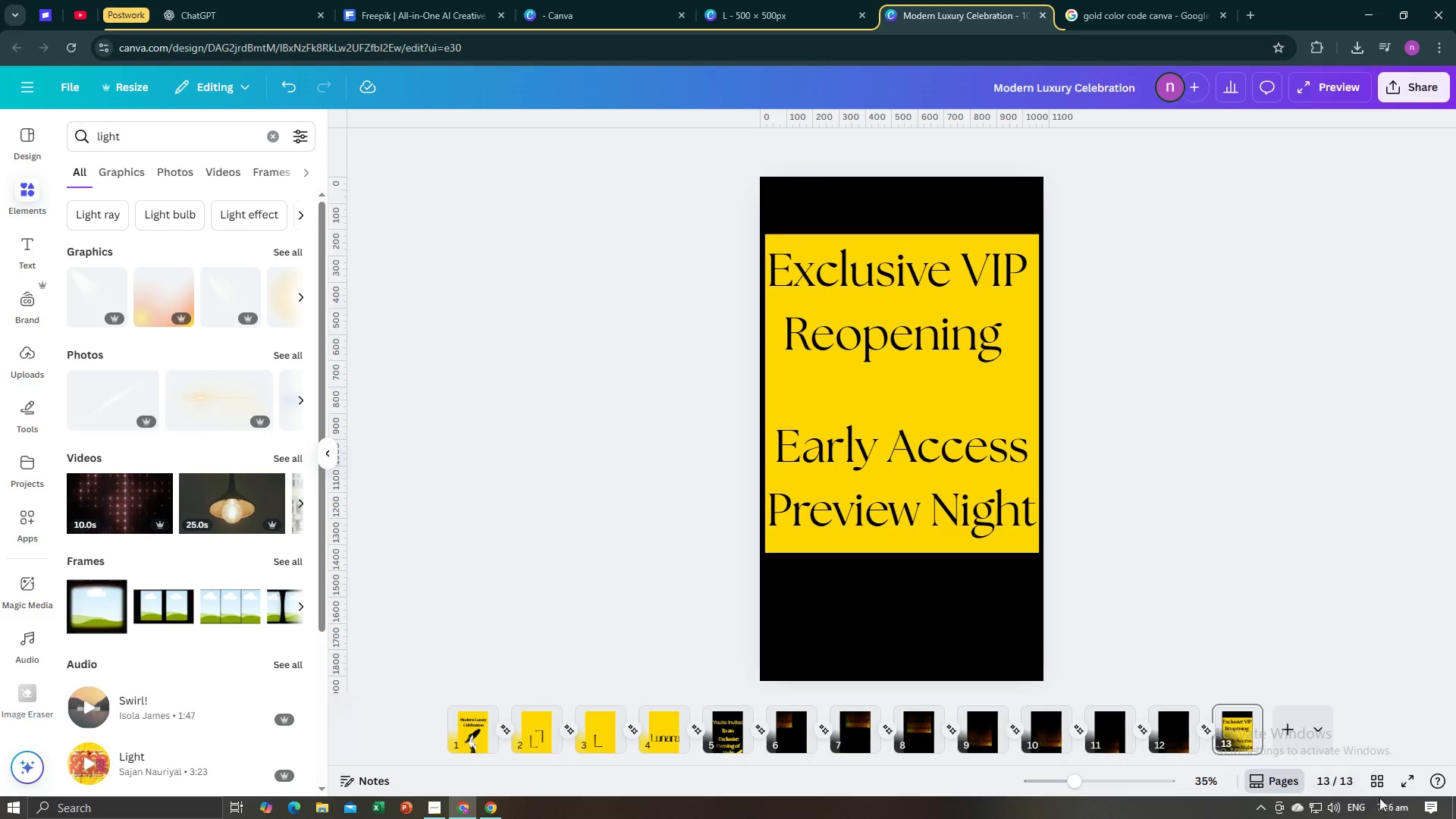 
left_click([1401, 780])
 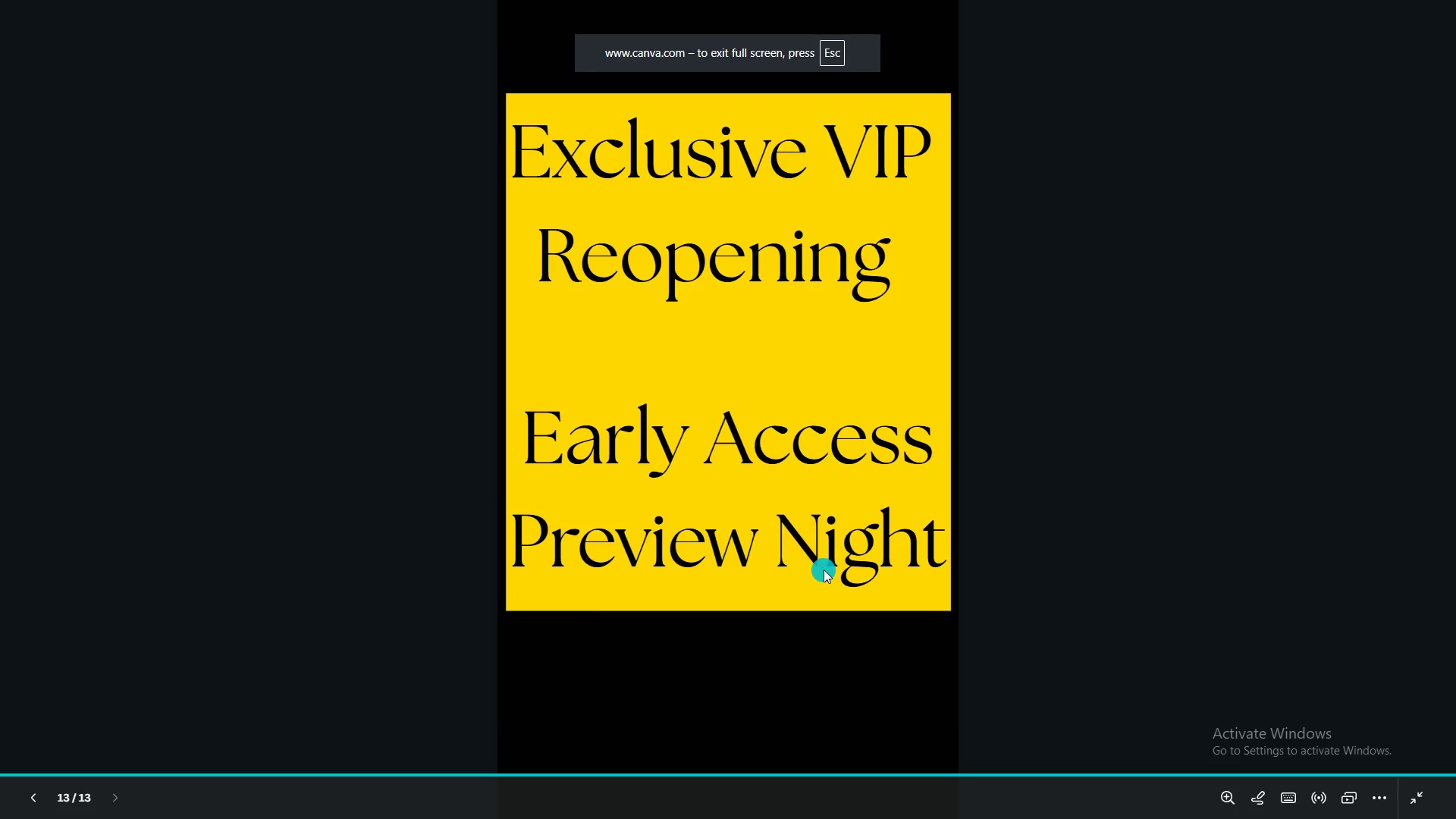 
key(ArrowLeft)
 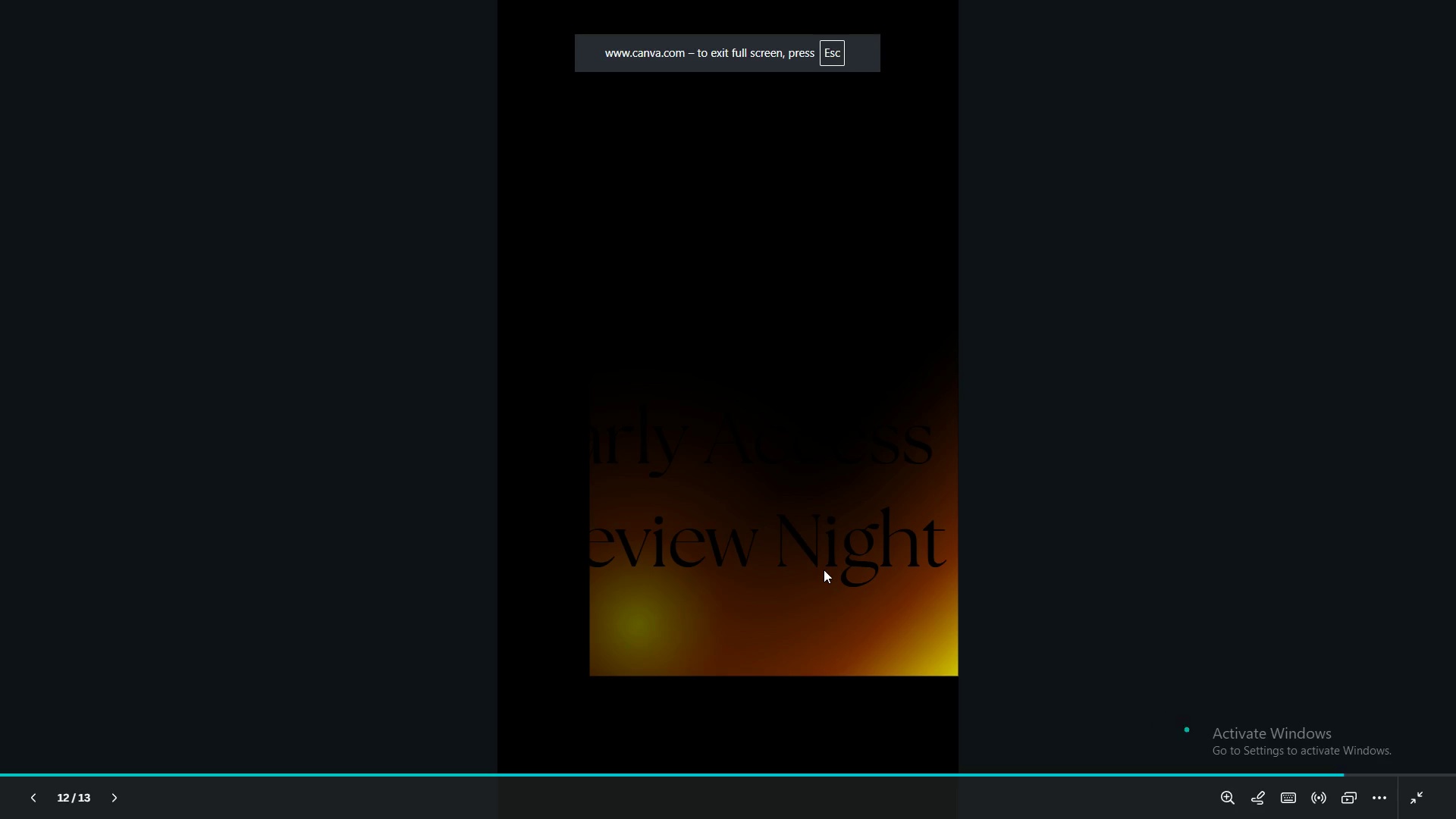 
key(ArrowLeft)
 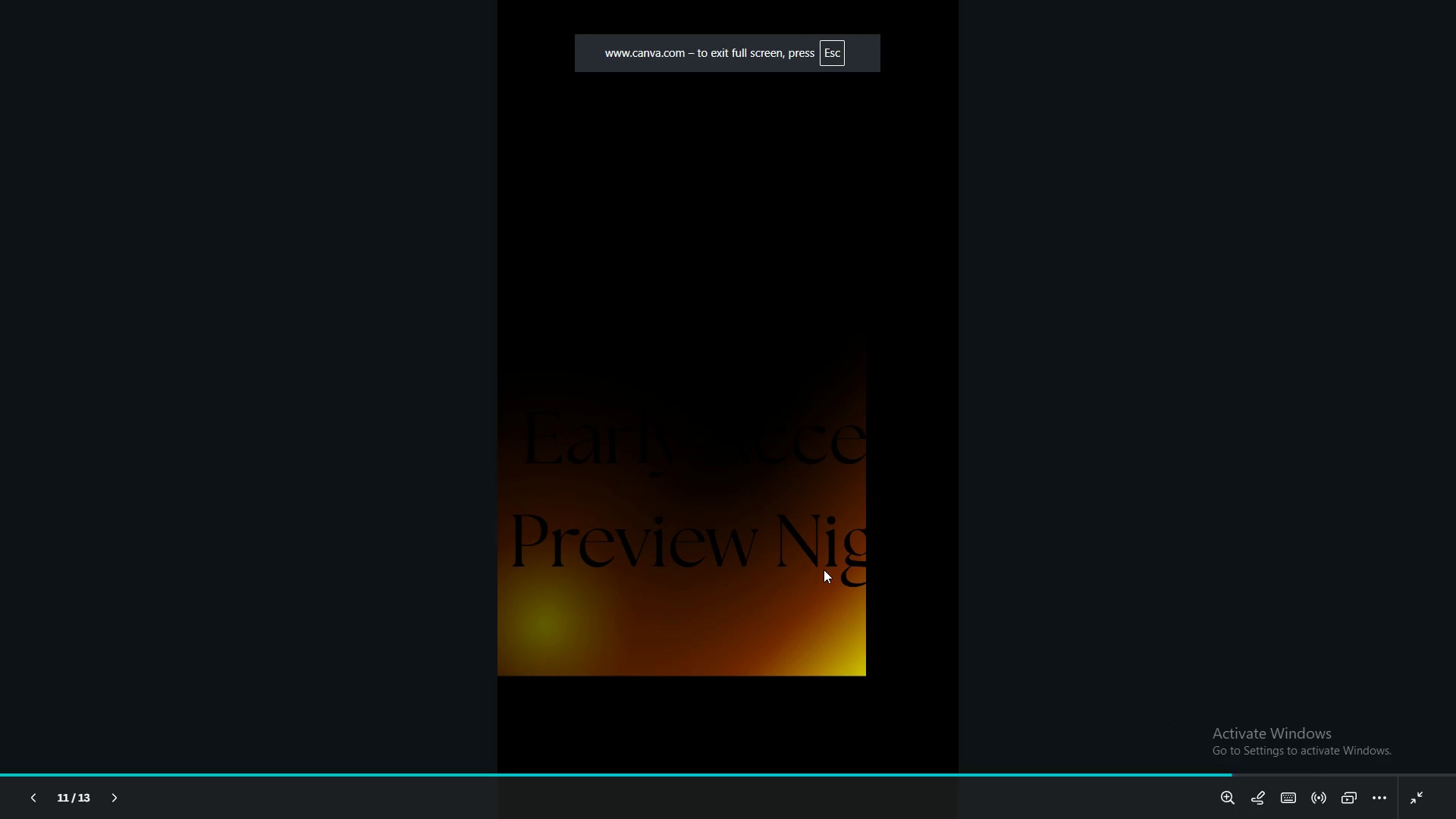 
key(ArrowLeft)
 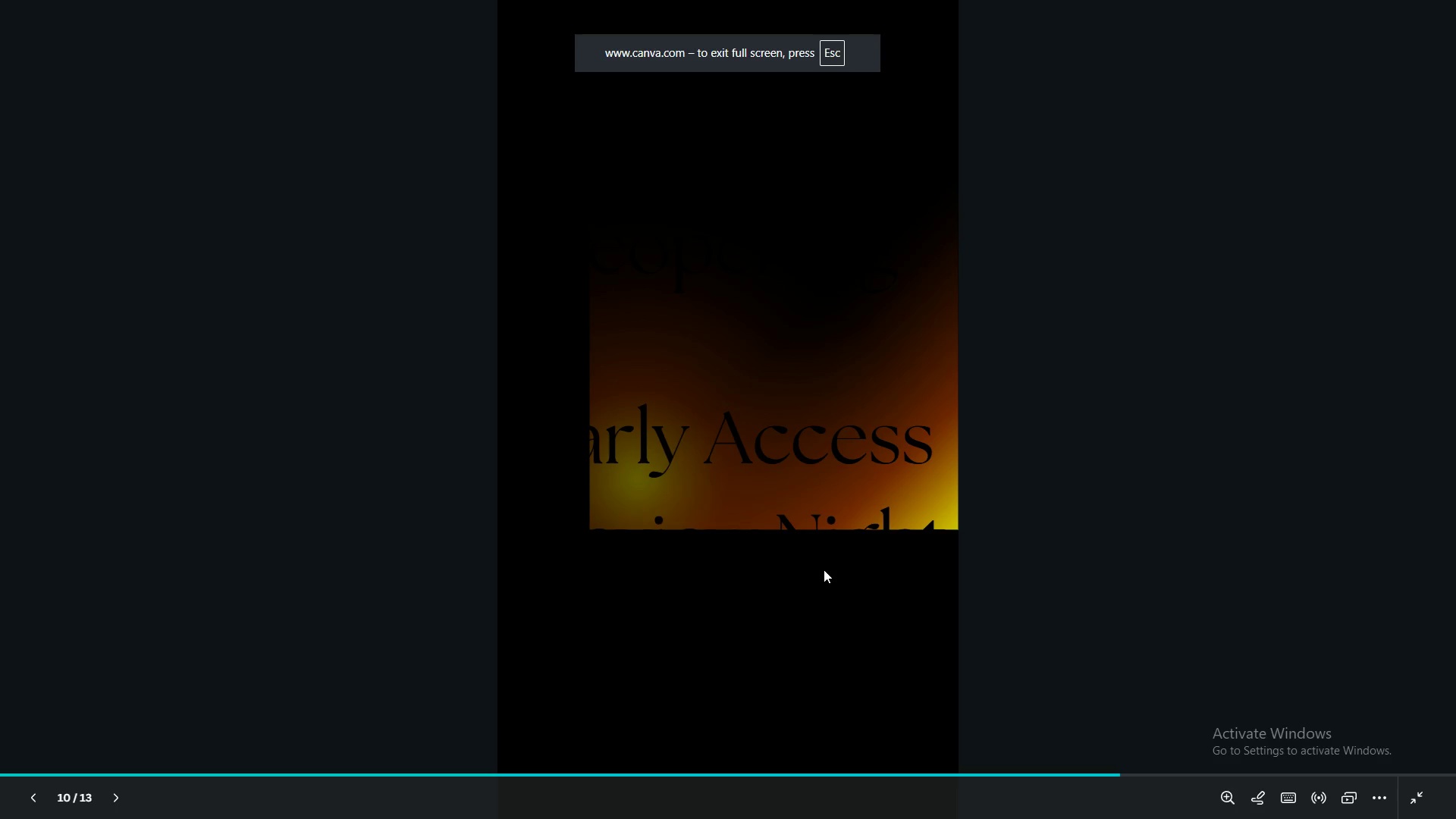 
key(ArrowLeft)
 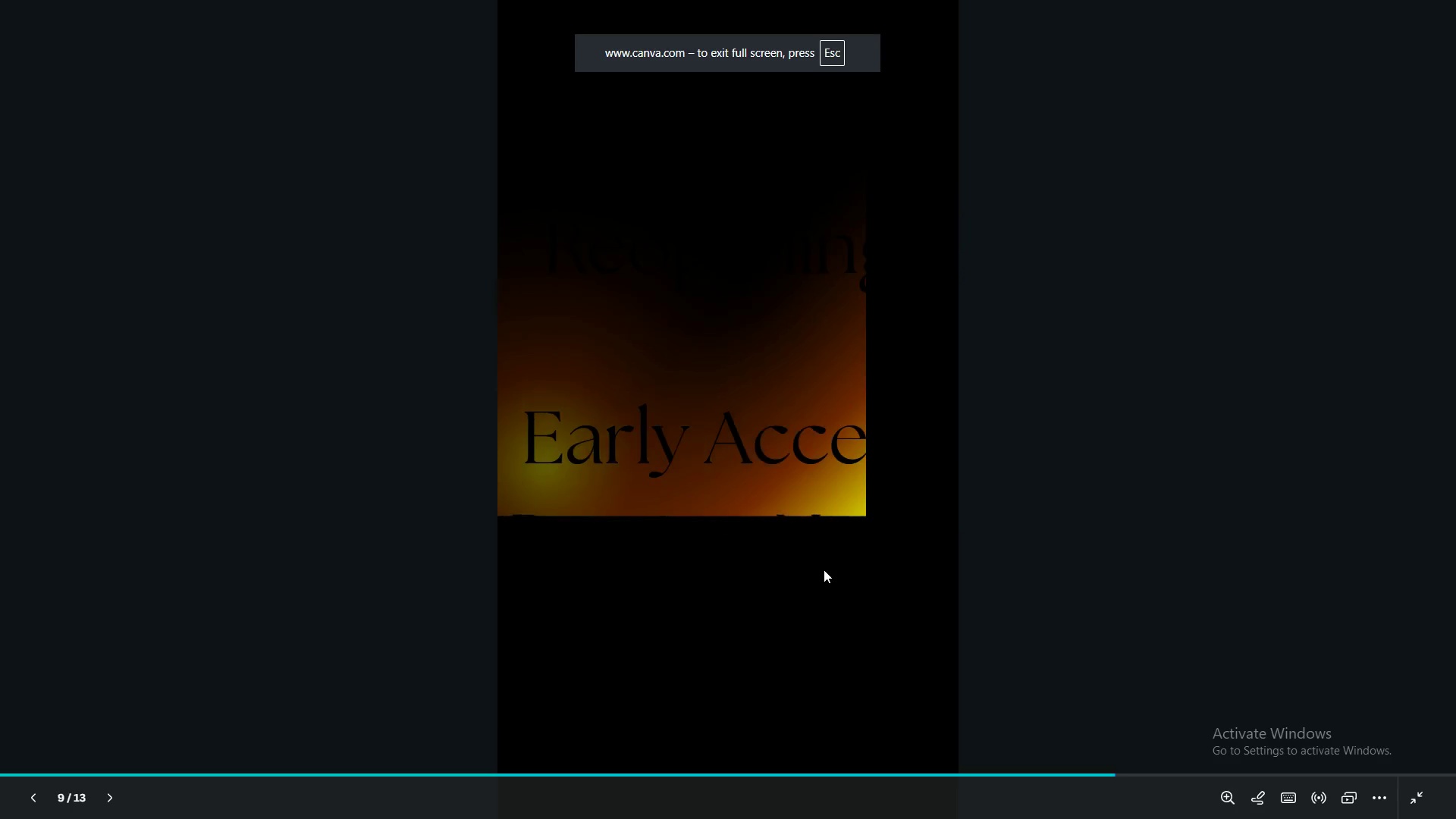 
key(ArrowLeft)
 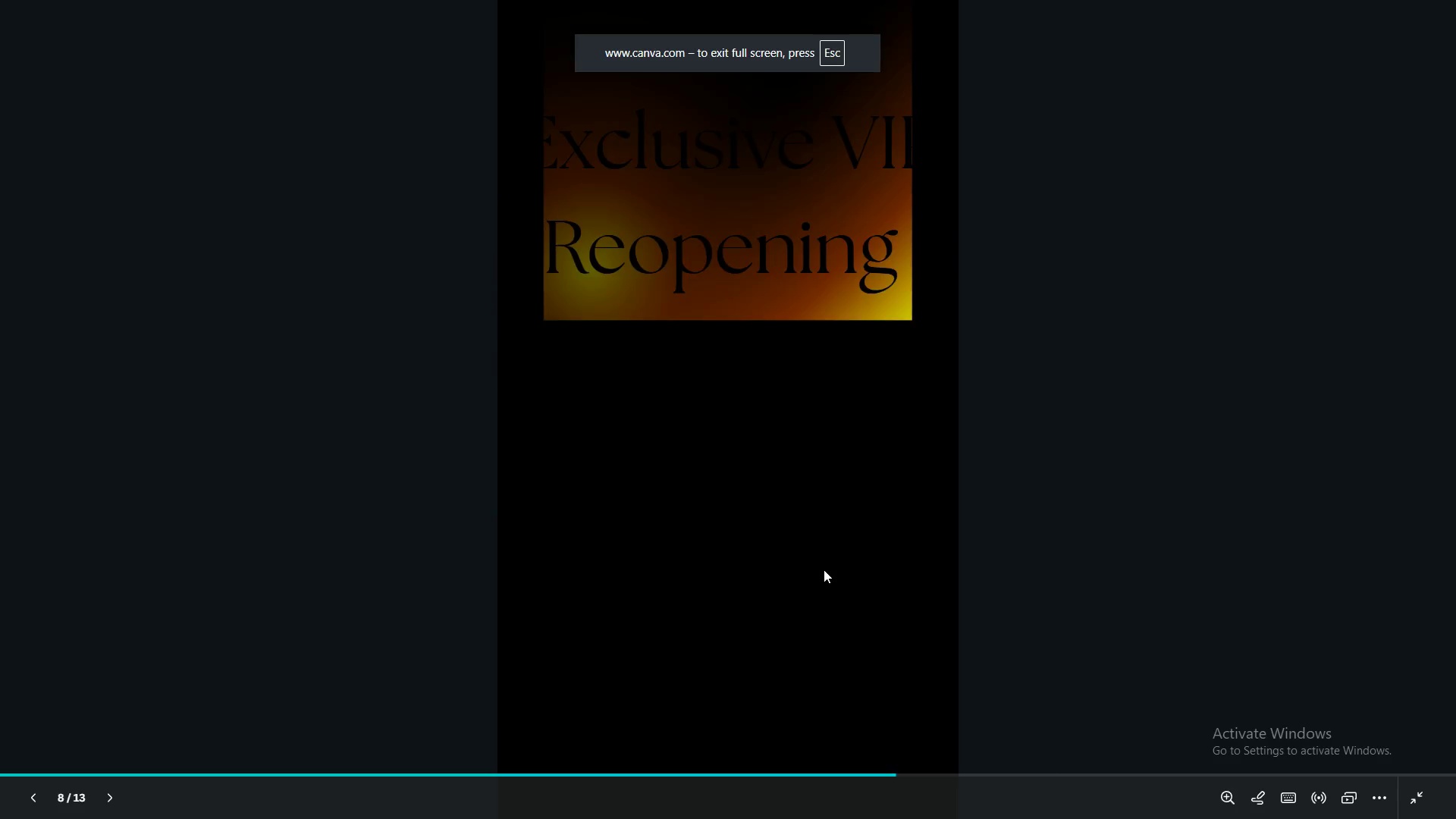 
key(ArrowLeft)
 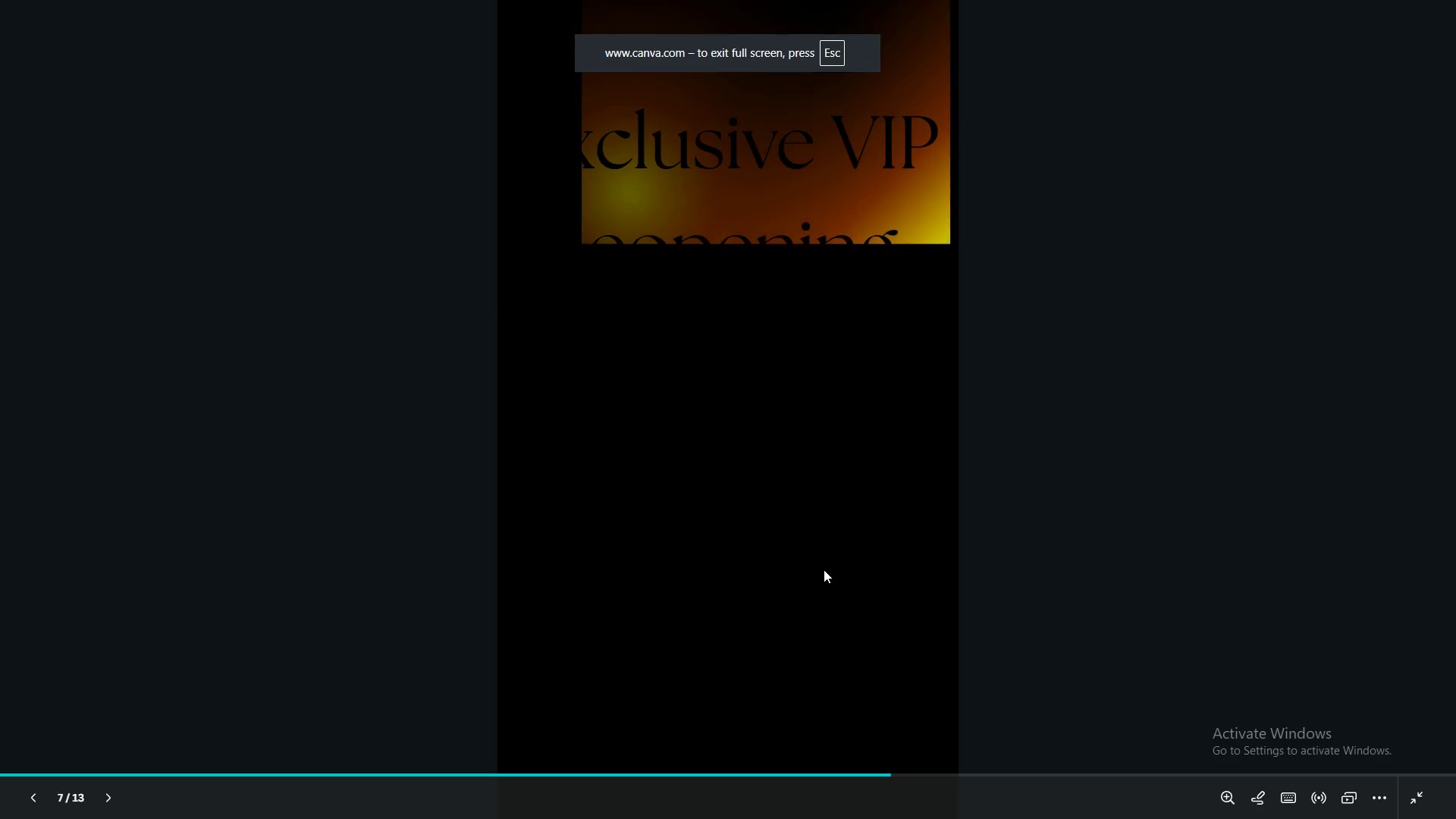 
key(ArrowLeft)
 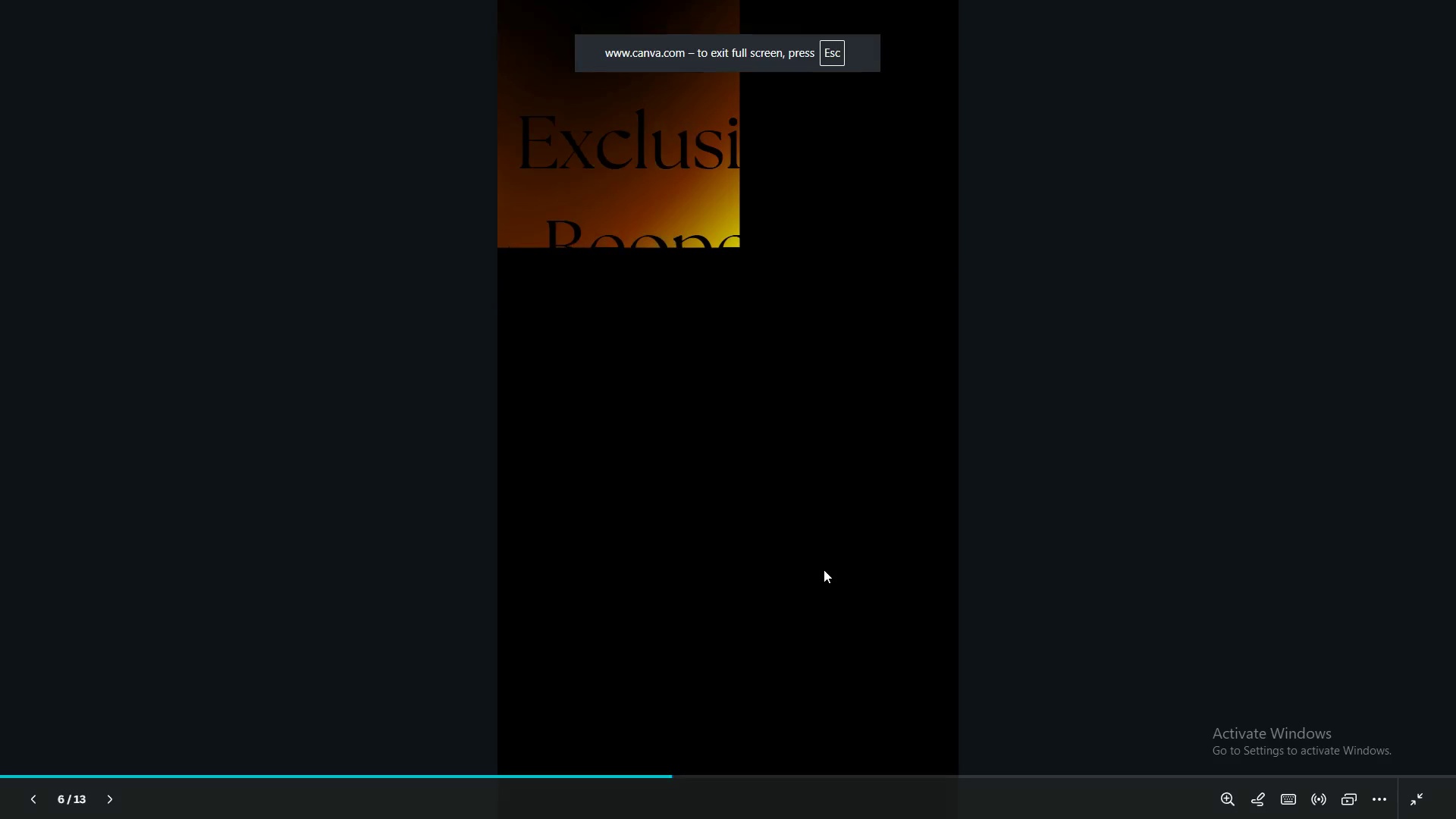 
key(ArrowLeft)
 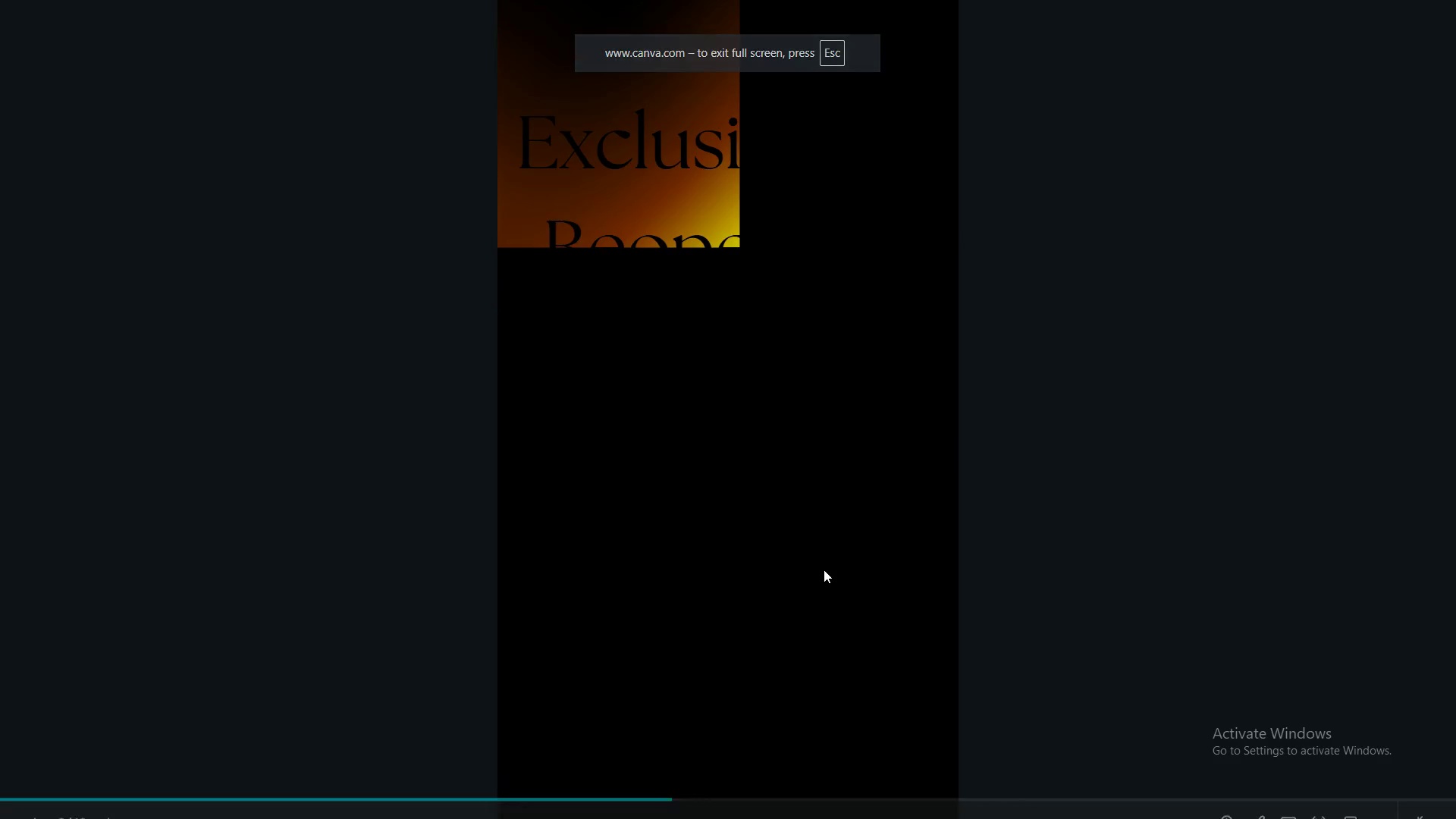 
key(ArrowLeft)
 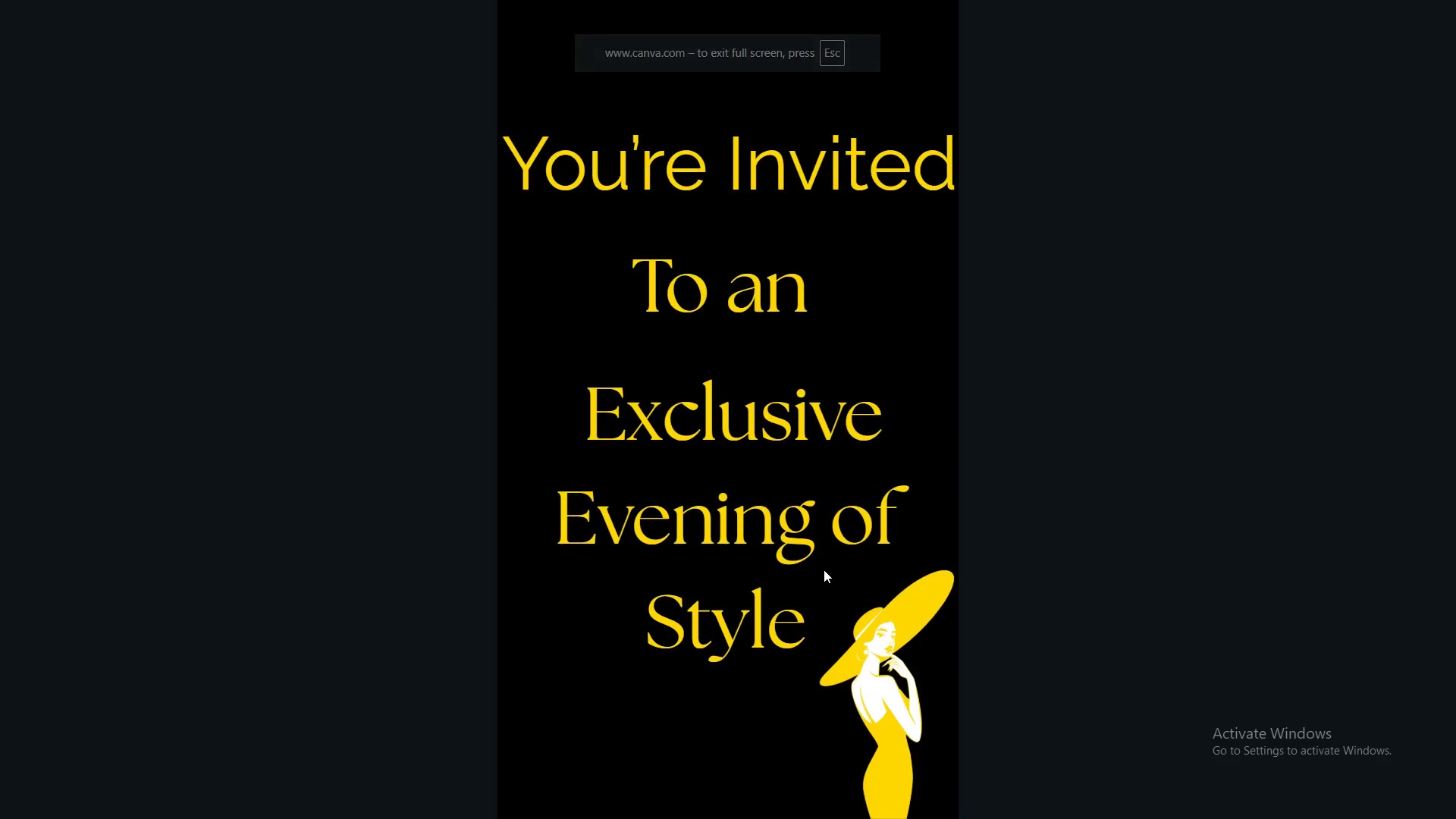 
key(ArrowLeft)
 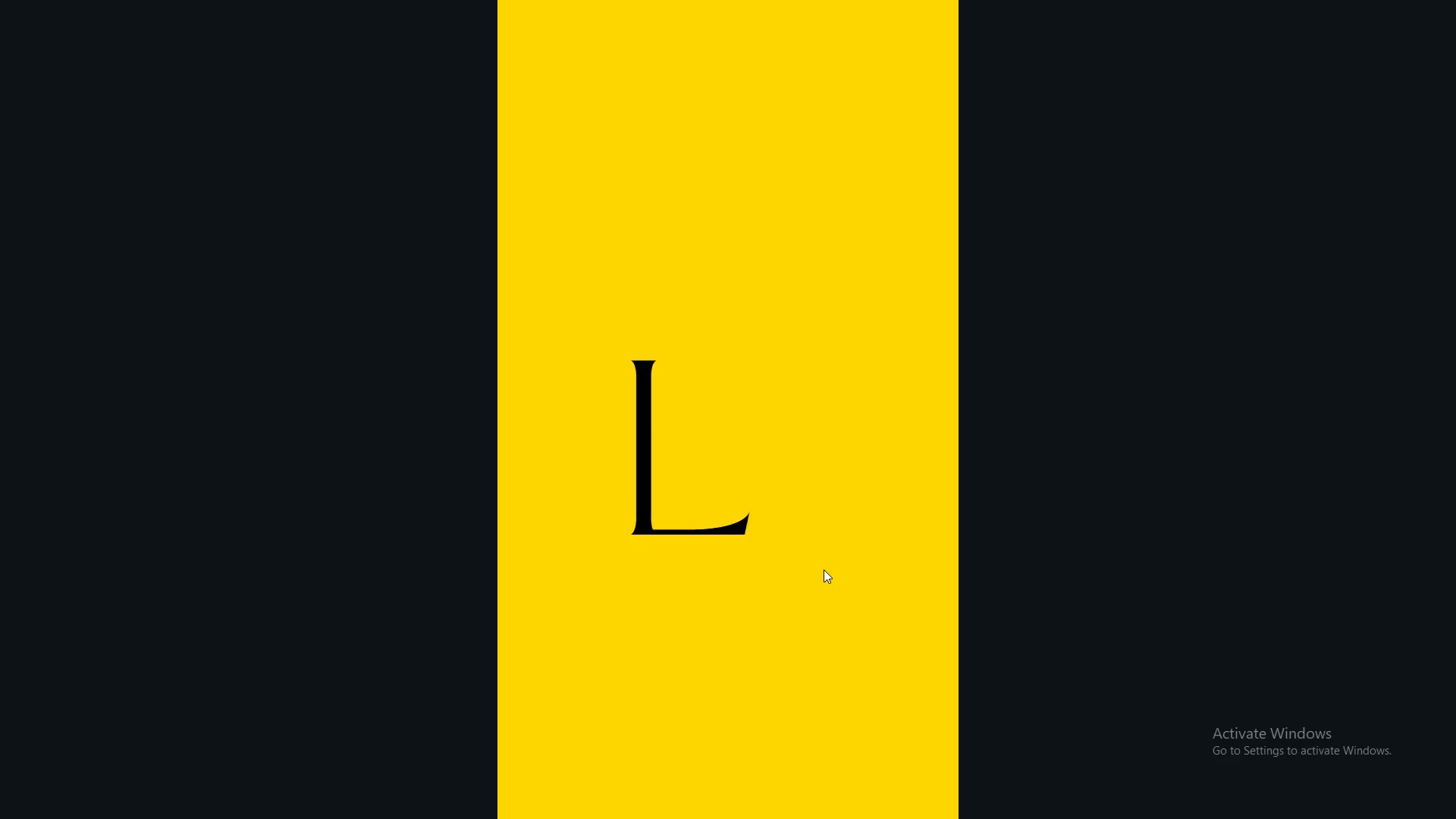 
key(ArrowLeft)
 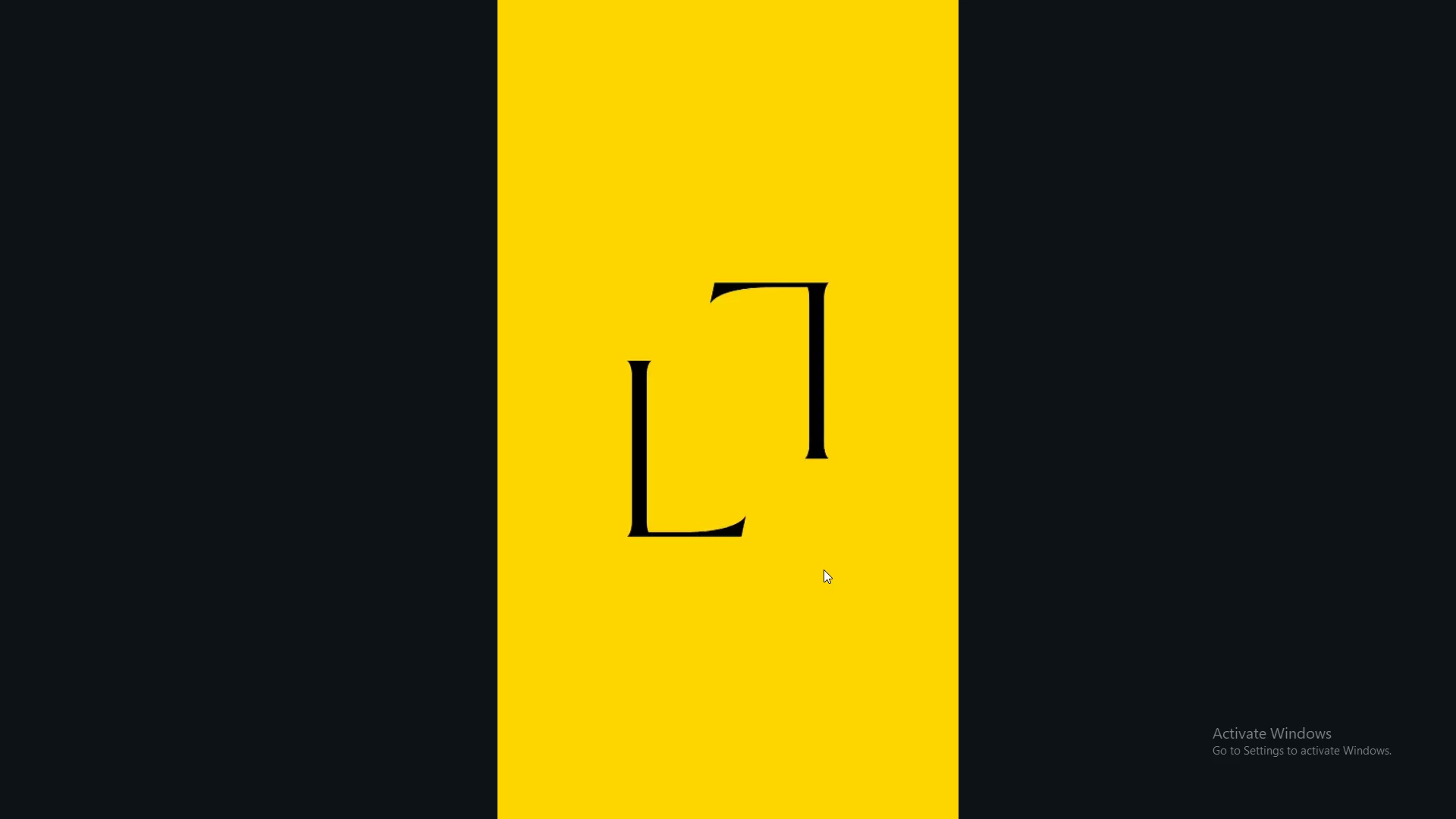 
key(ArrowLeft)
 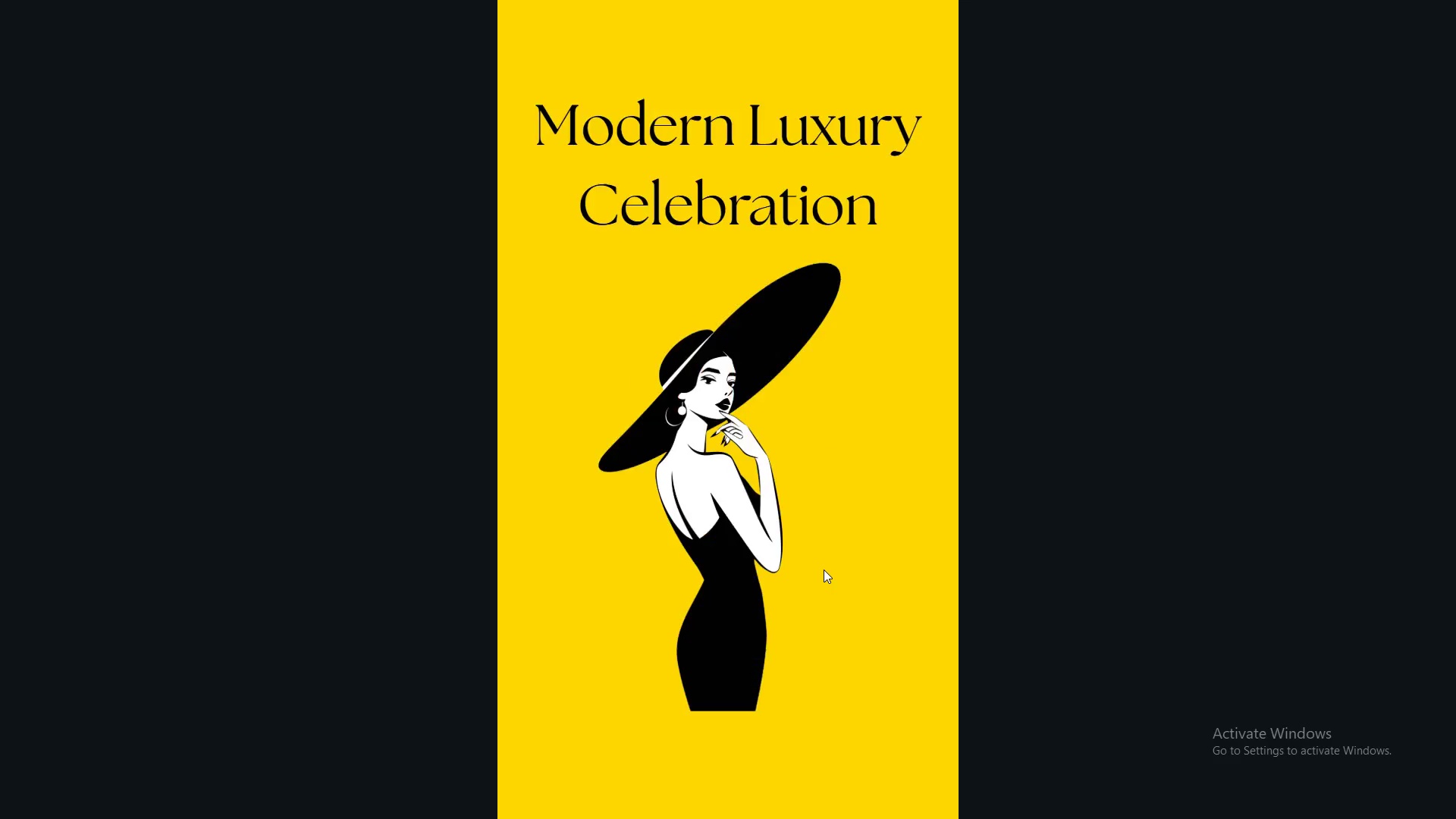 
key(ArrowLeft)
 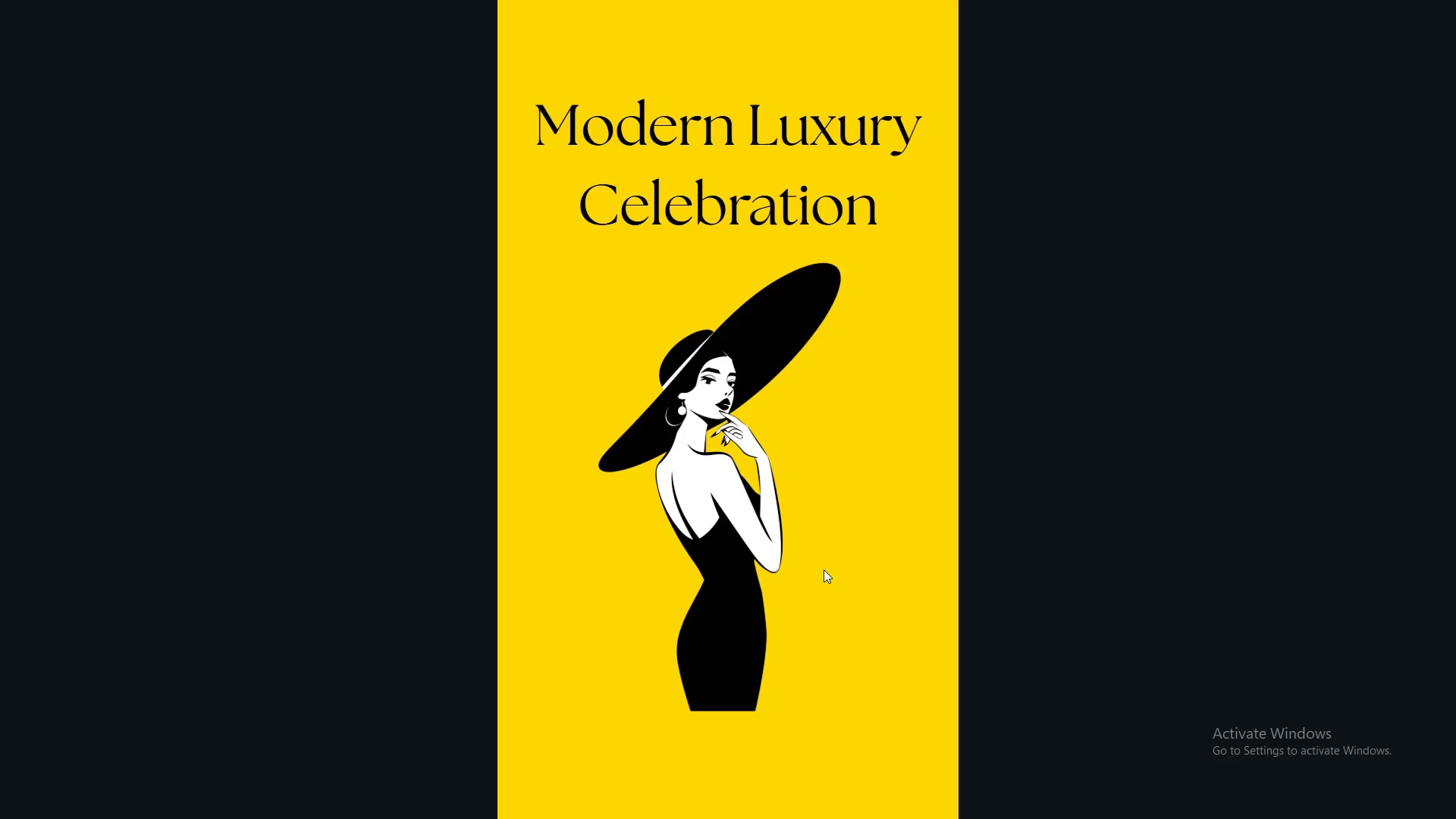 
key(ArrowLeft)
 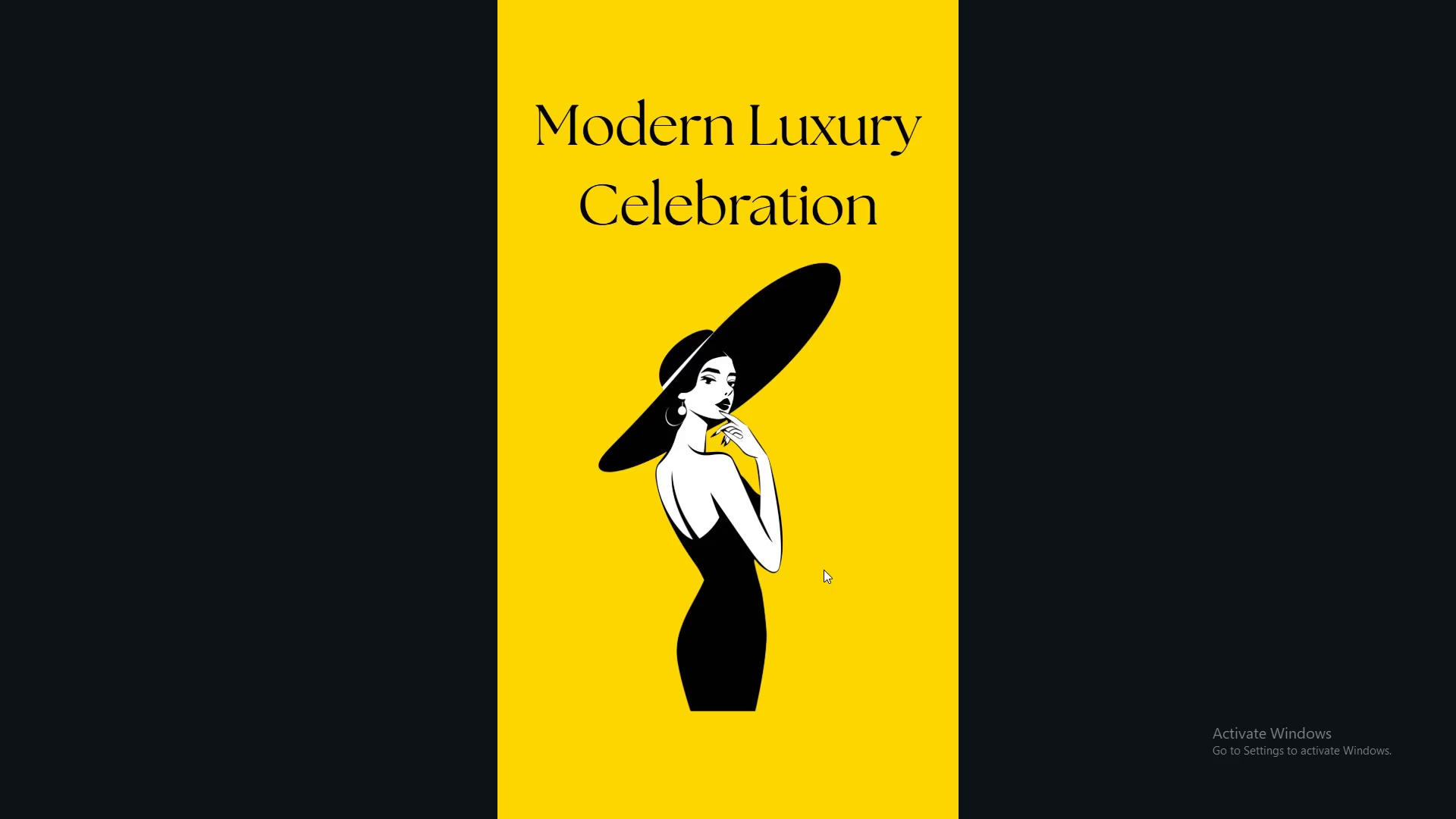 
key(ArrowRight)
 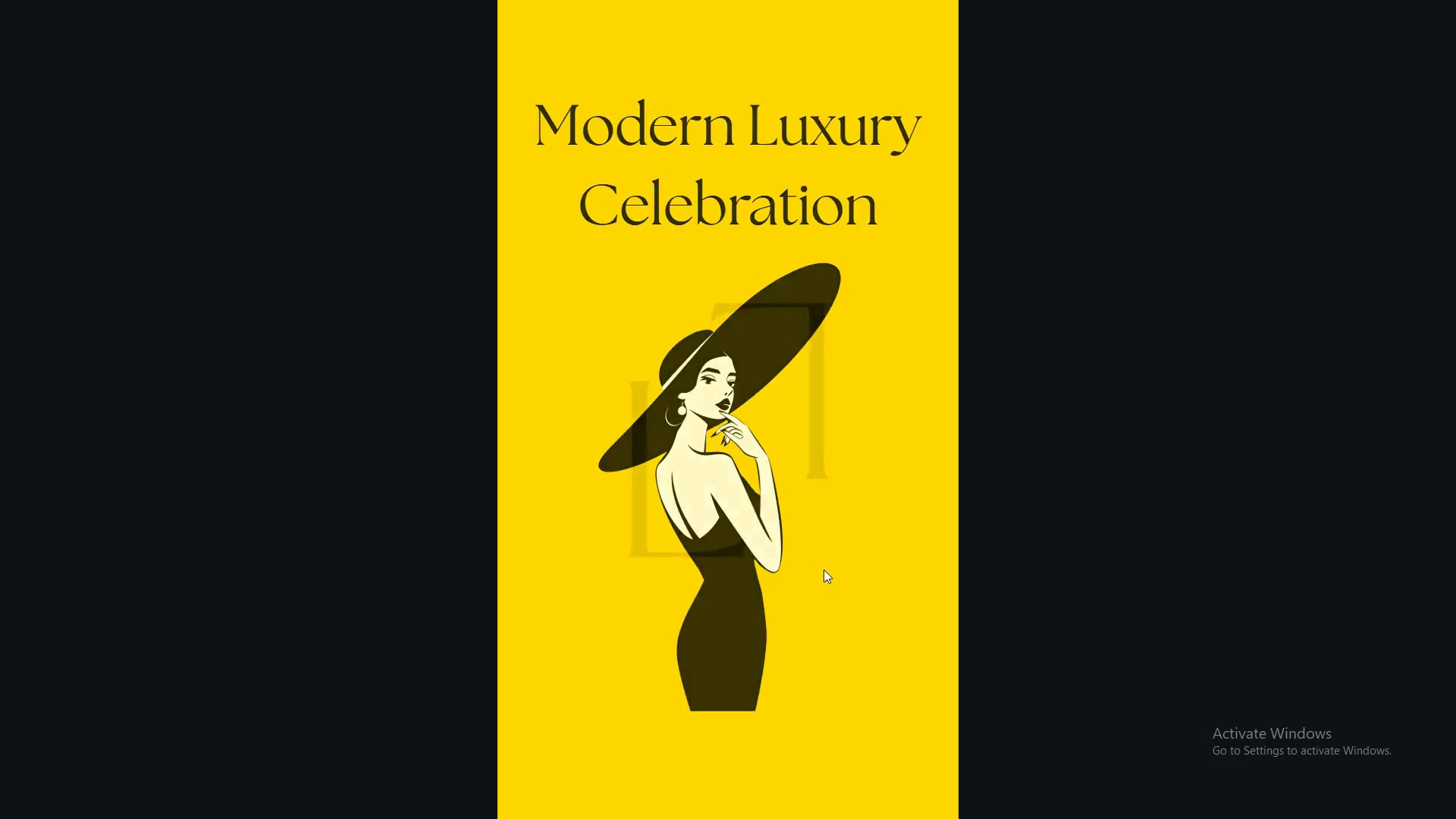 
key(ArrowRight)
 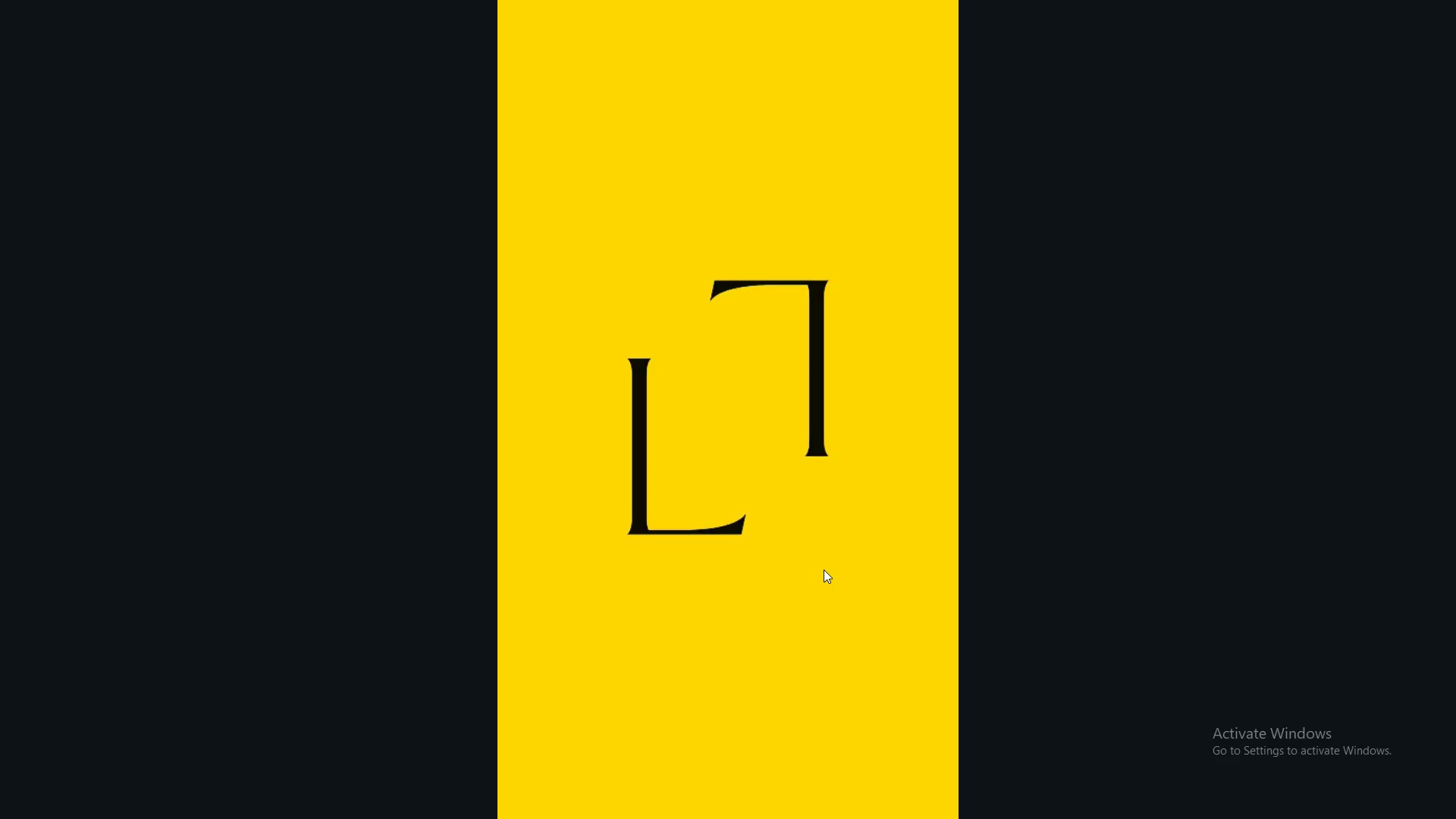 
key(ArrowRight)
 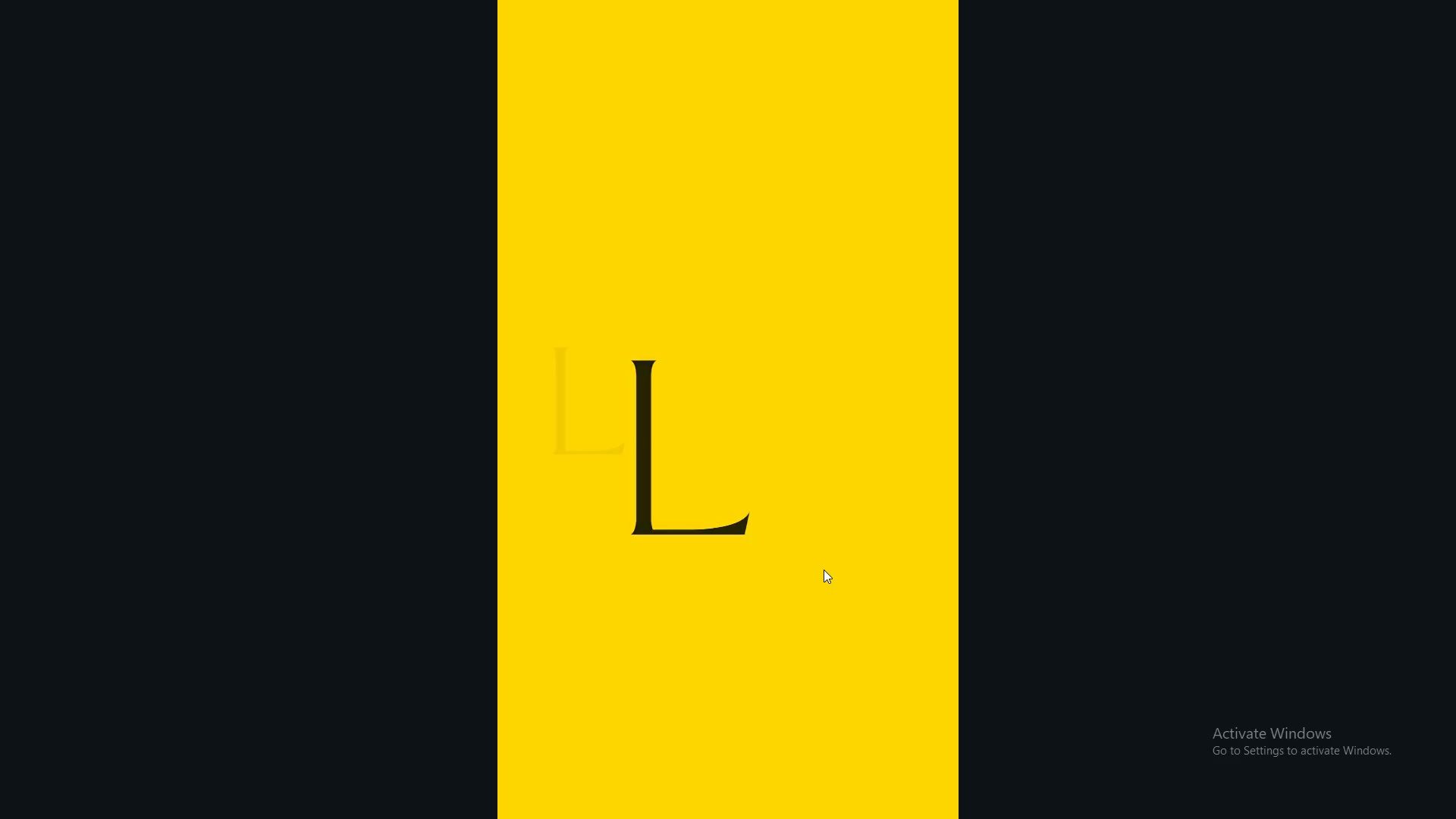 
key(ArrowRight)
 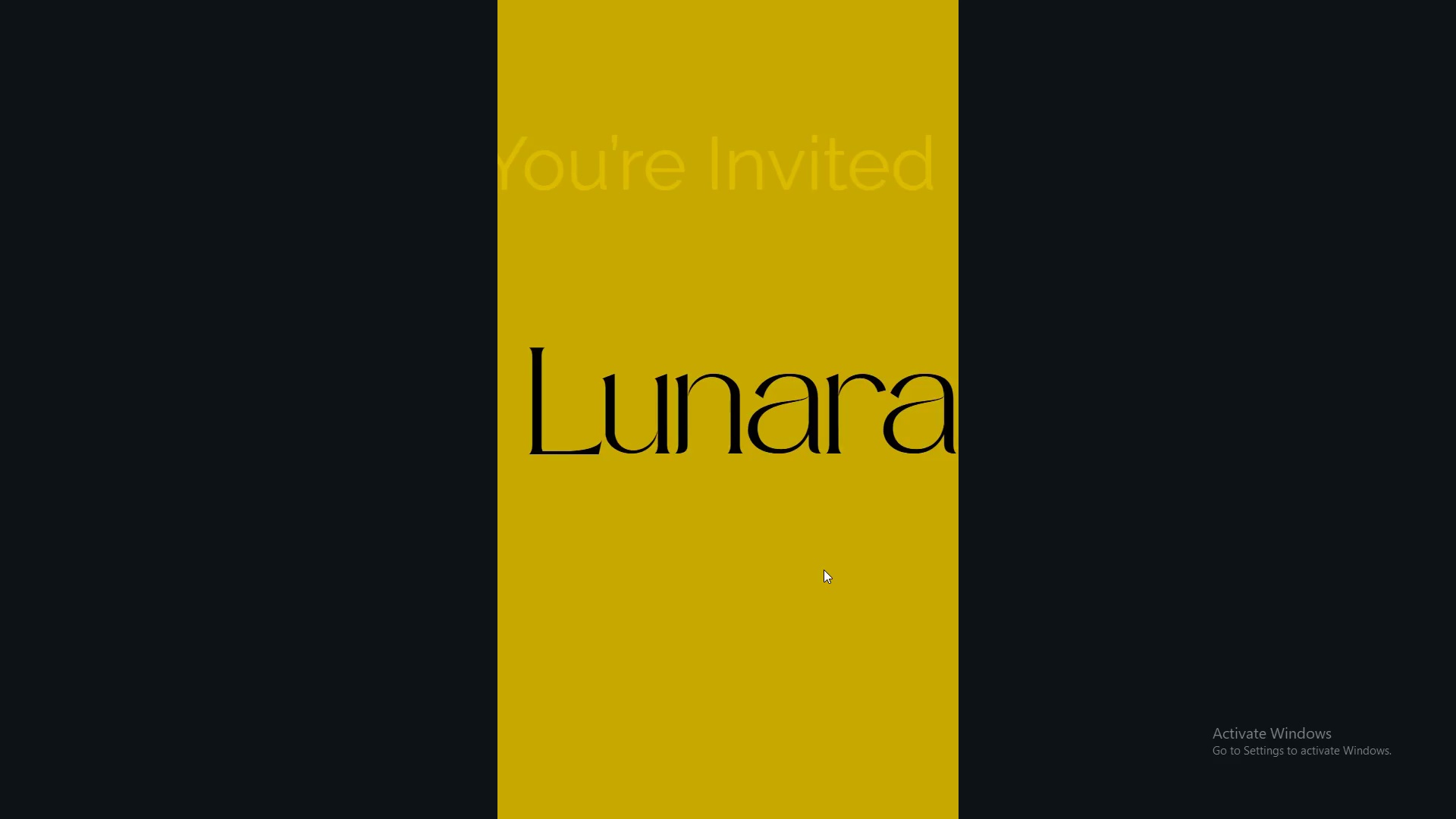 
key(ArrowRight)
 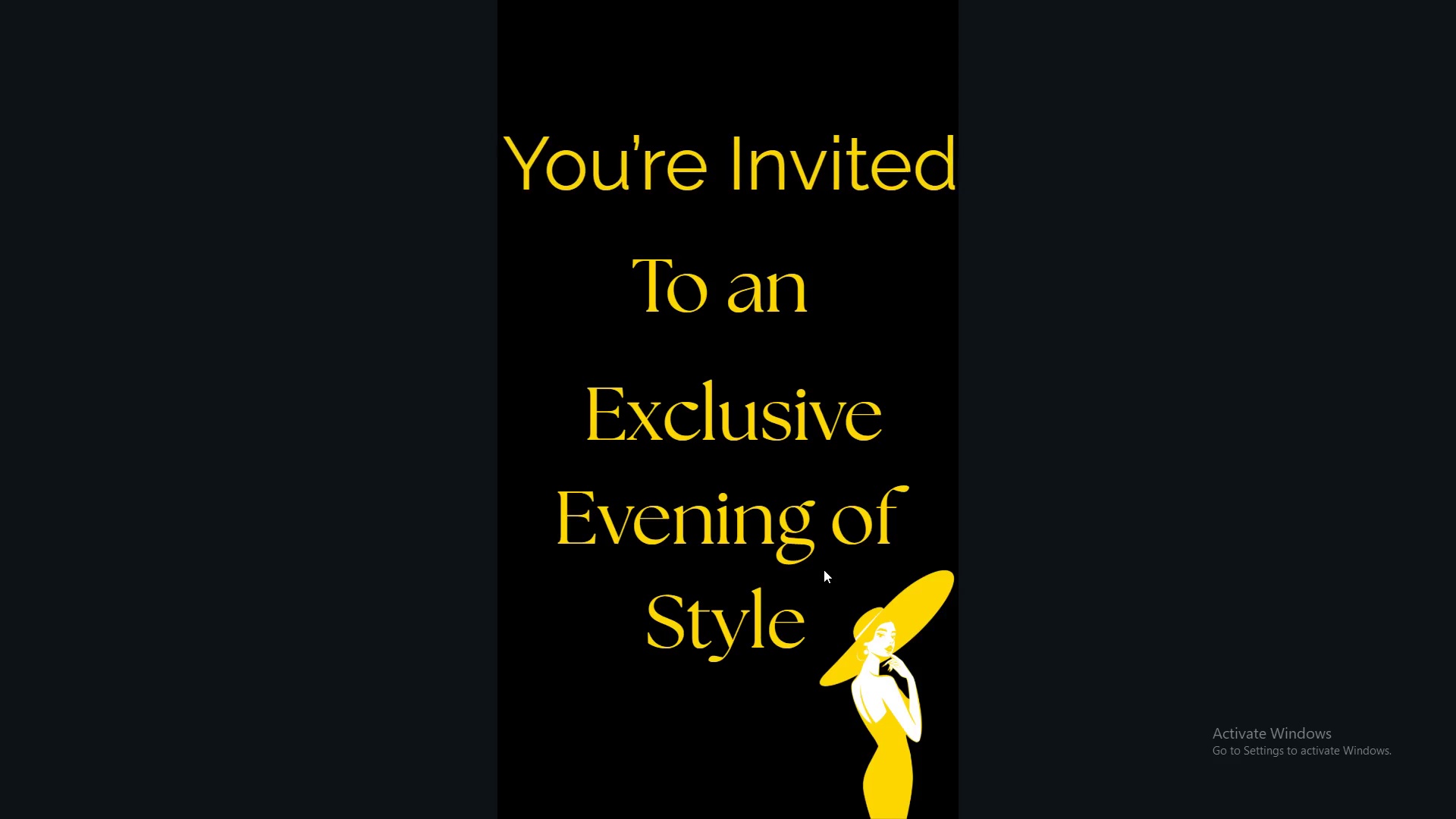 
key(ArrowRight)
 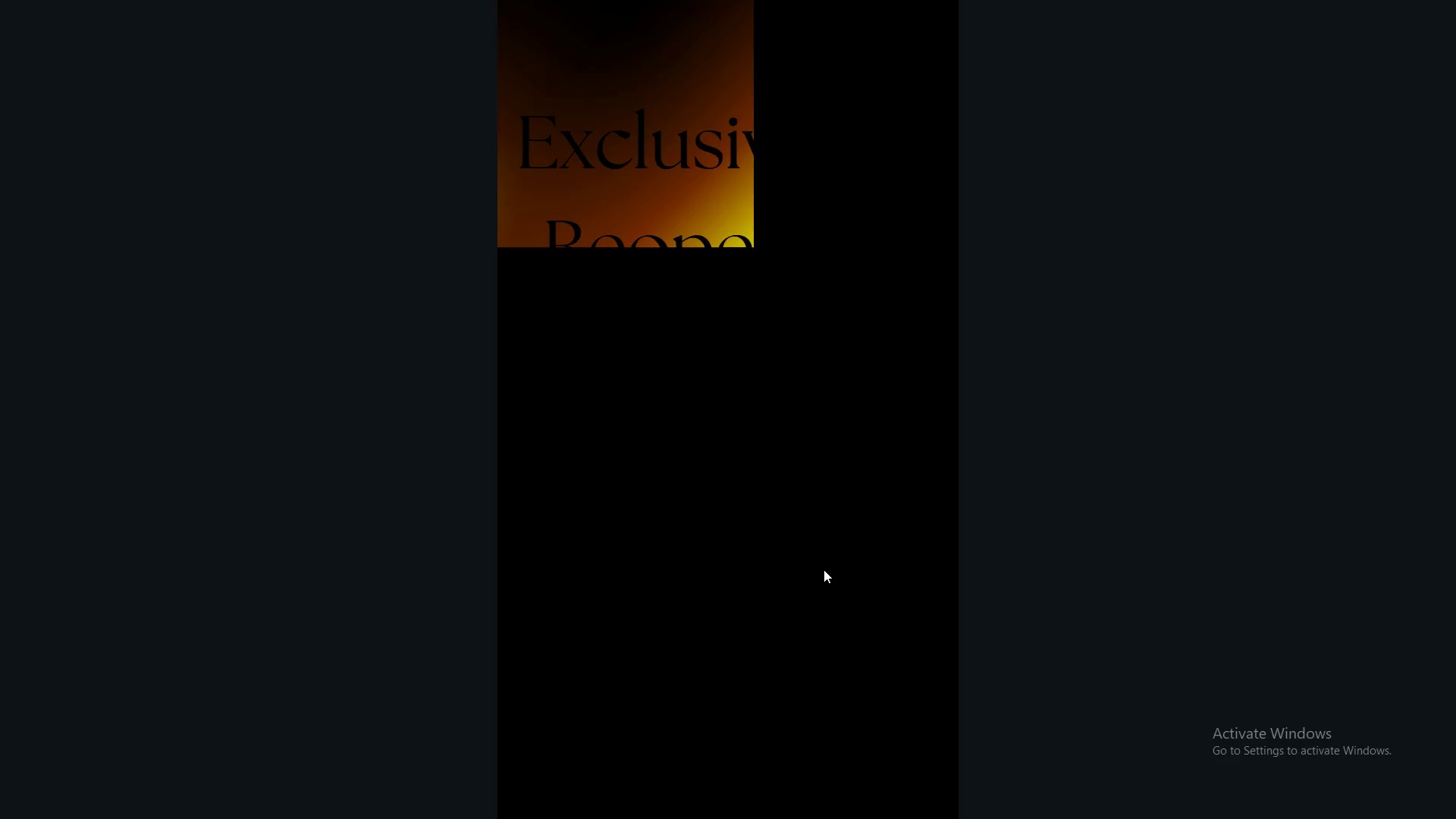 
key(ArrowRight)
 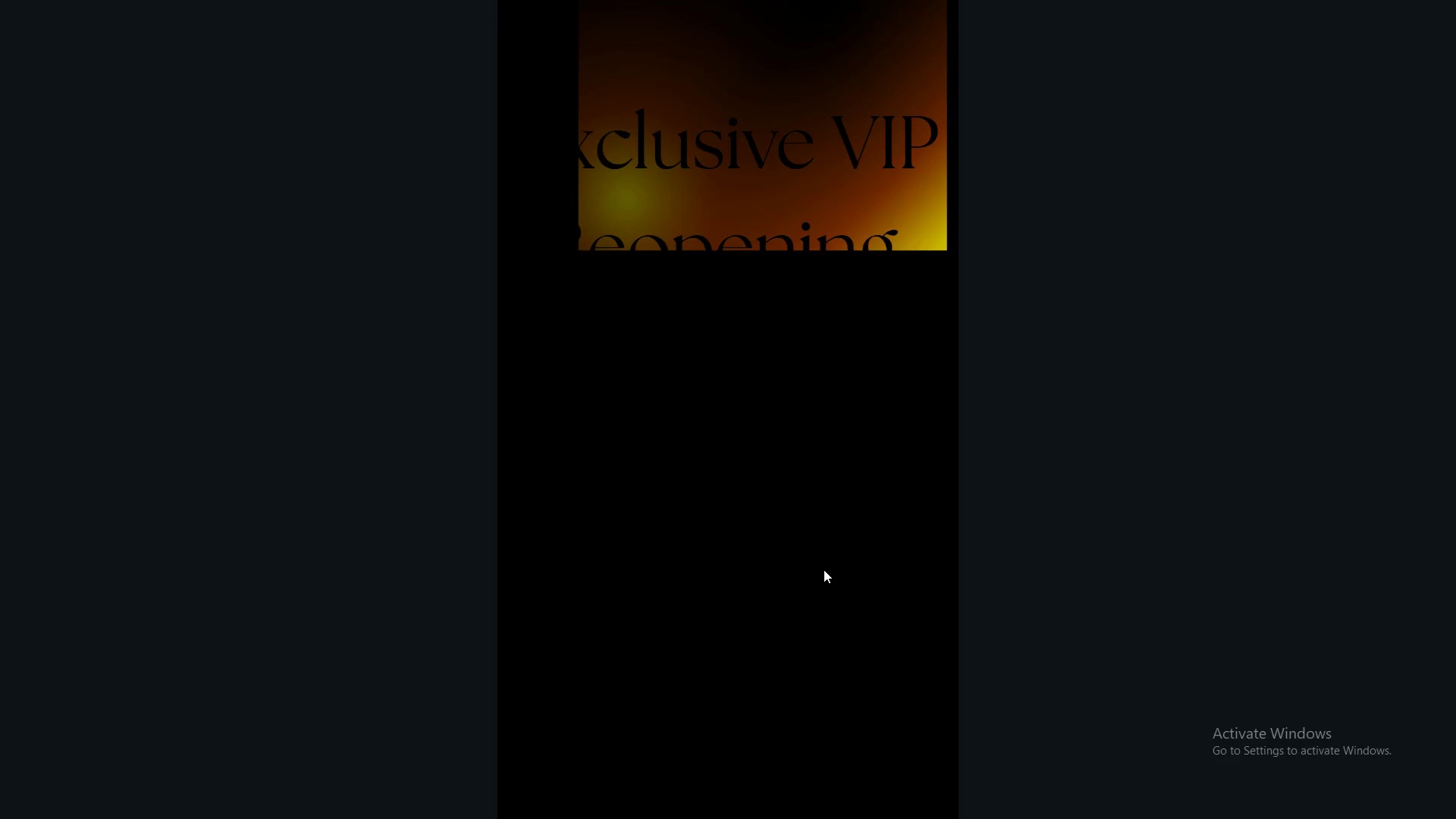 
key(ArrowRight)
 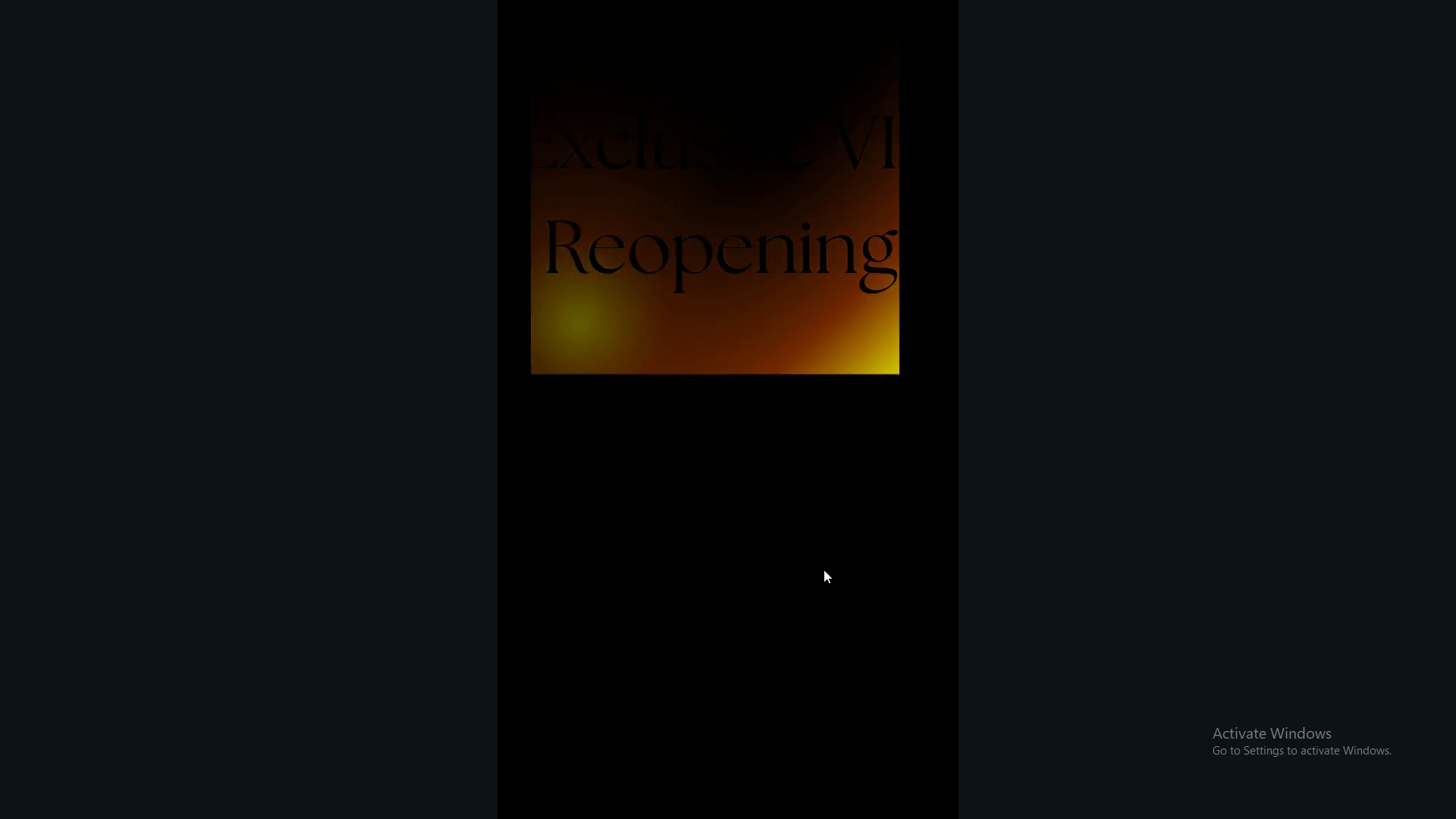 
key(ArrowRight)
 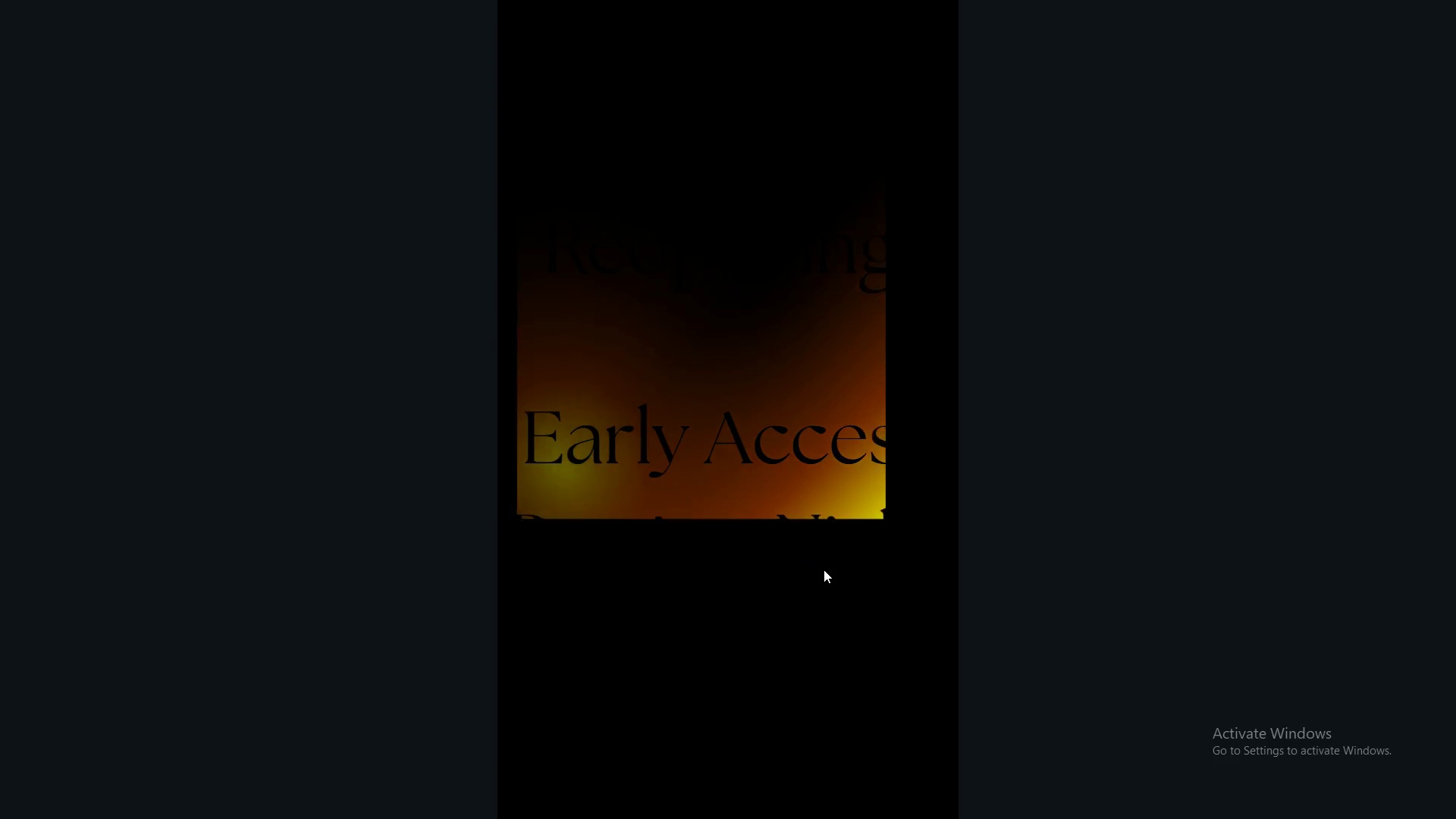 
key(ArrowRight)
 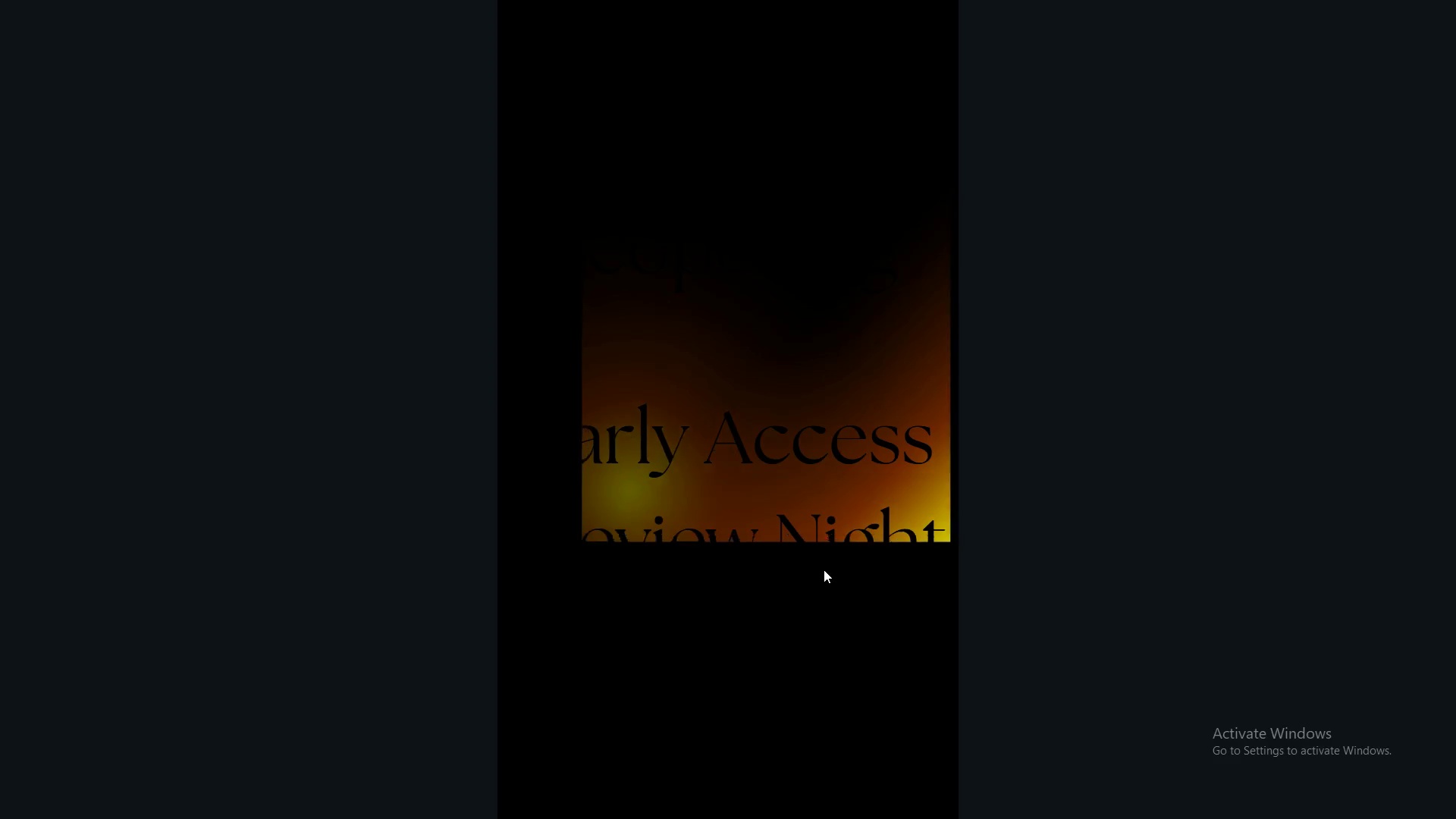 
key(ArrowRight)
 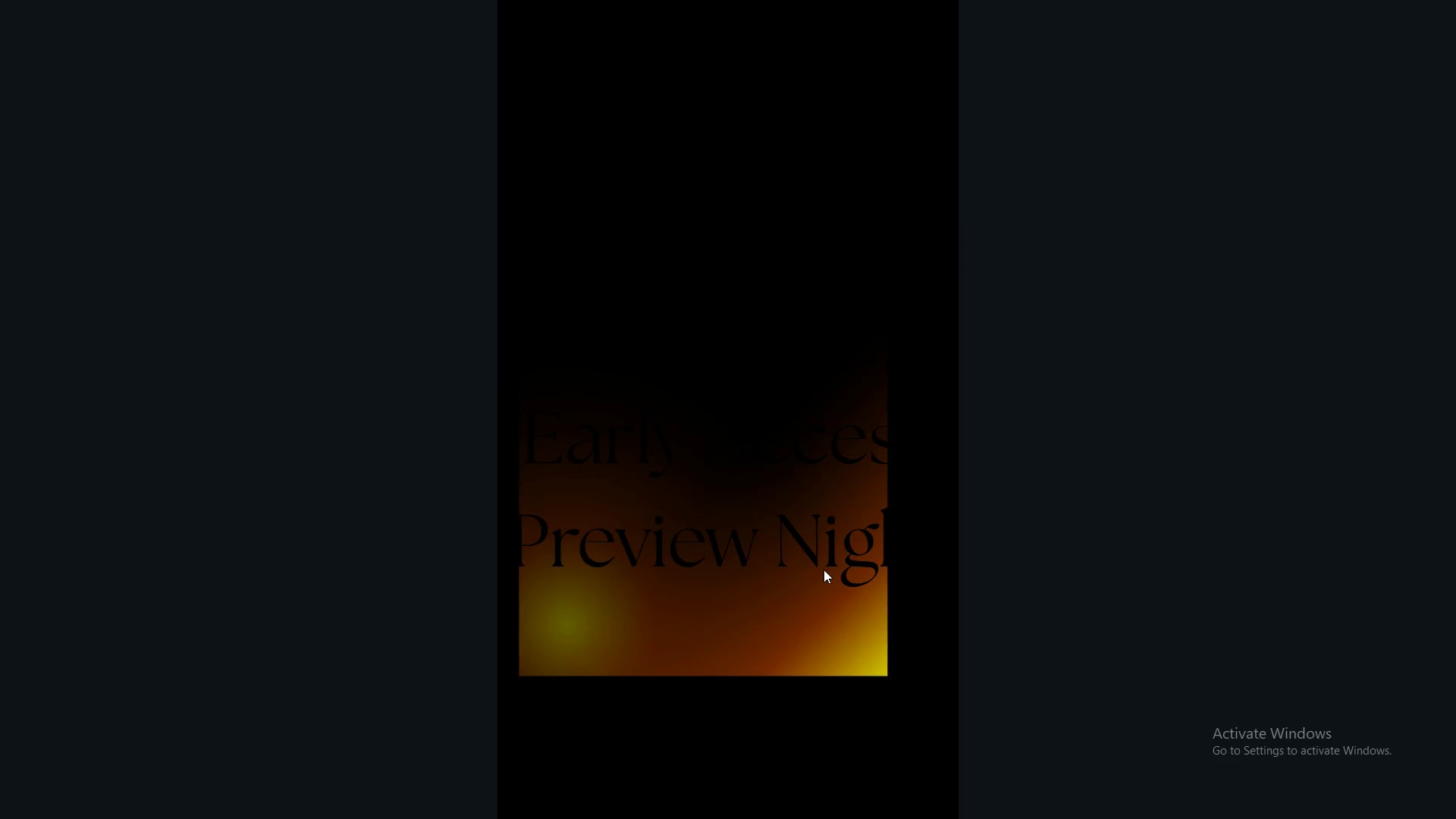 
key(ArrowRight)
 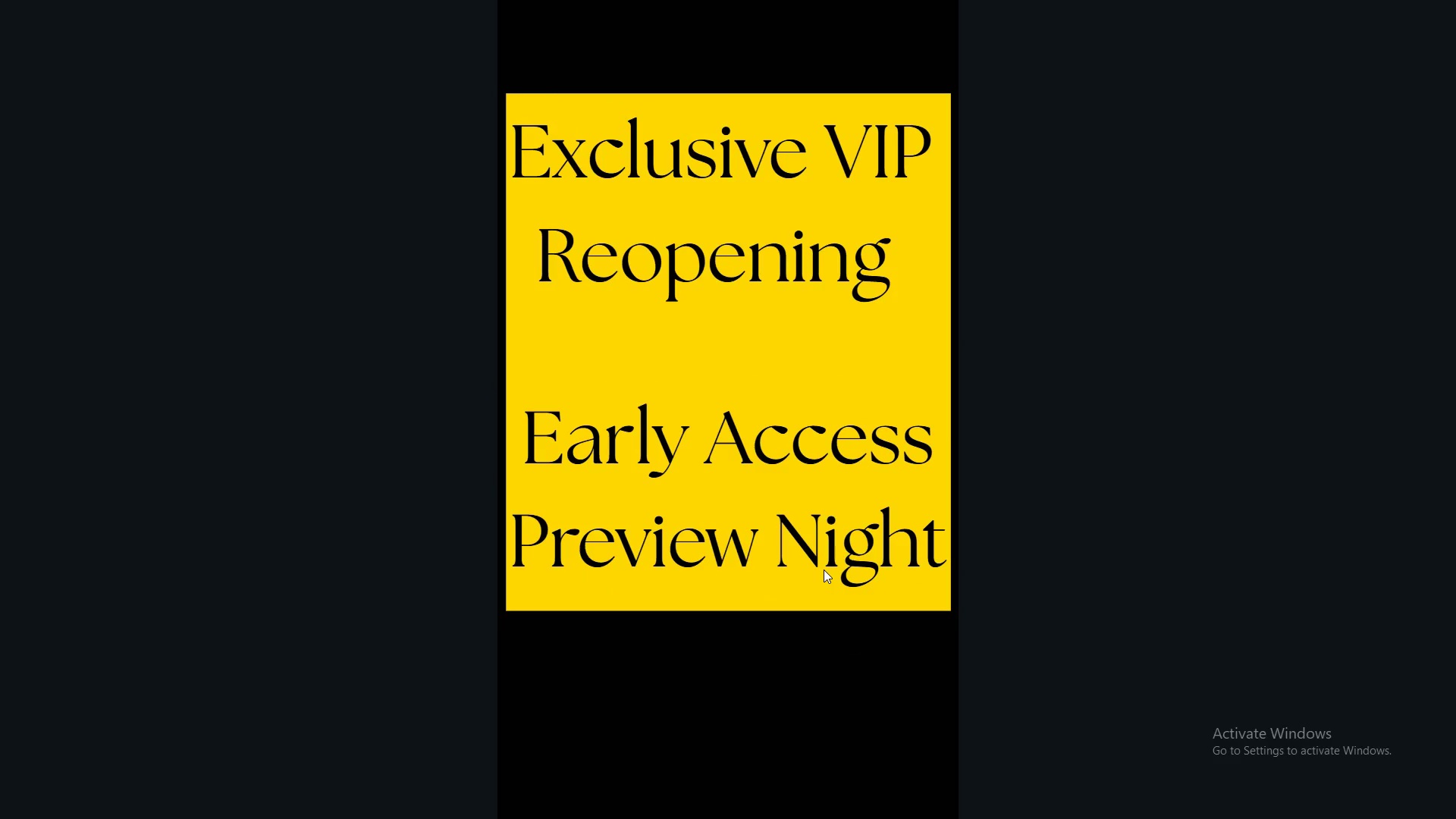 
key(Escape)
 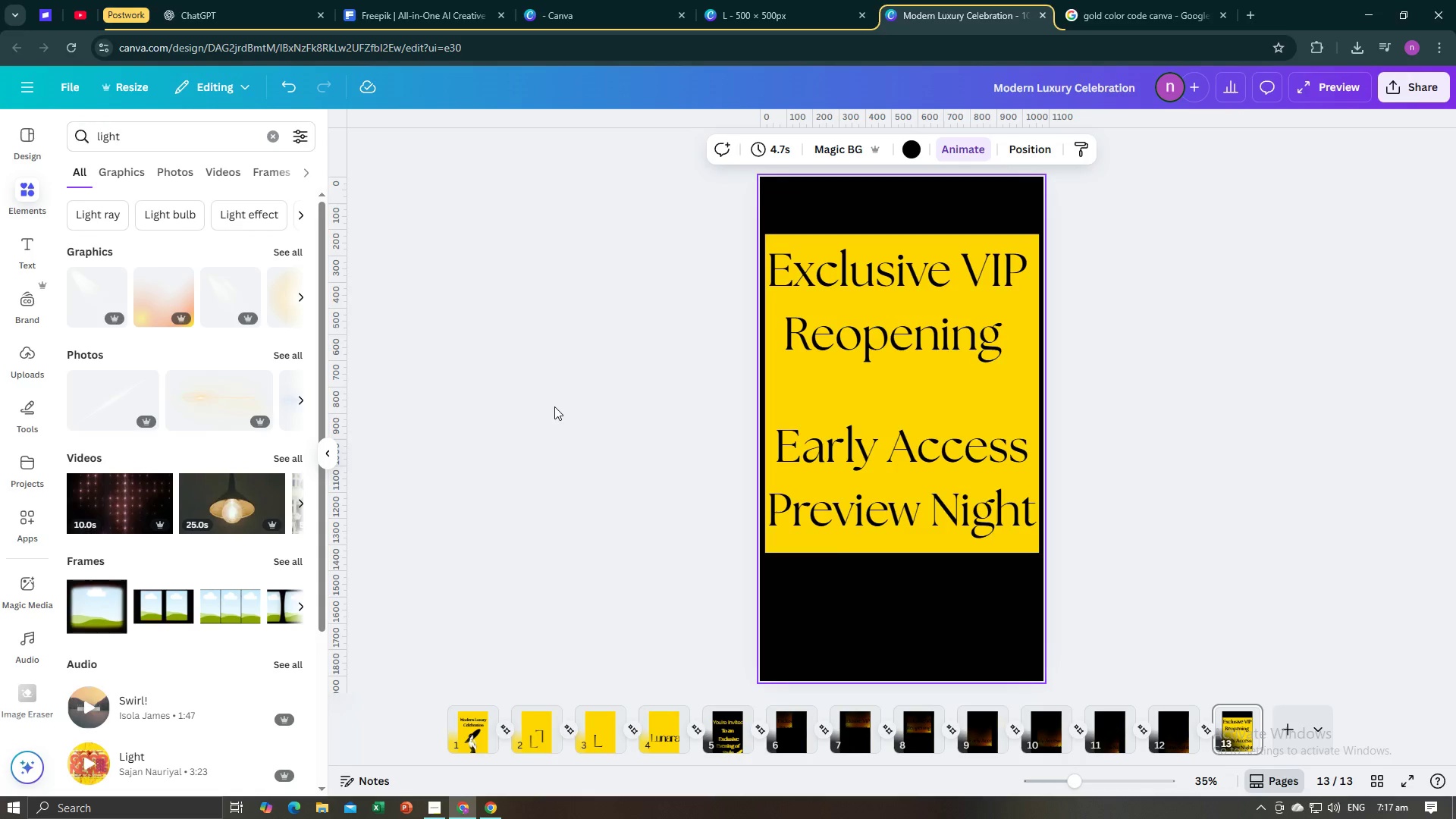 
key(Alt+AltLeft)
 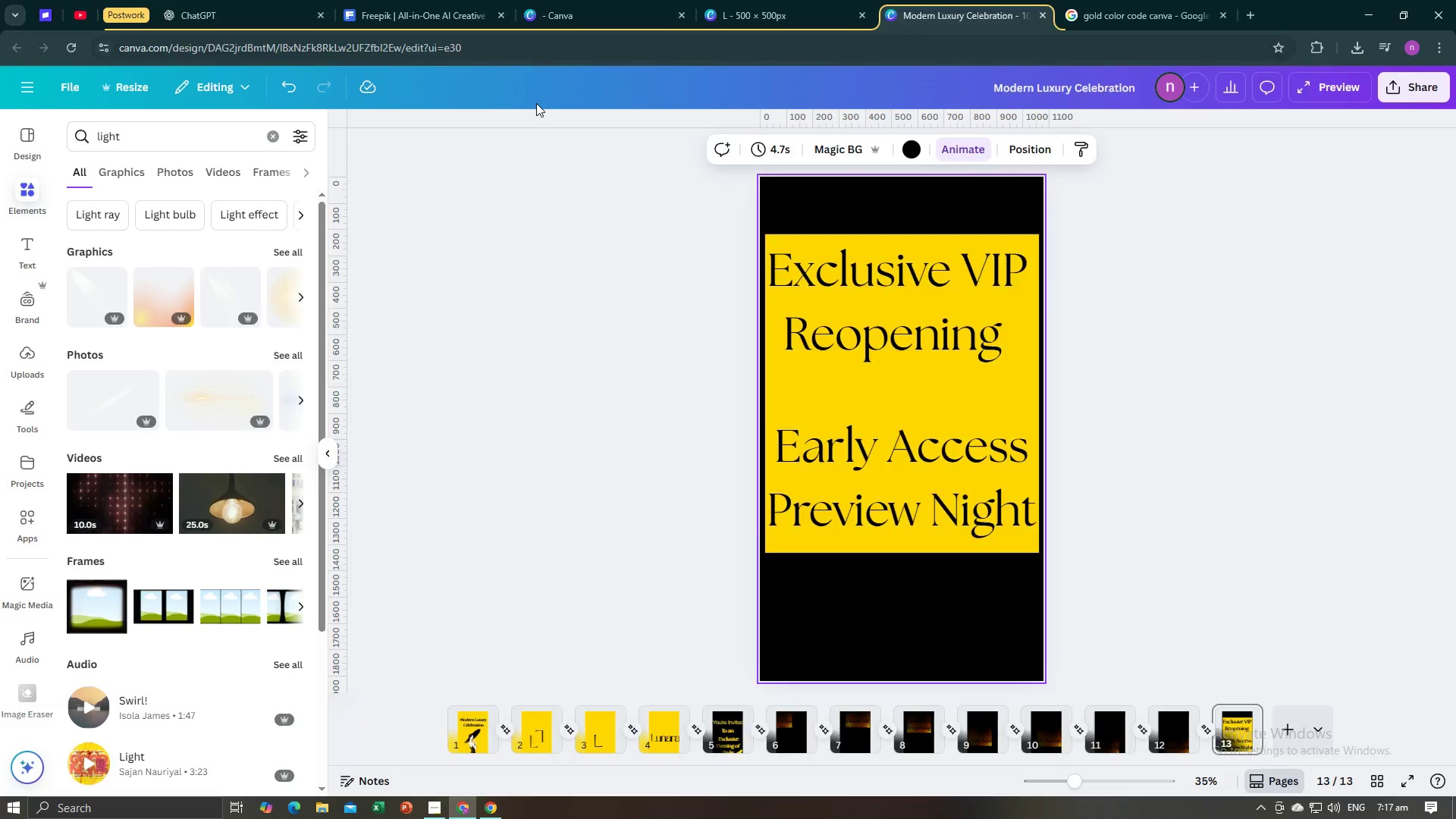 
key(Alt+Tab)
 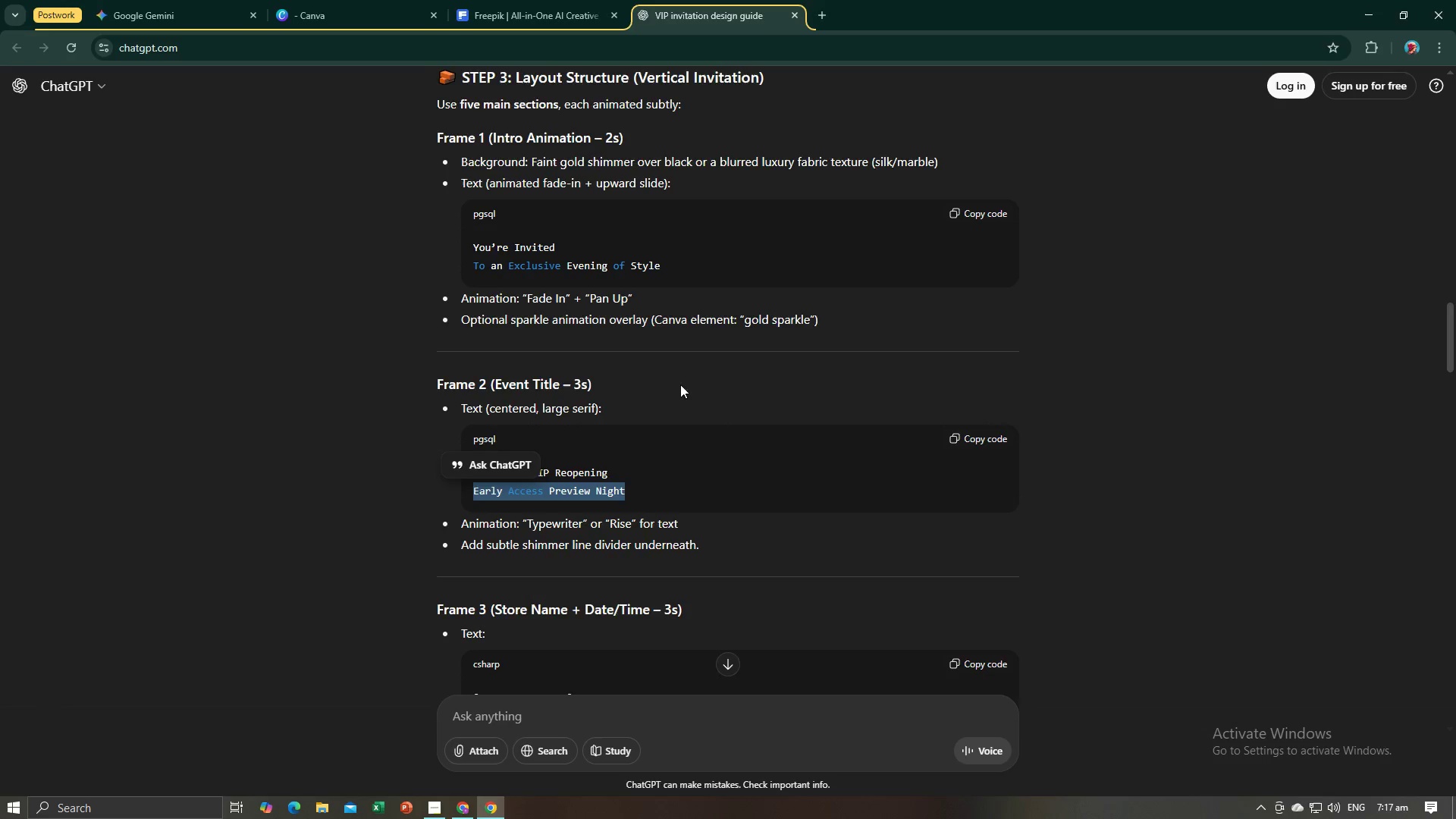 
scroll: coordinate [701, 425], scroll_direction: down, amount: 1.0
 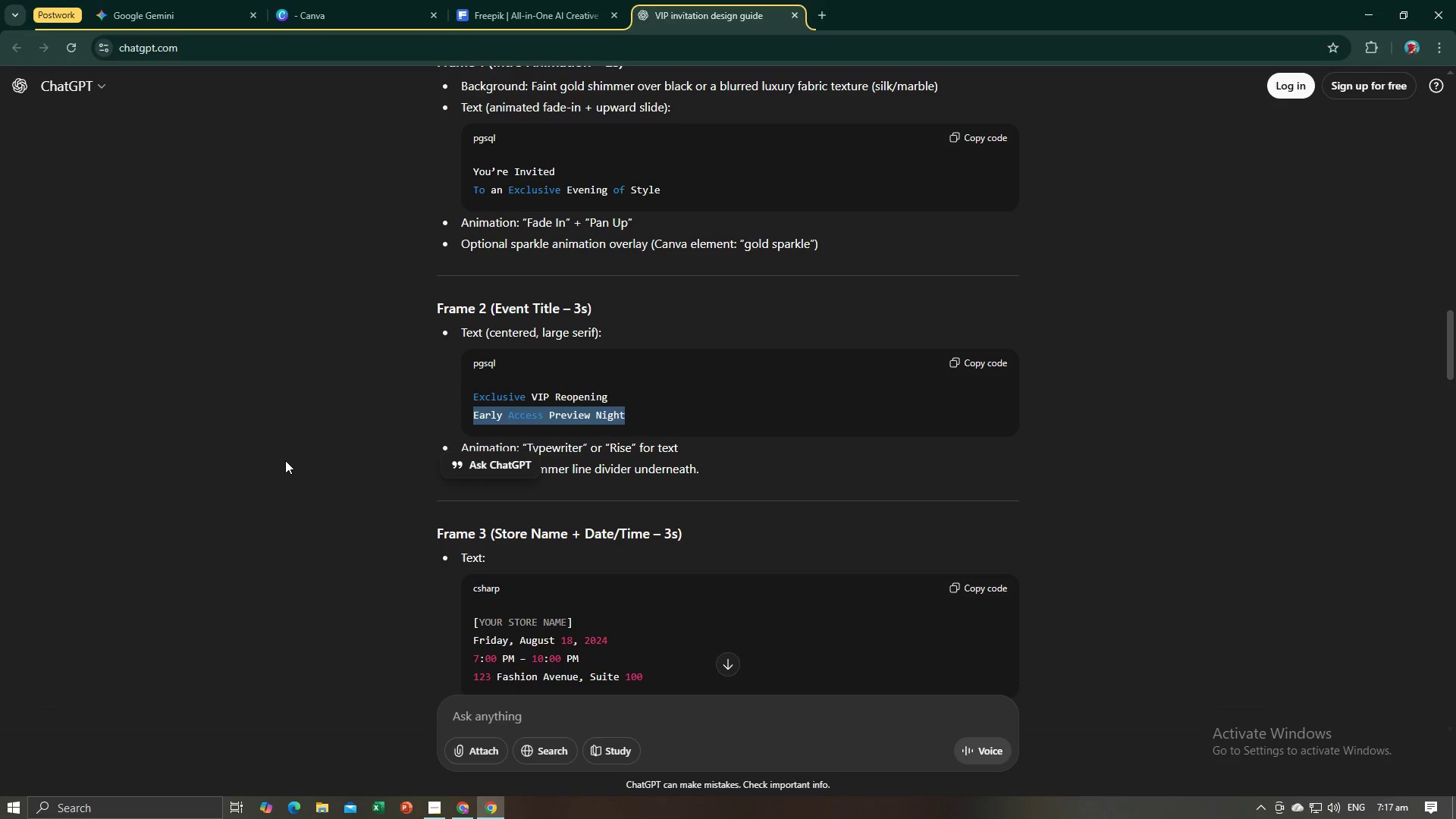 
left_click([285, 460])
 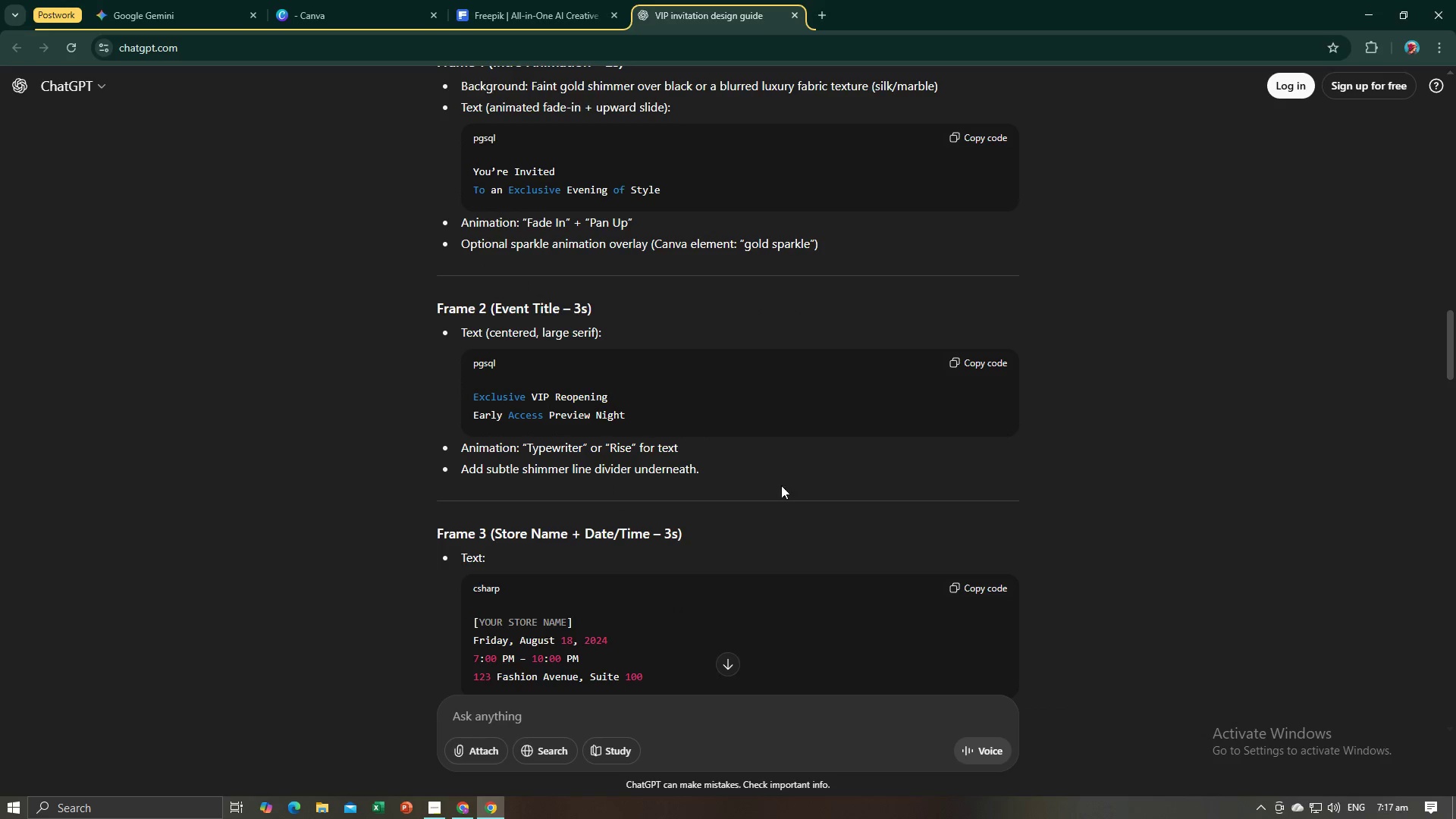 
scroll: coordinate [780, 495], scroll_direction: down, amount: 2.0
 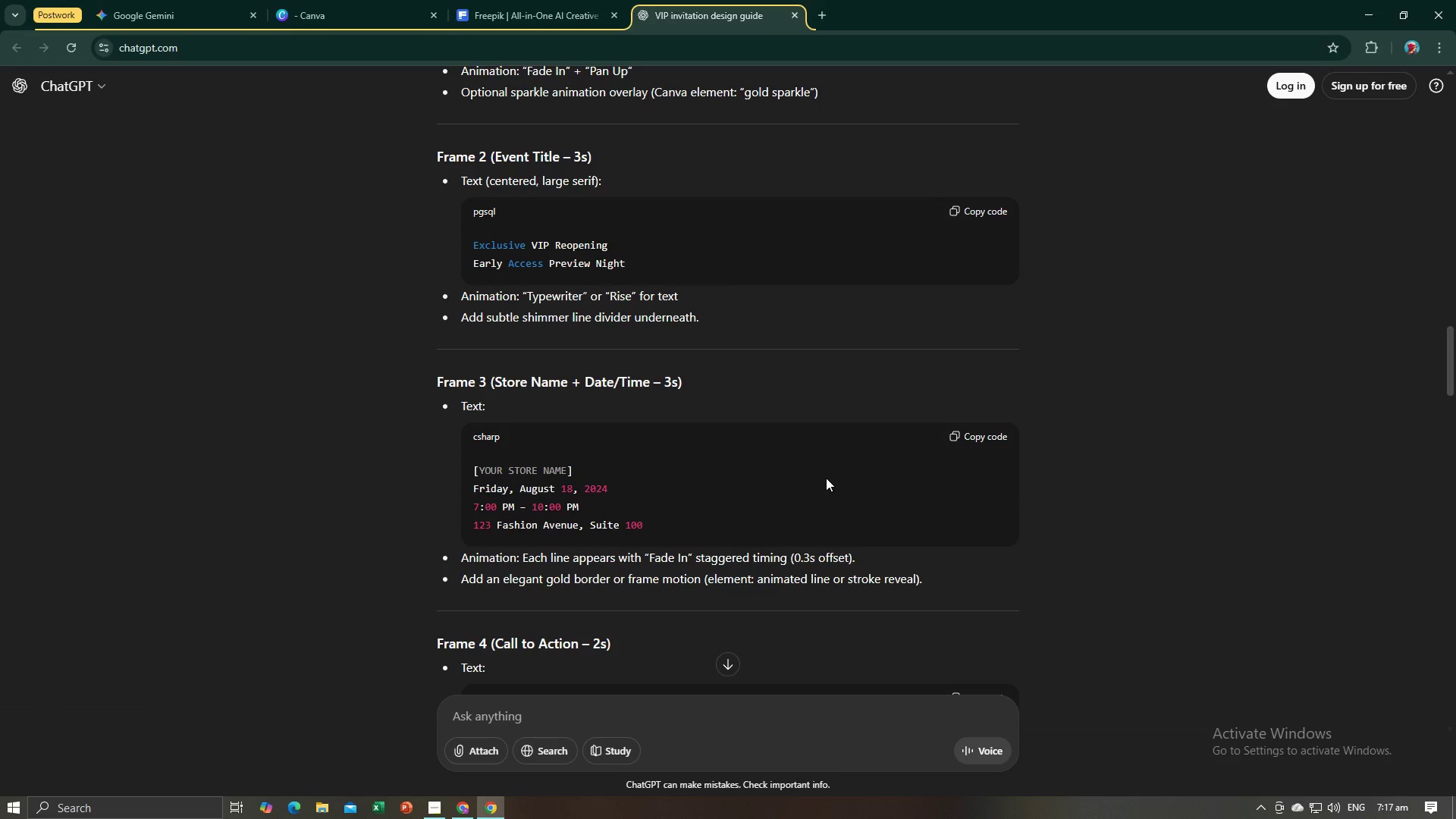 
key(Alt+AltLeft)
 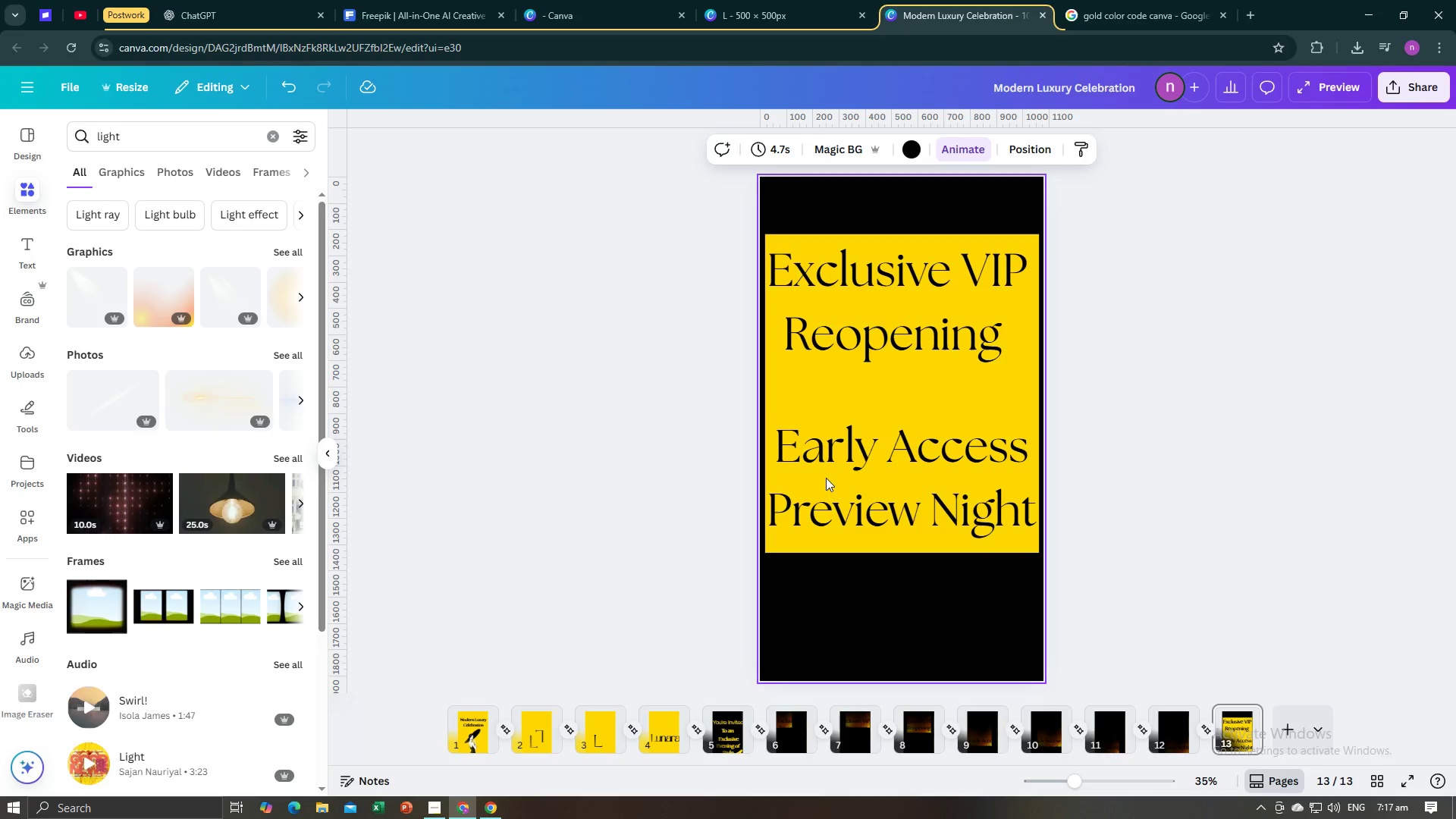 
key(Alt+Tab)
 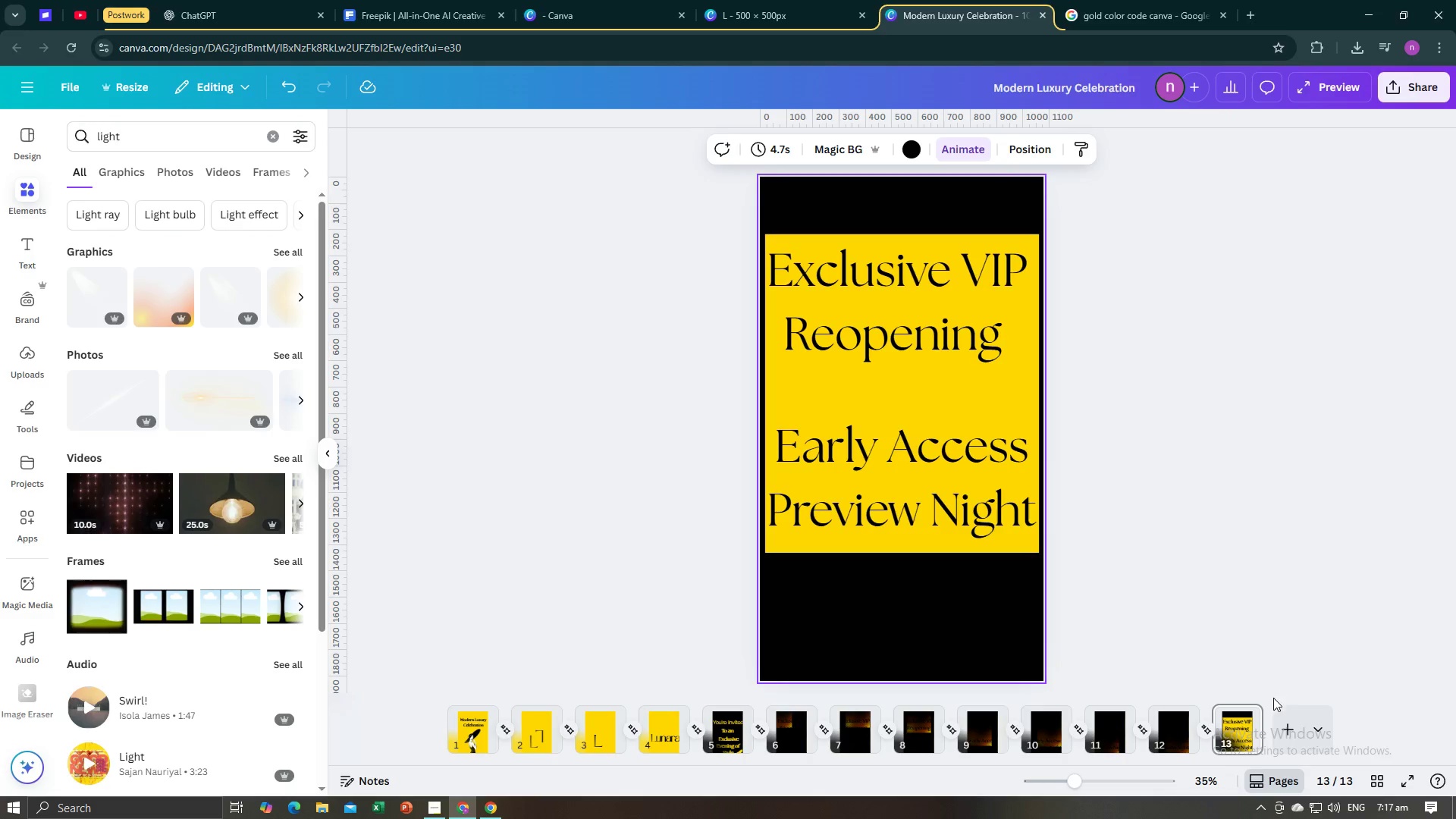 
left_click([1281, 726])
 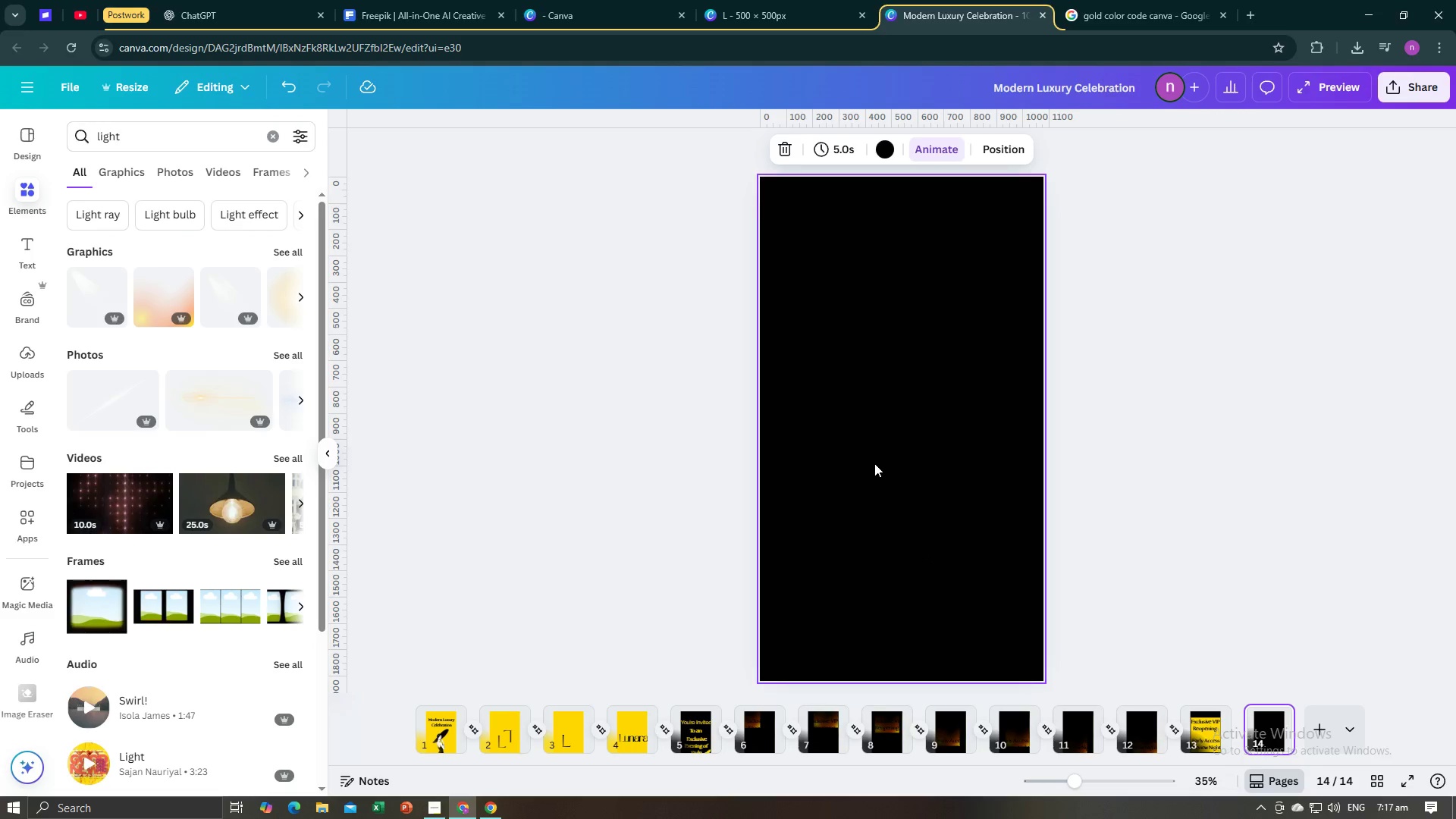 
left_click([874, 464])
 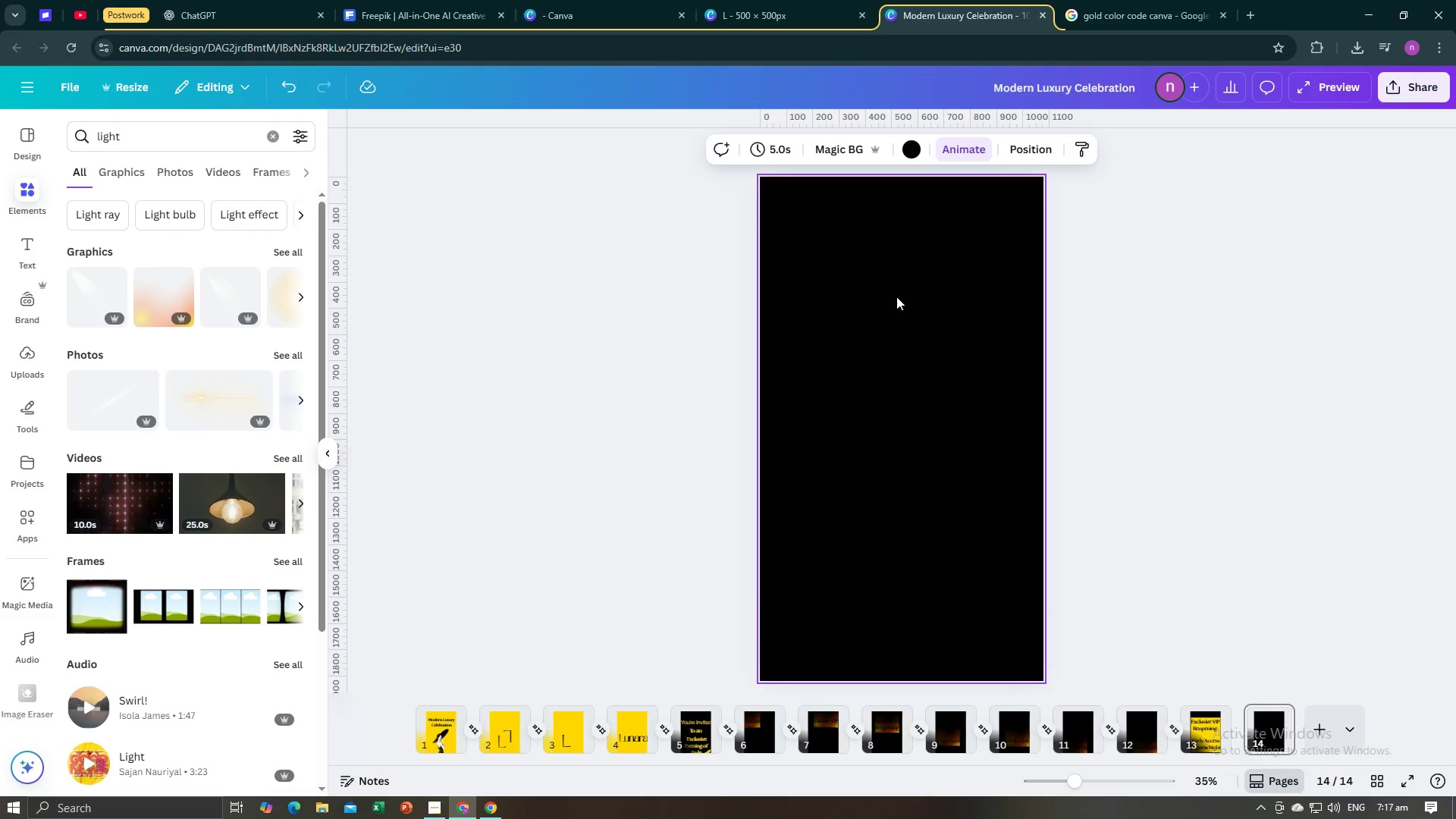 
left_click([915, 154])
 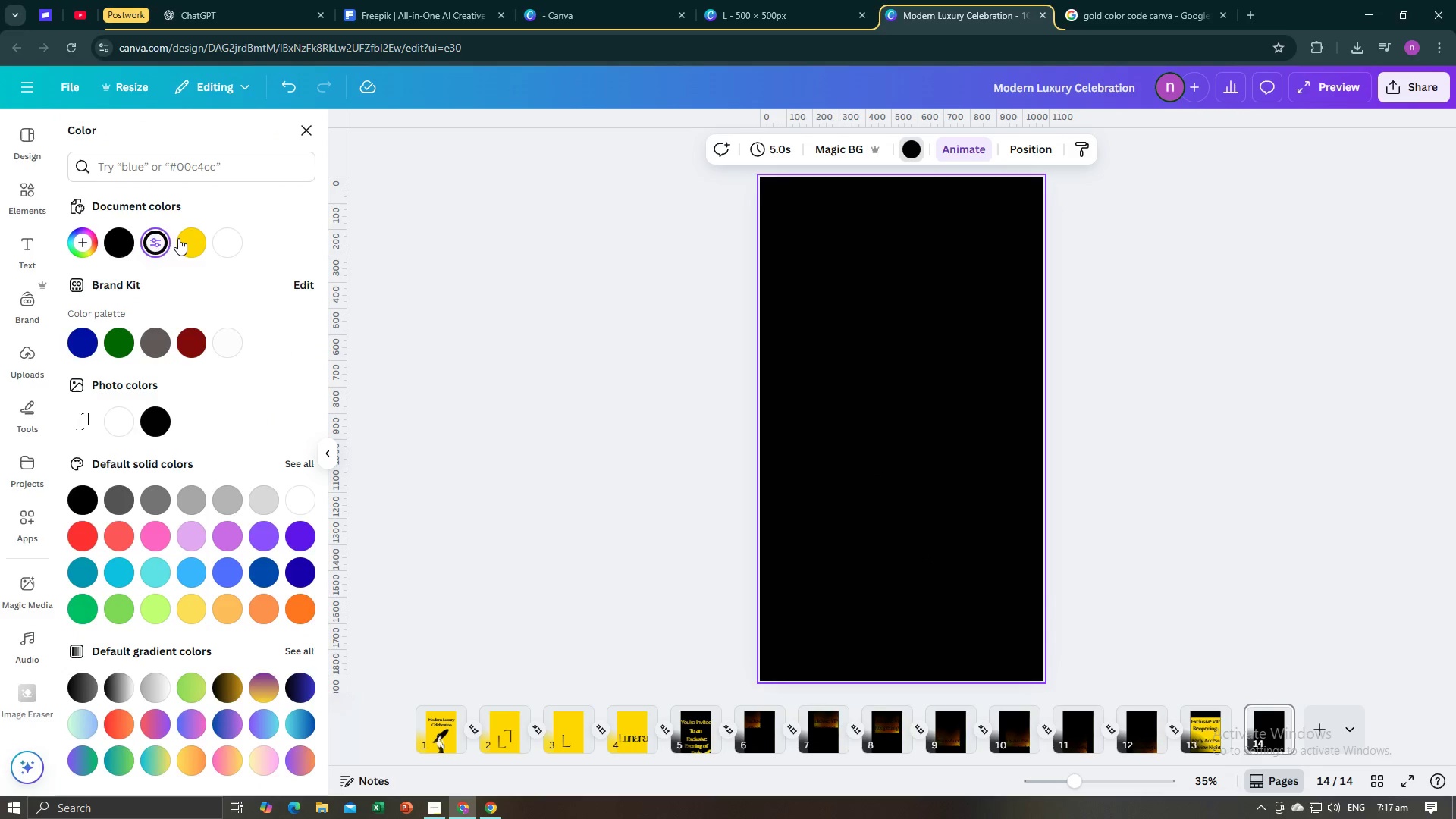 
left_click([196, 232])
 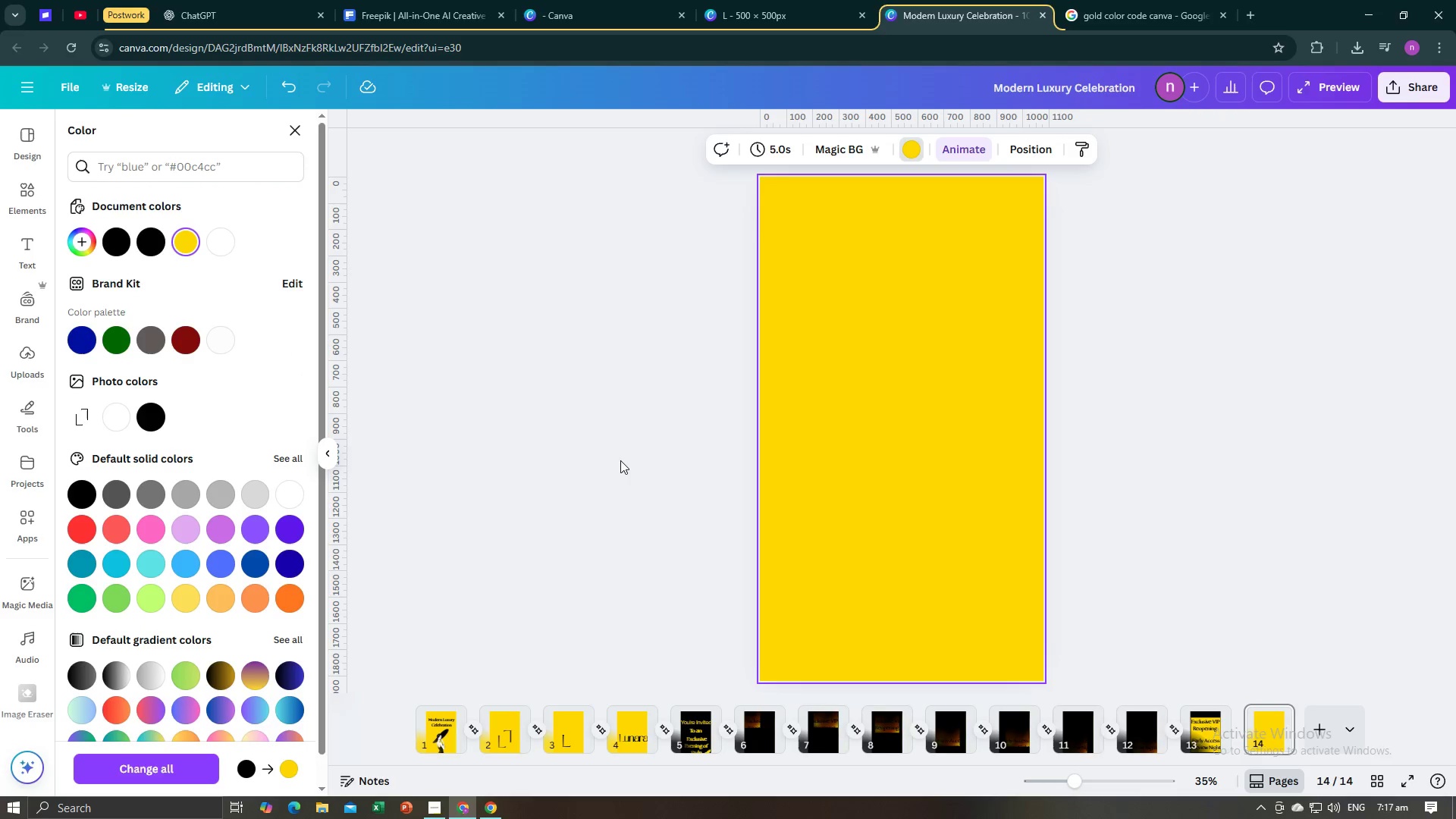 
left_click([620, 462])
 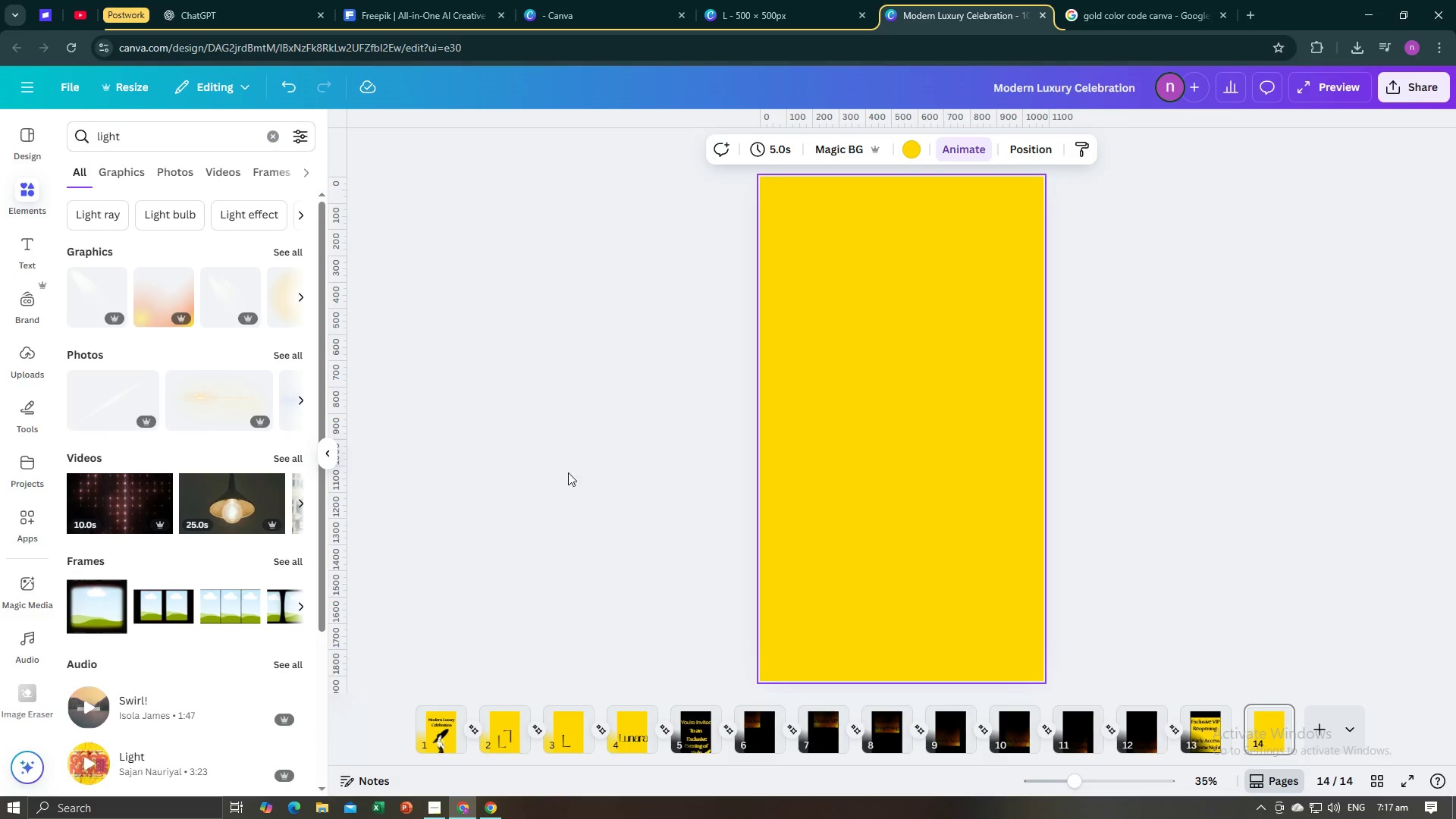 
left_click([574, 469])
 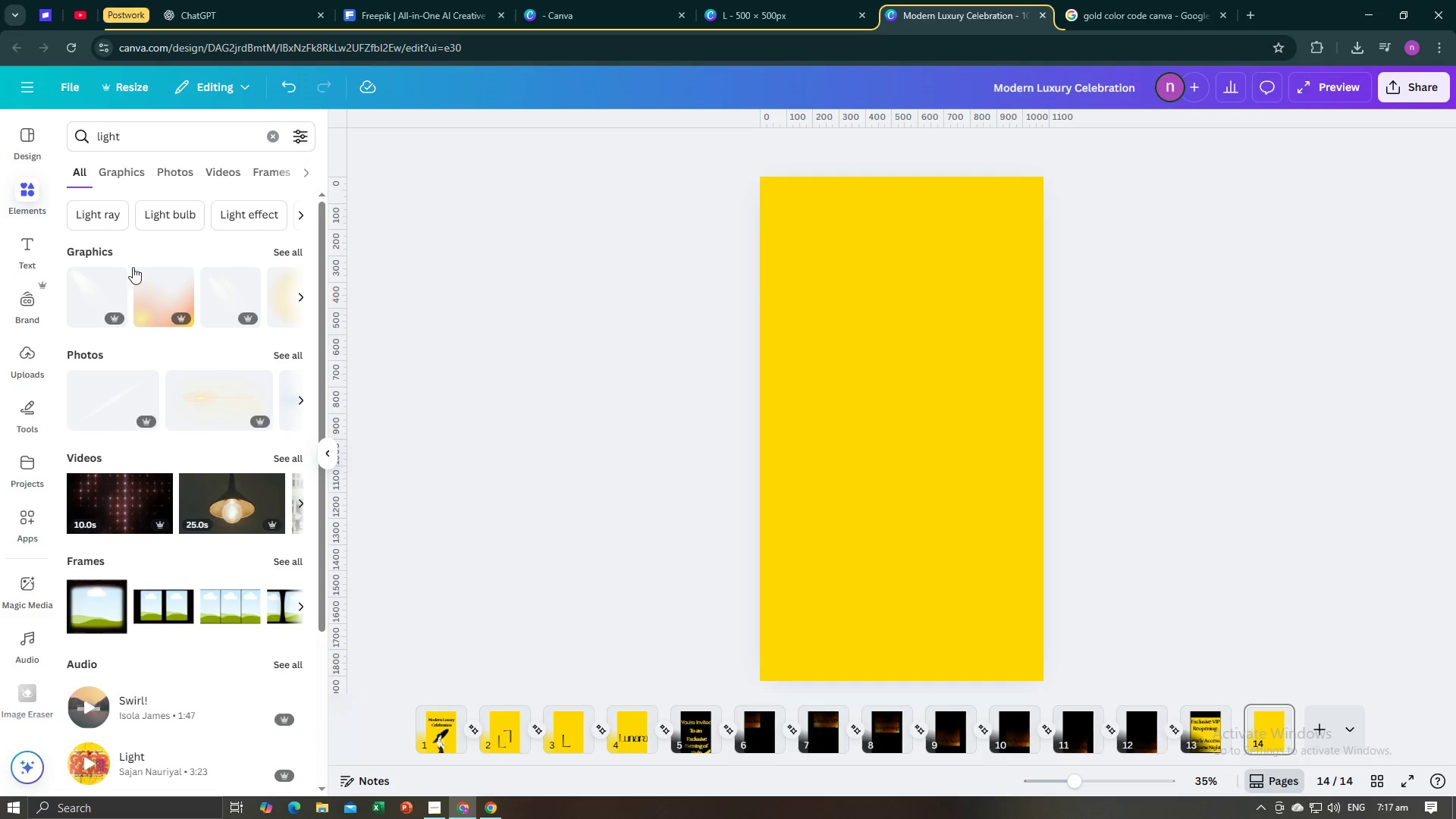 
left_click([21, 243])
 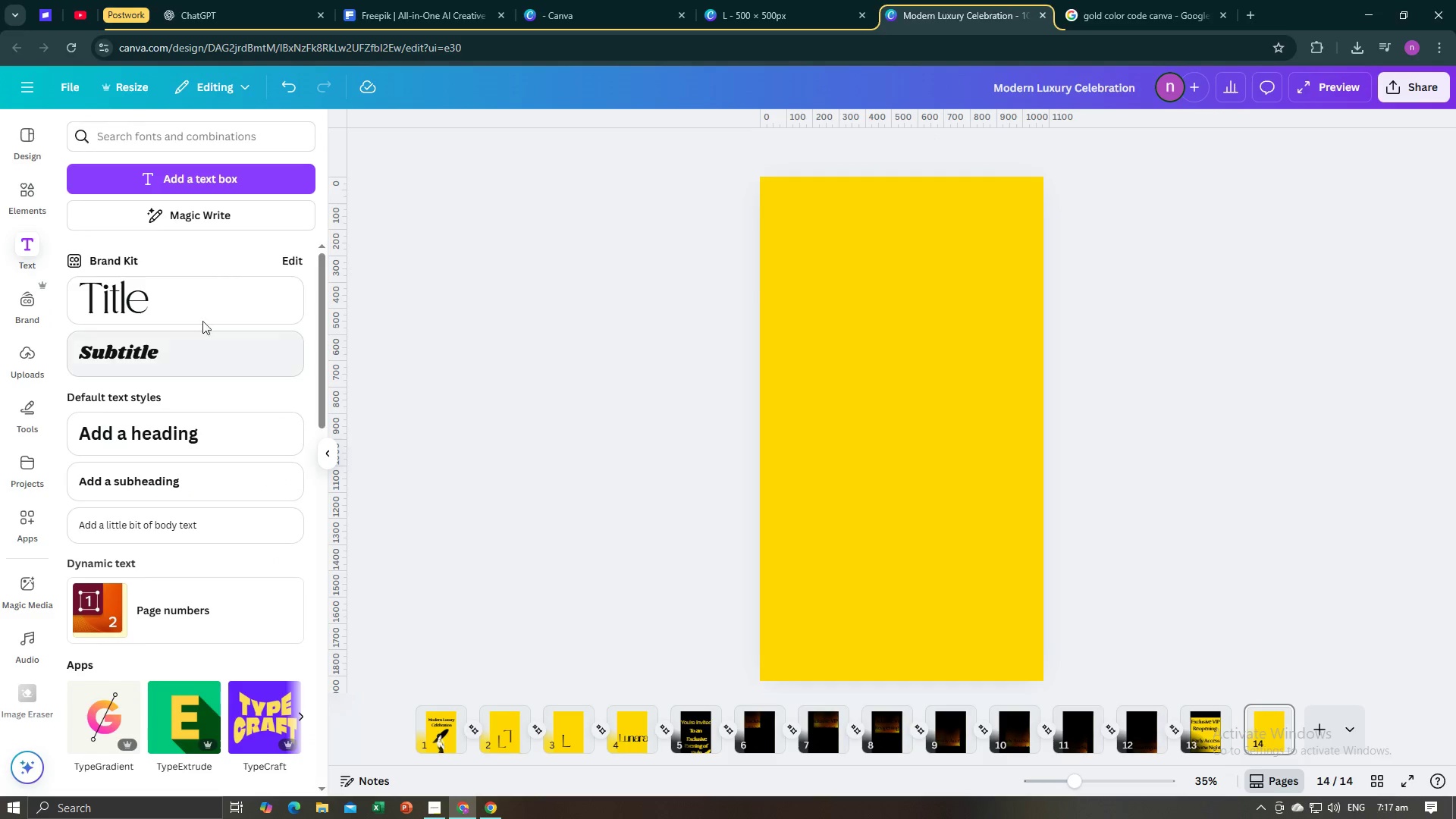 
left_click([198, 309])
 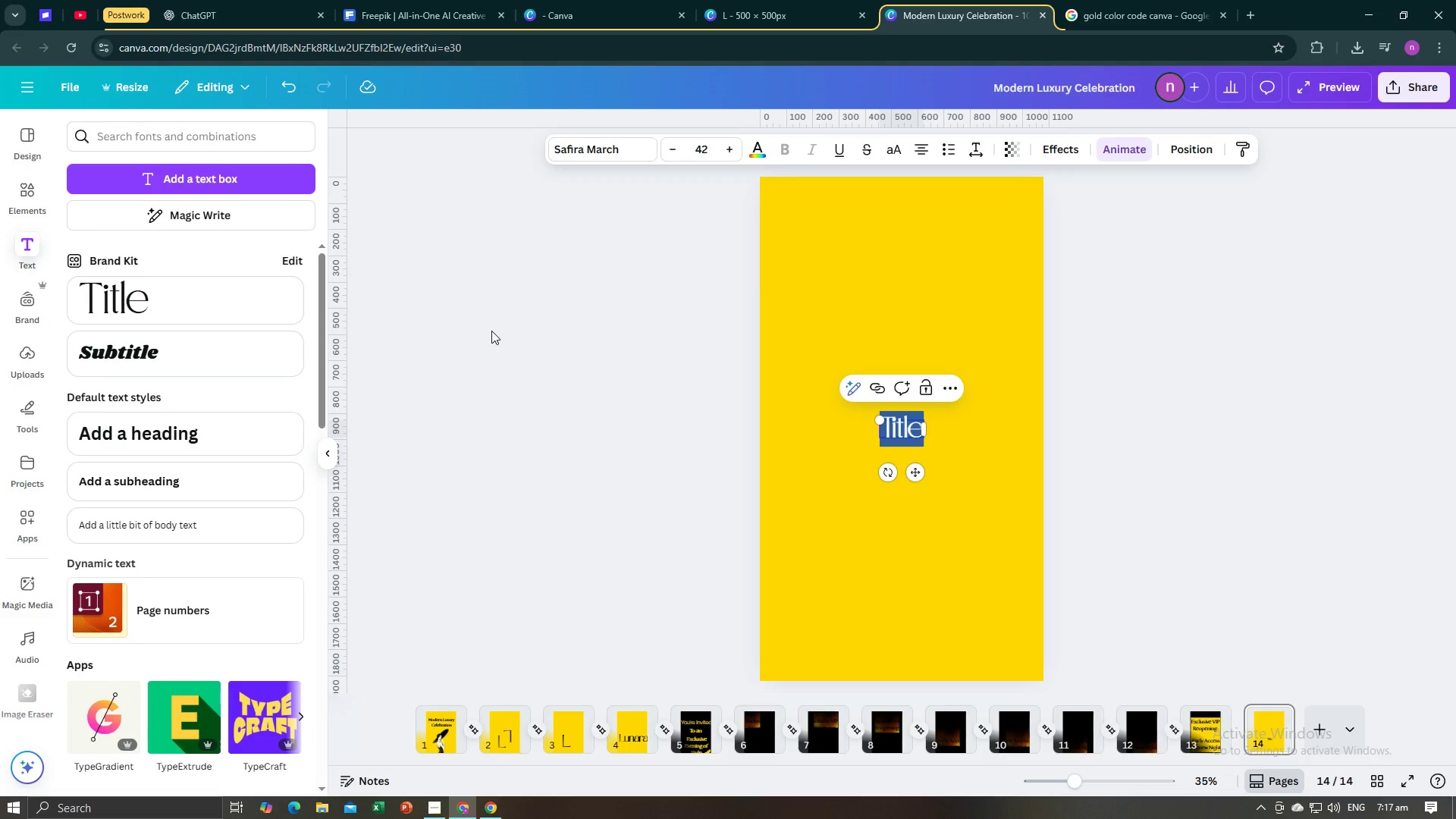 
type(M)
key(Backspace)
type(LU)
key(Backspace)
type(unara)
 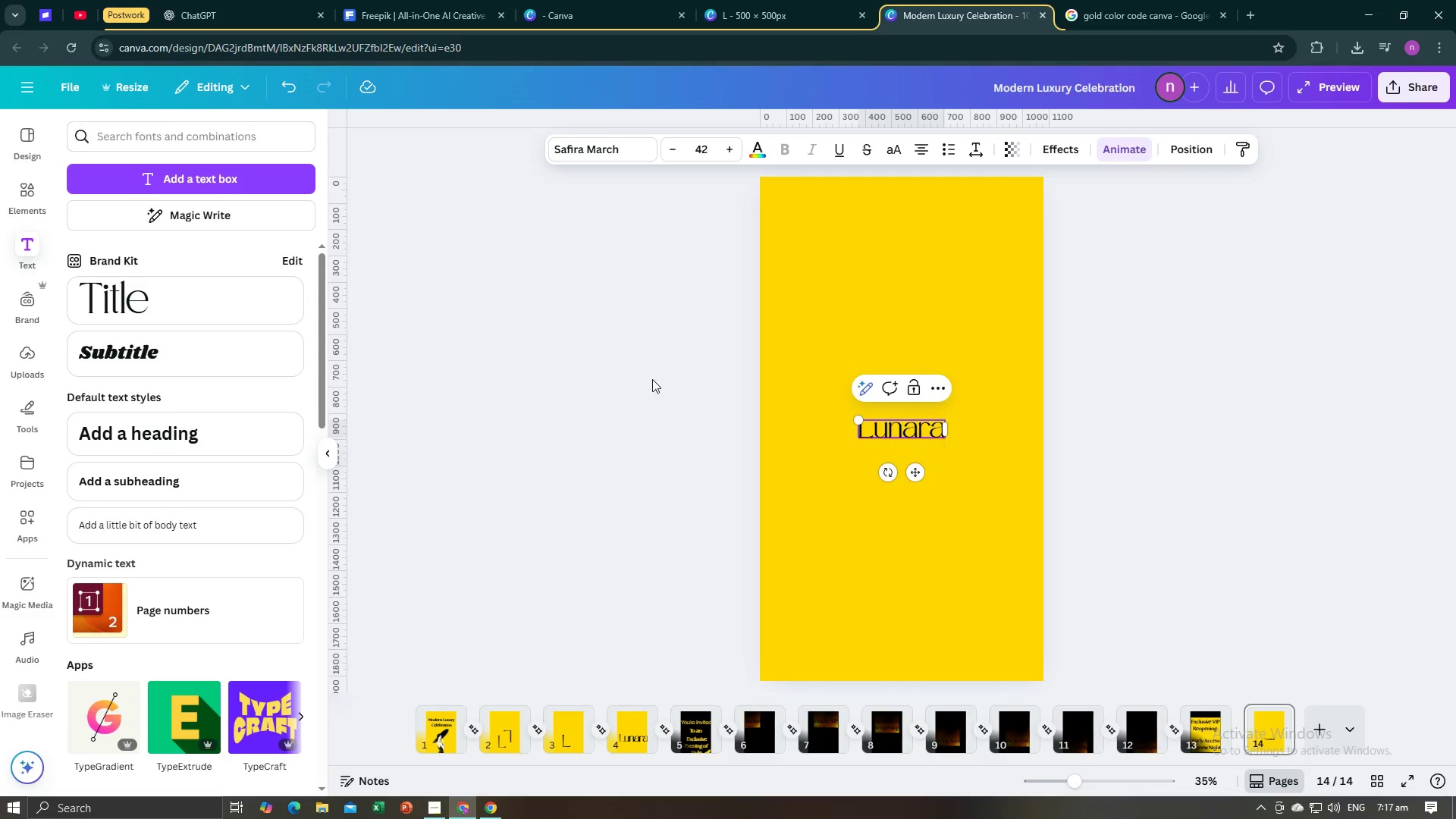 
left_click([708, 446])
 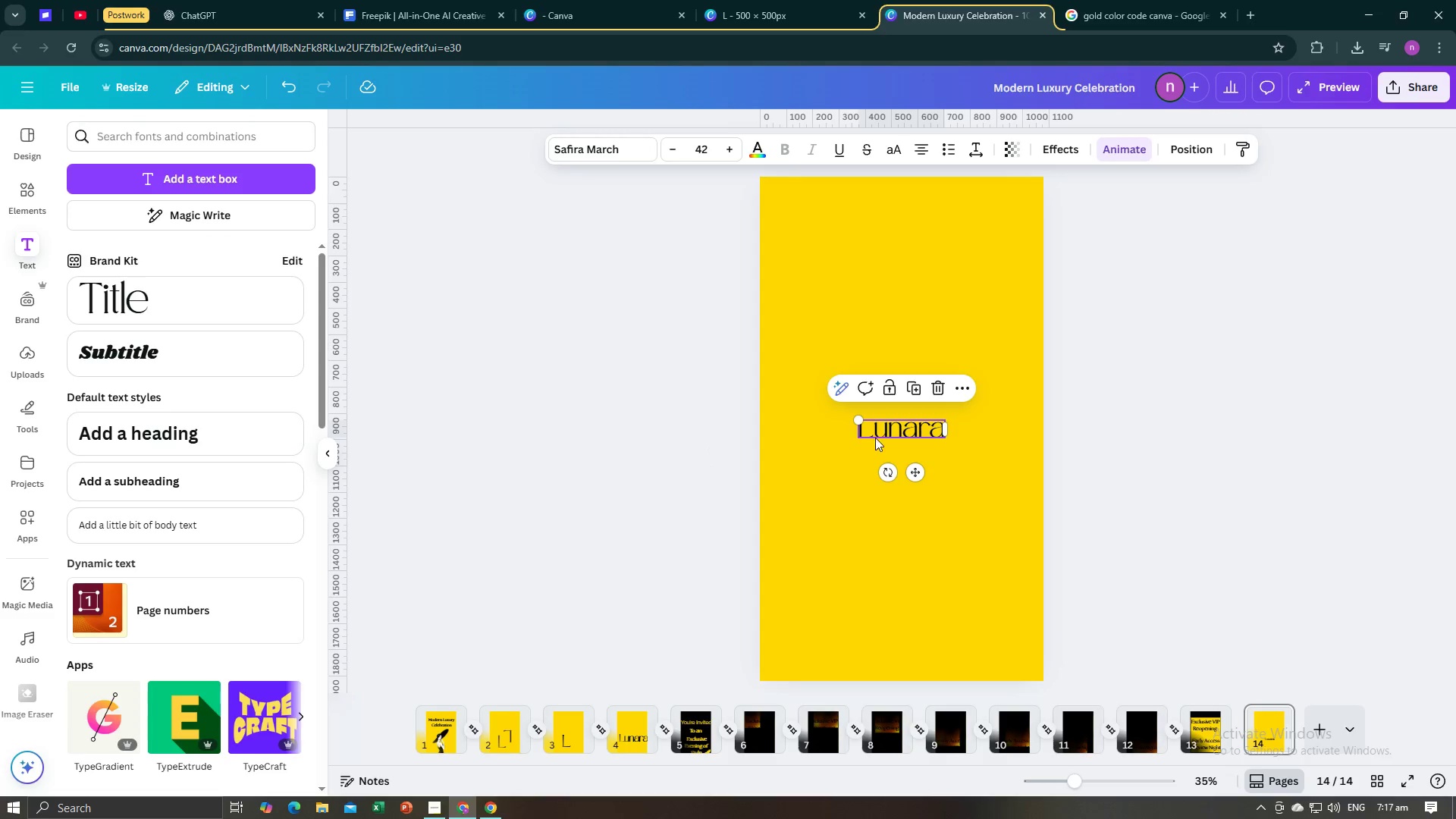 
double_click([878, 435])
 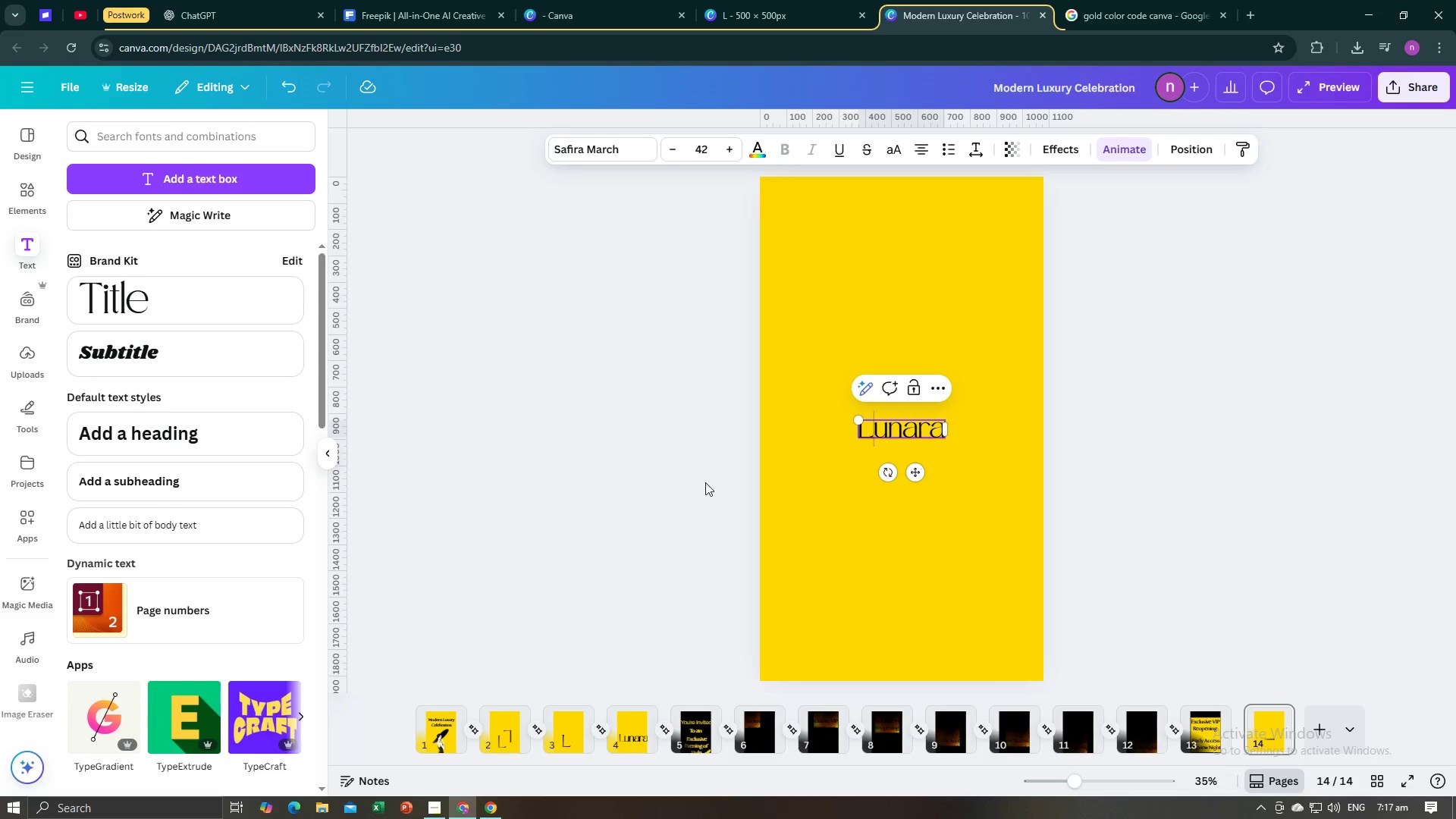 
left_click([697, 485])
 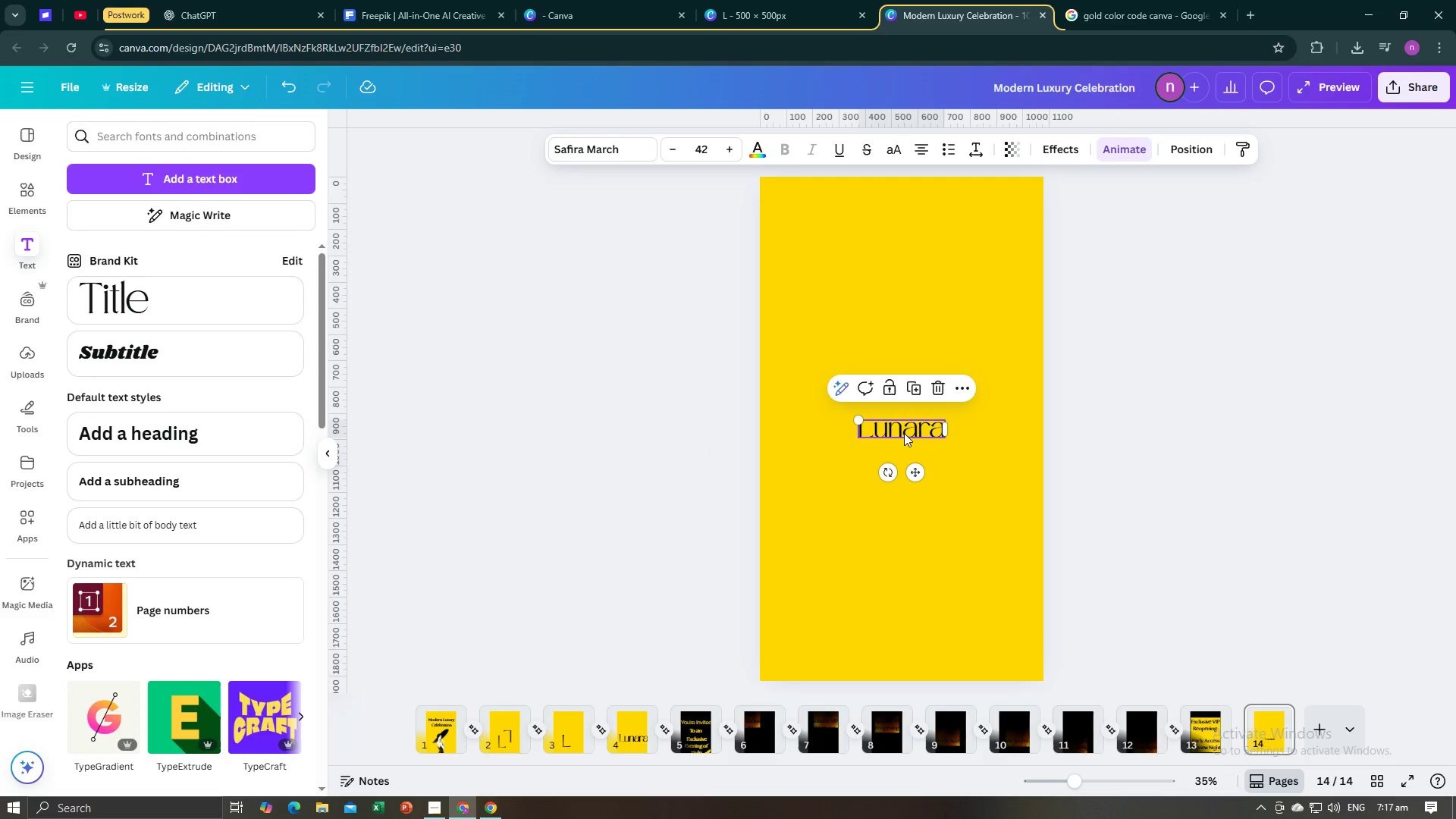 
left_click([904, 433])
 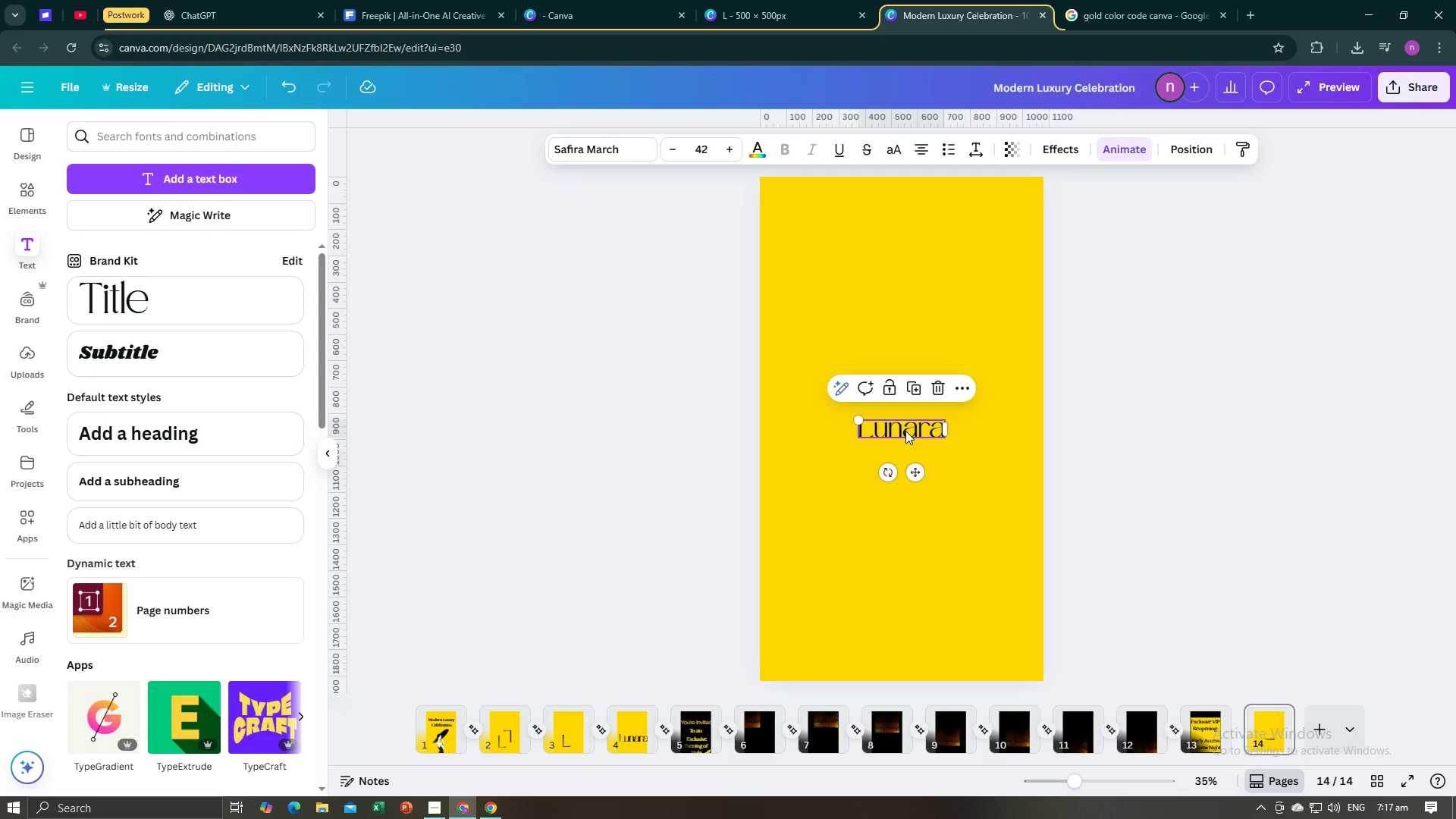 
left_click_drag(start_coordinate=[905, 431], to_coordinate=[902, 329])
 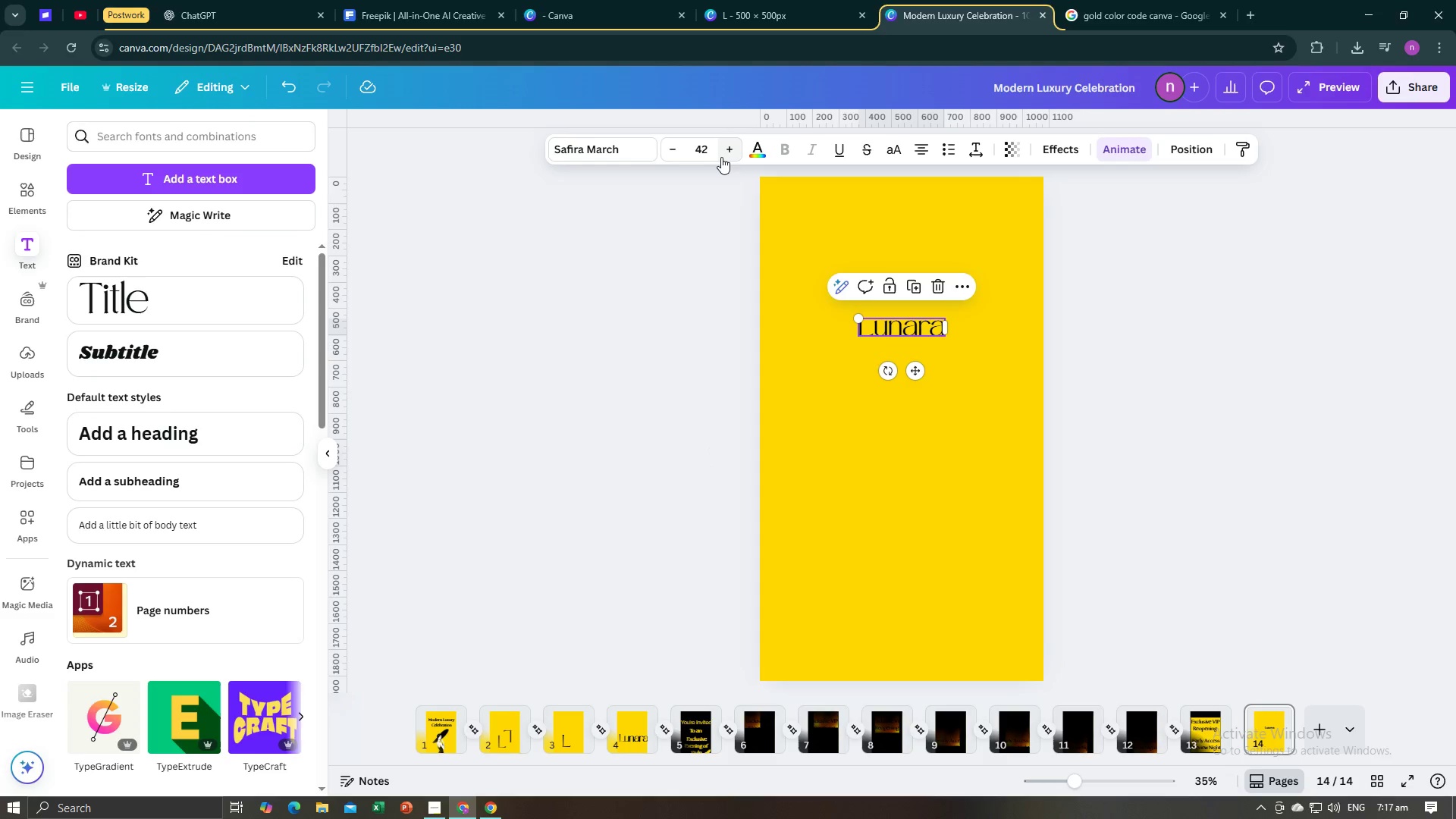 
double_click([721, 157])
 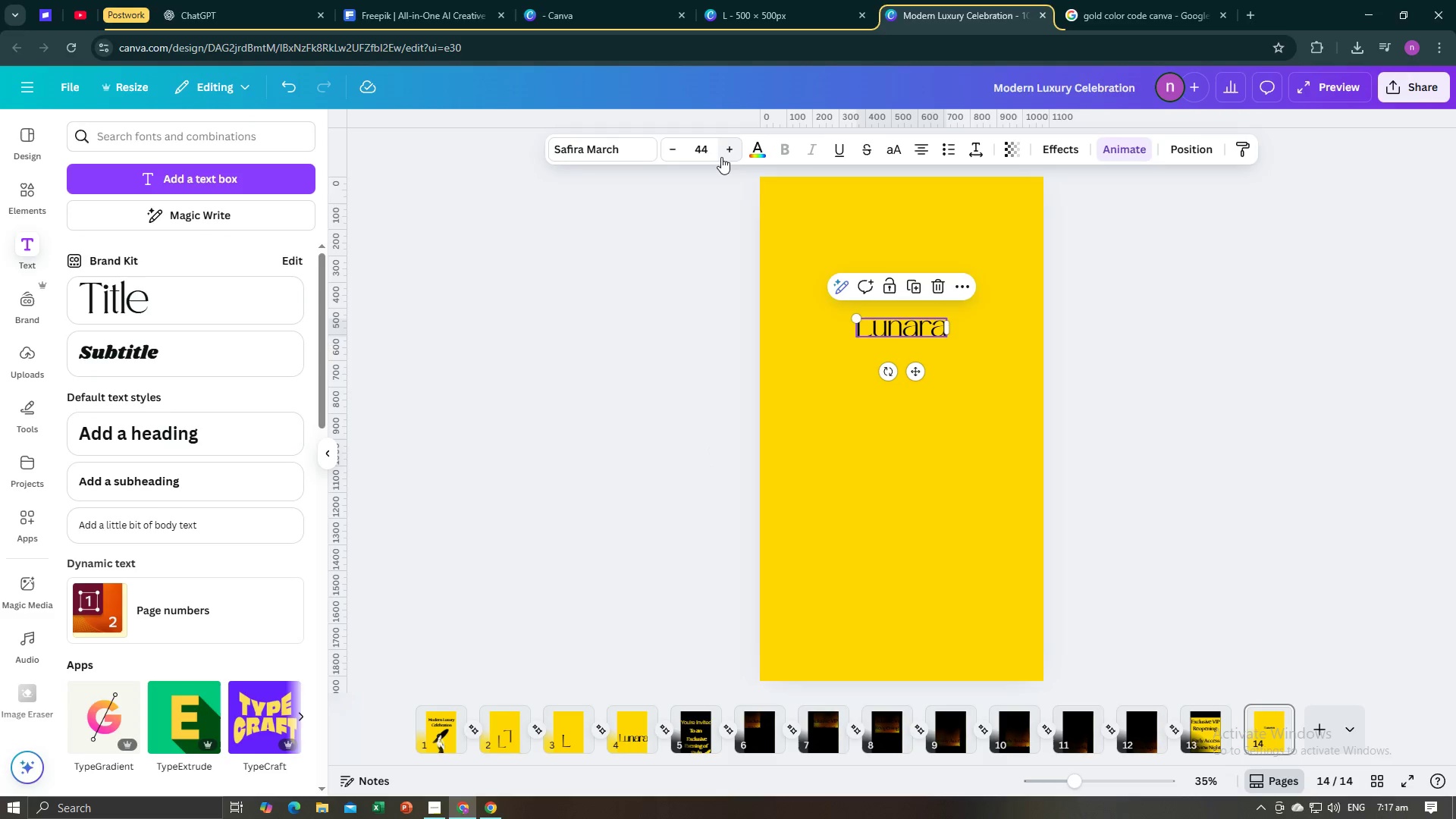 
triple_click([721, 157])
 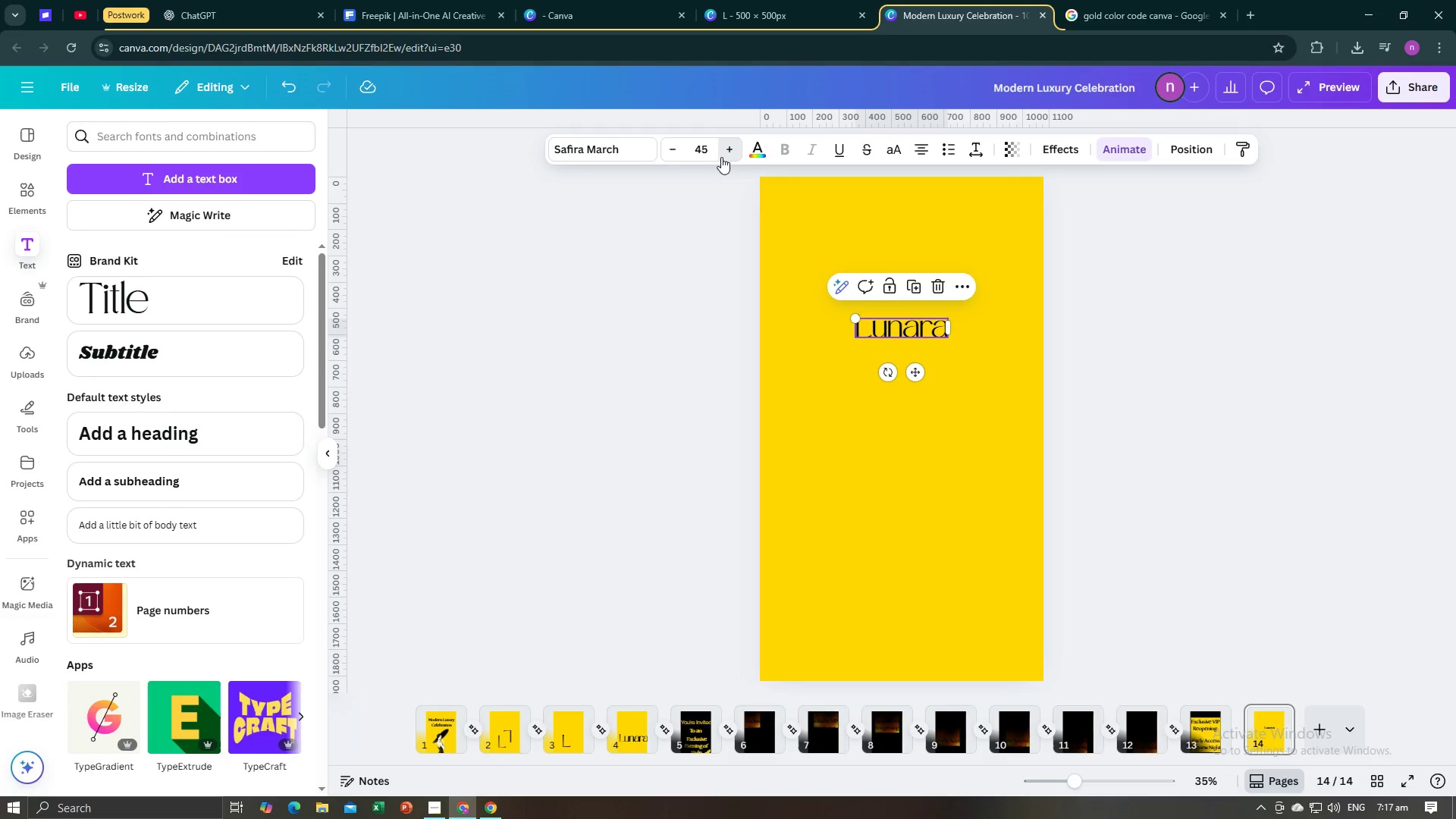 
triple_click([721, 157])
 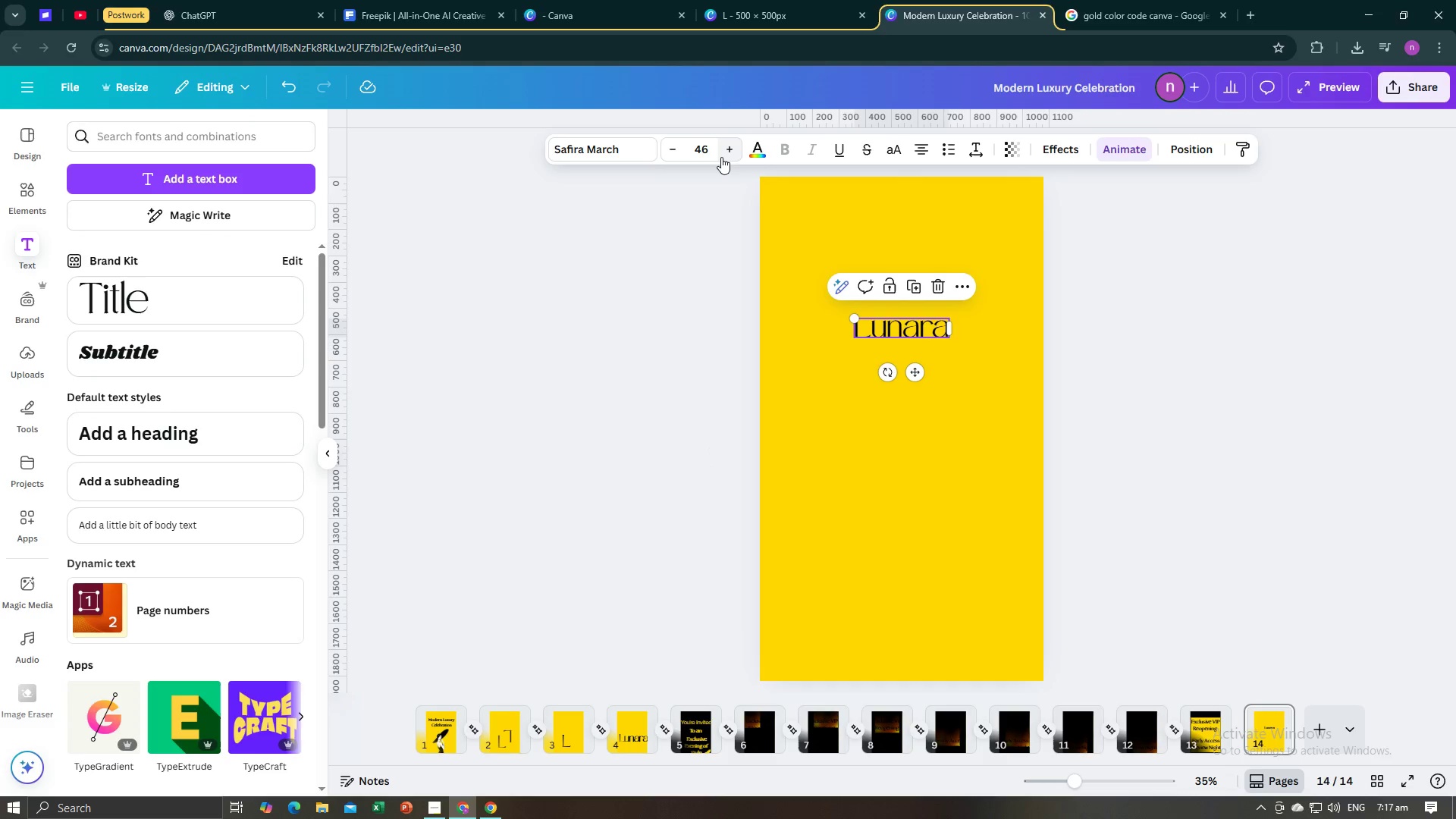 
triple_click([721, 157])
 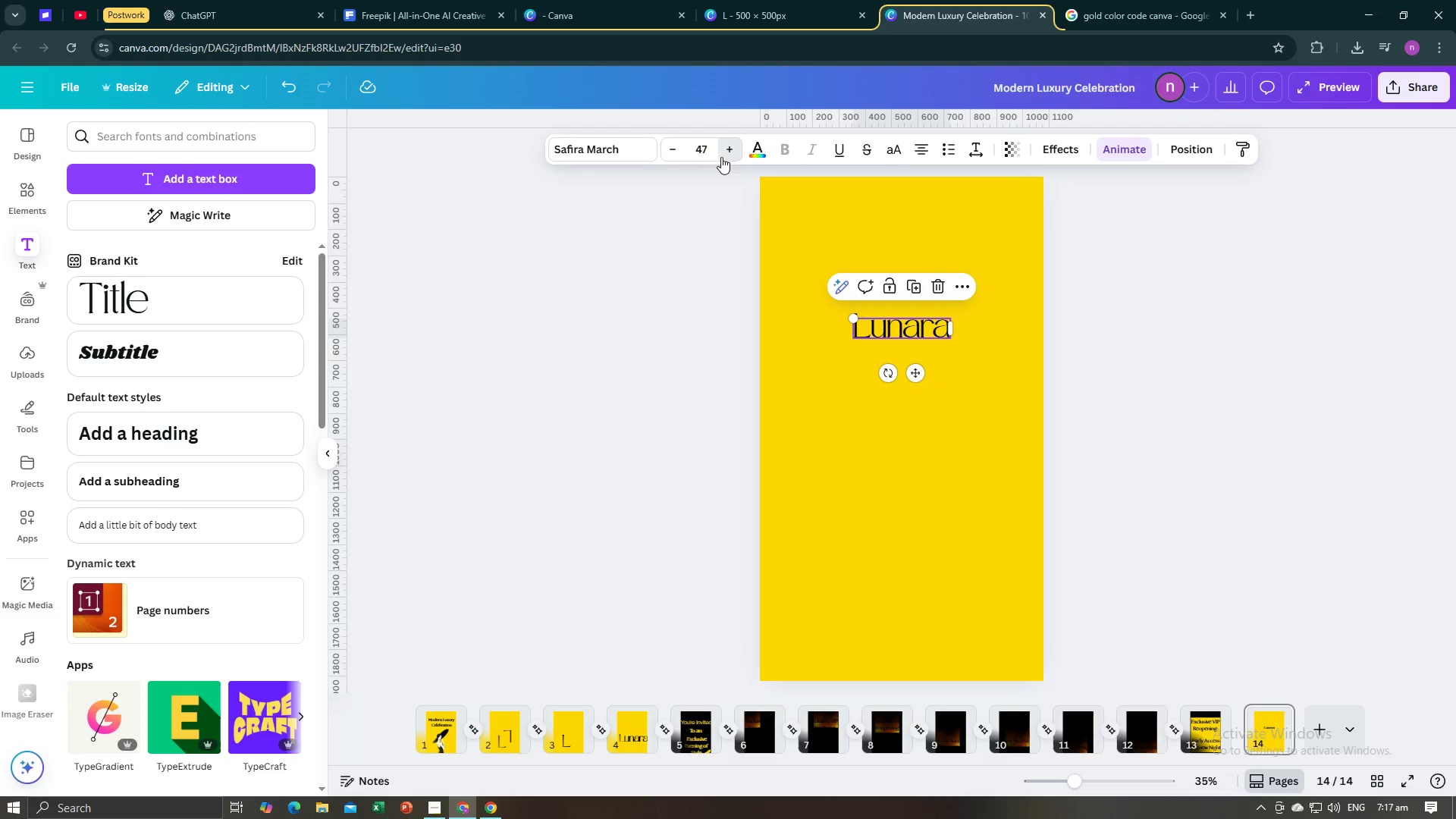 
triple_click([721, 157])
 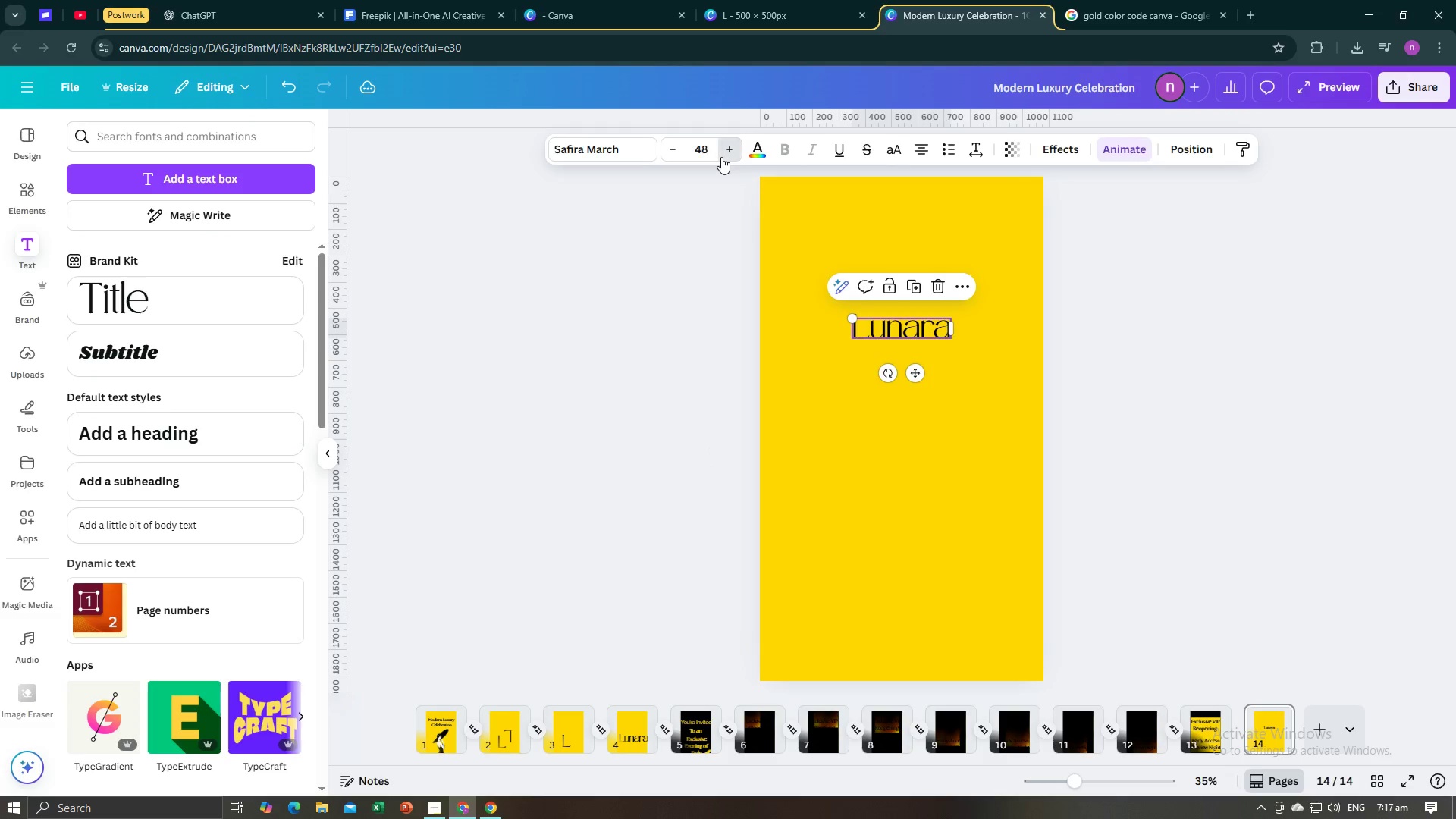 
triple_click([721, 157])
 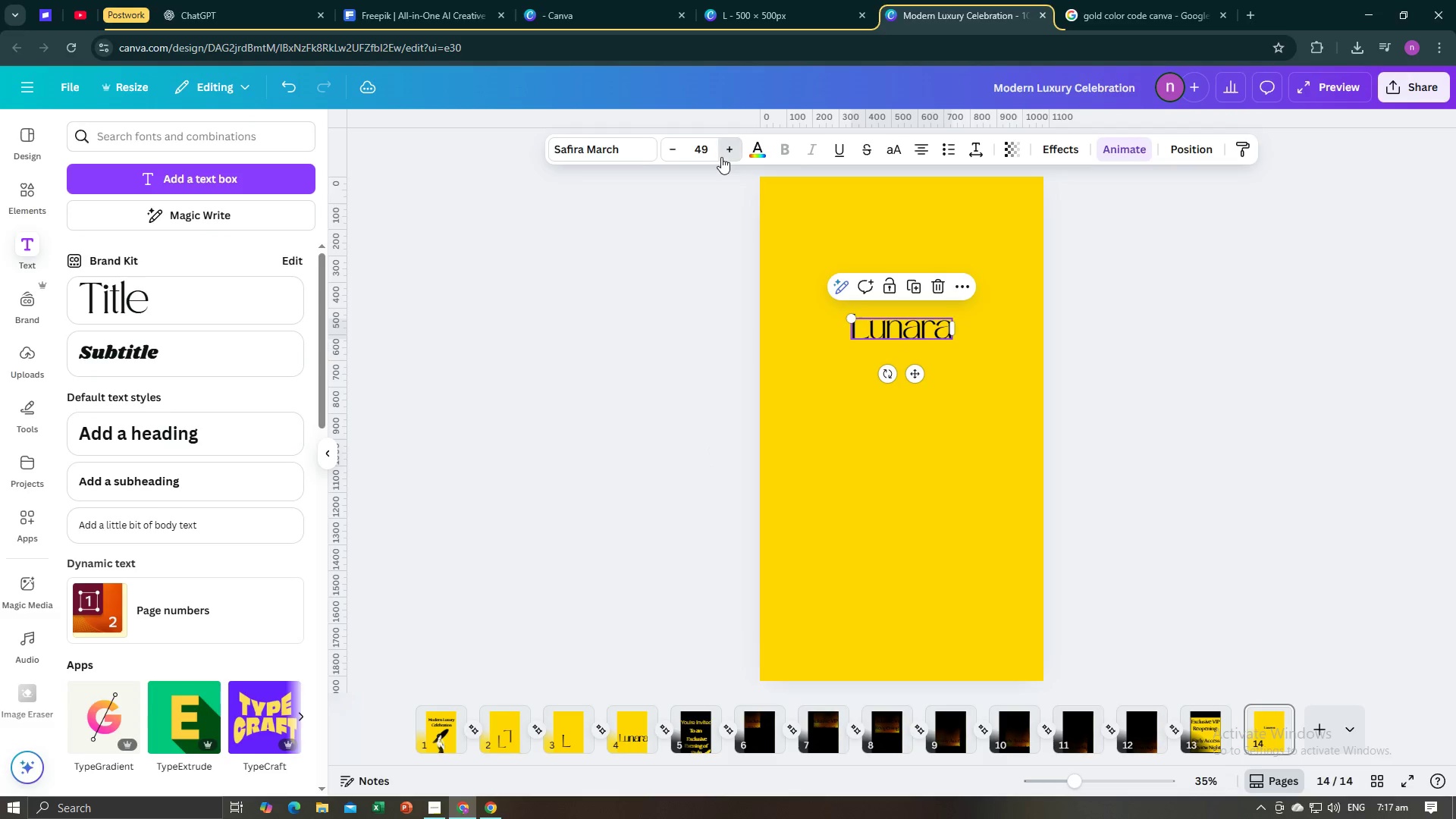 
triple_click([721, 157])
 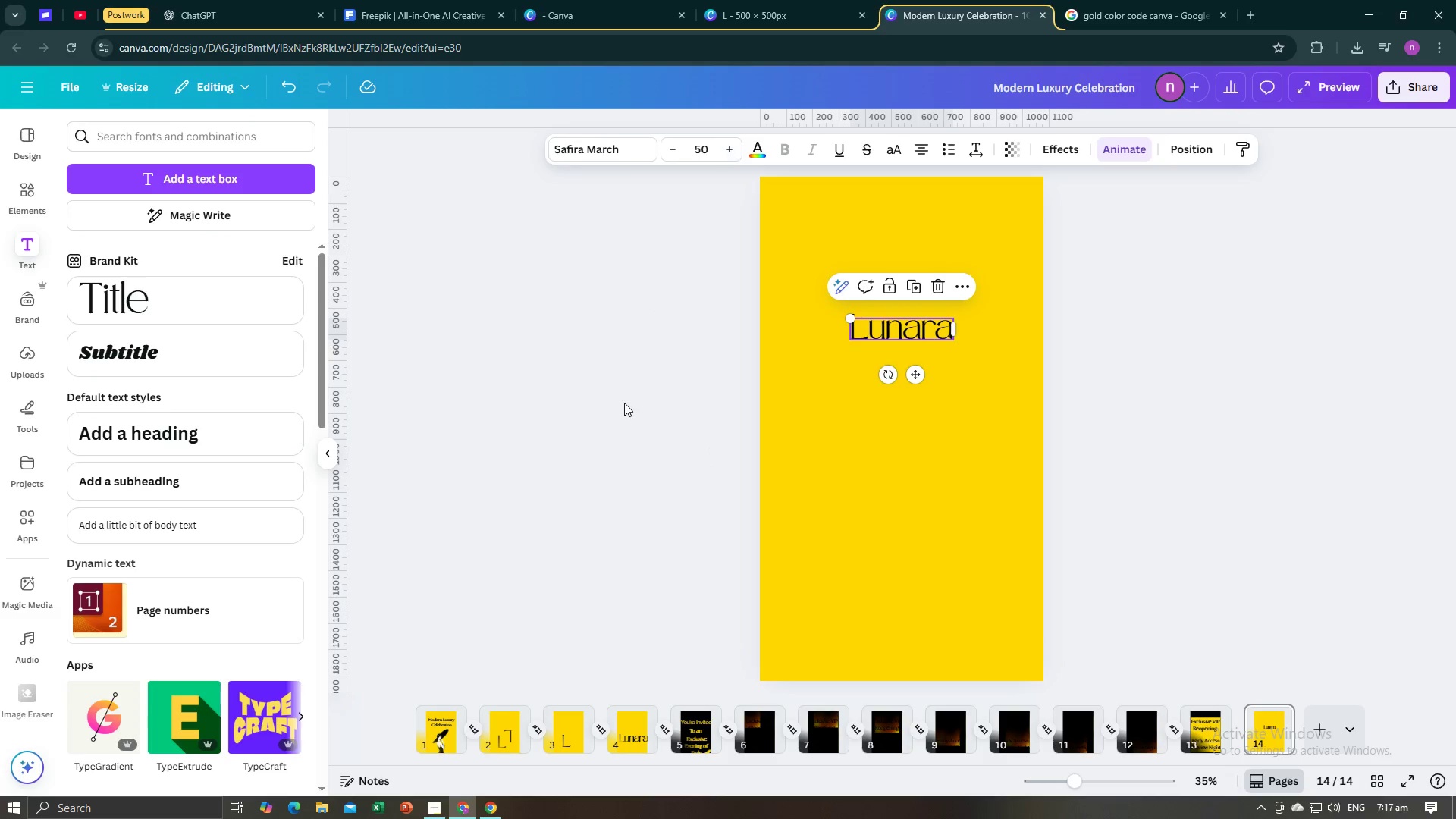 
left_click([623, 408])
 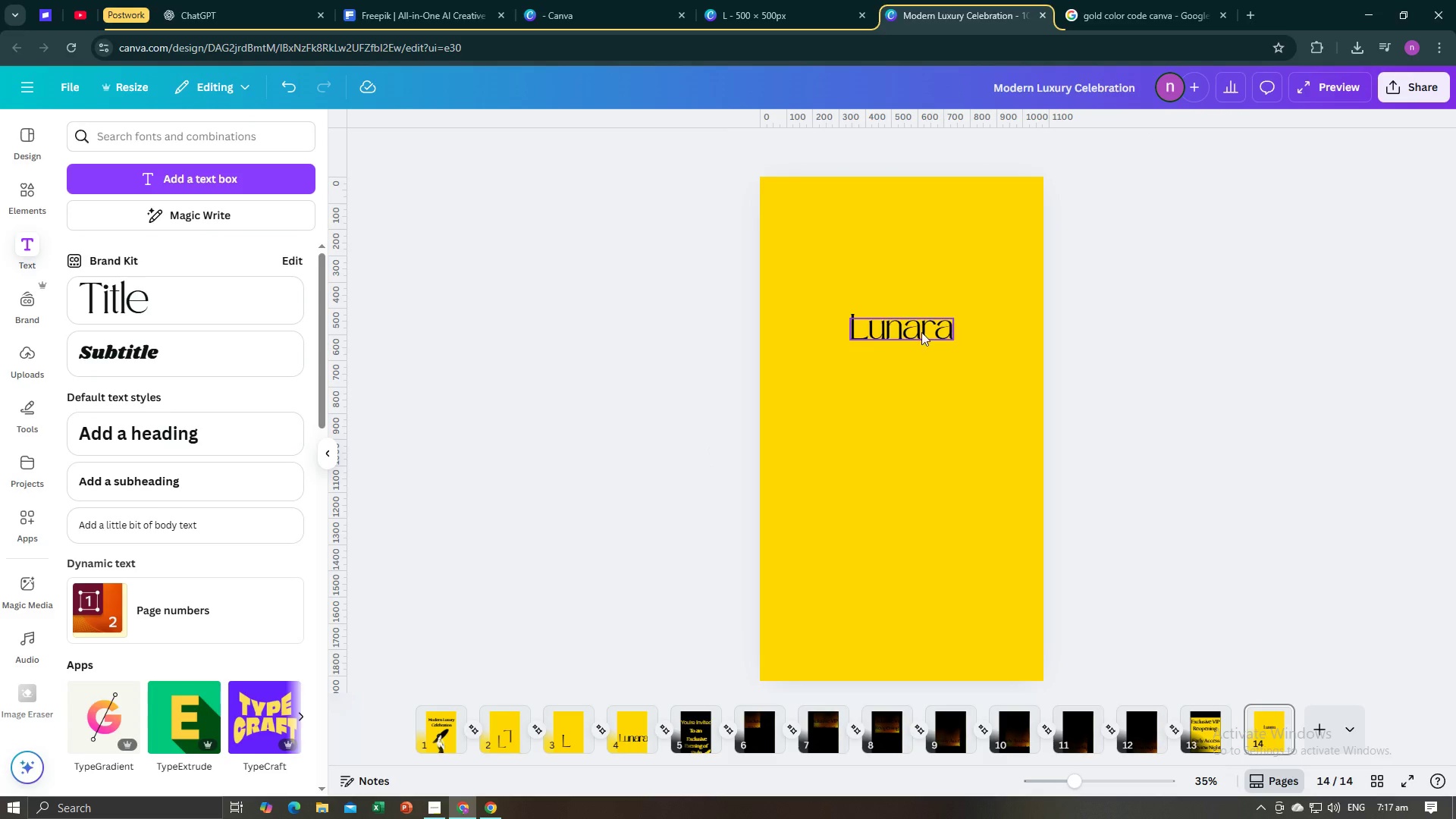 
left_click([920, 332])
 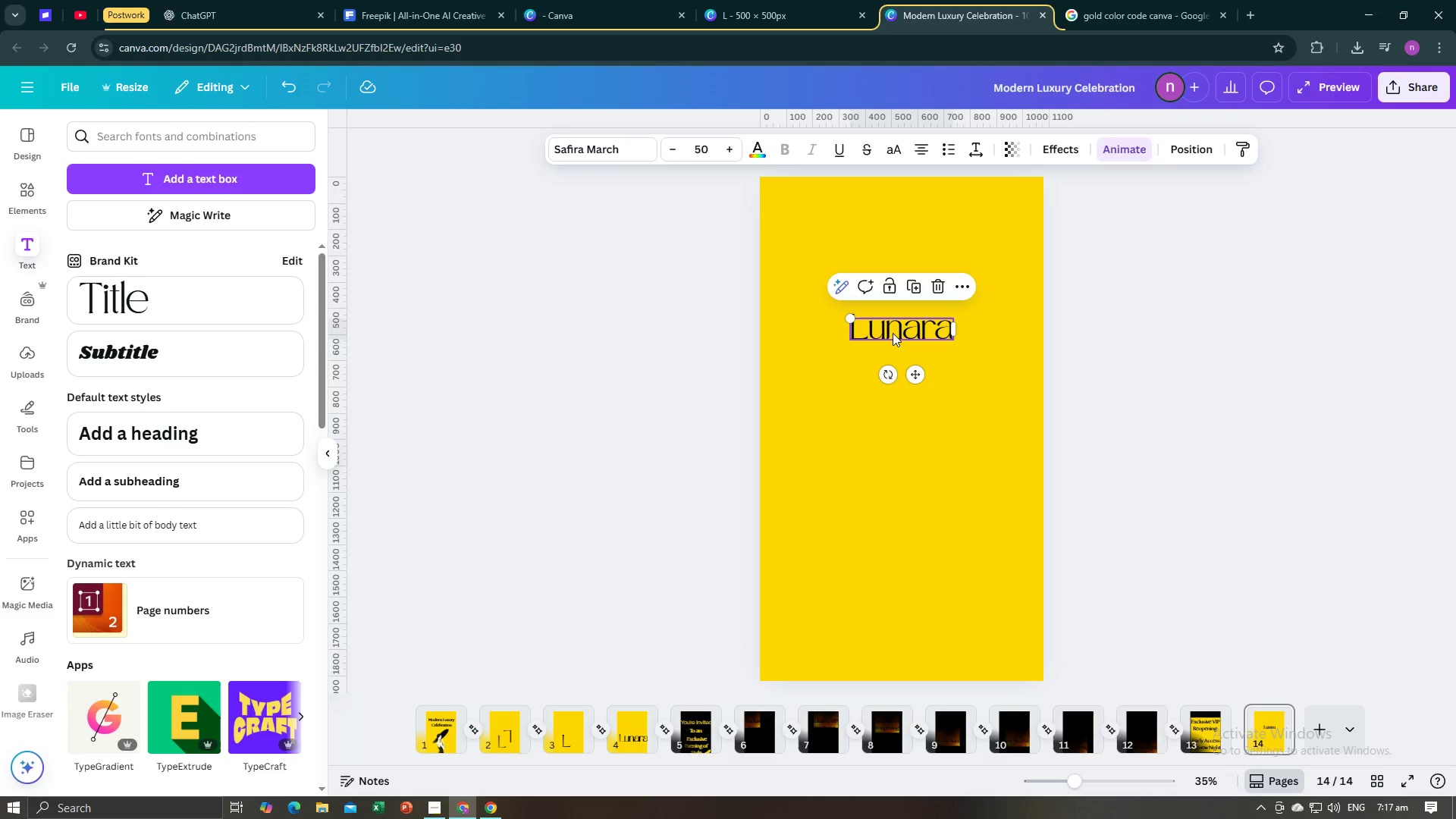 
left_click_drag(start_coordinate=[893, 333], to_coordinate=[890, 326])
 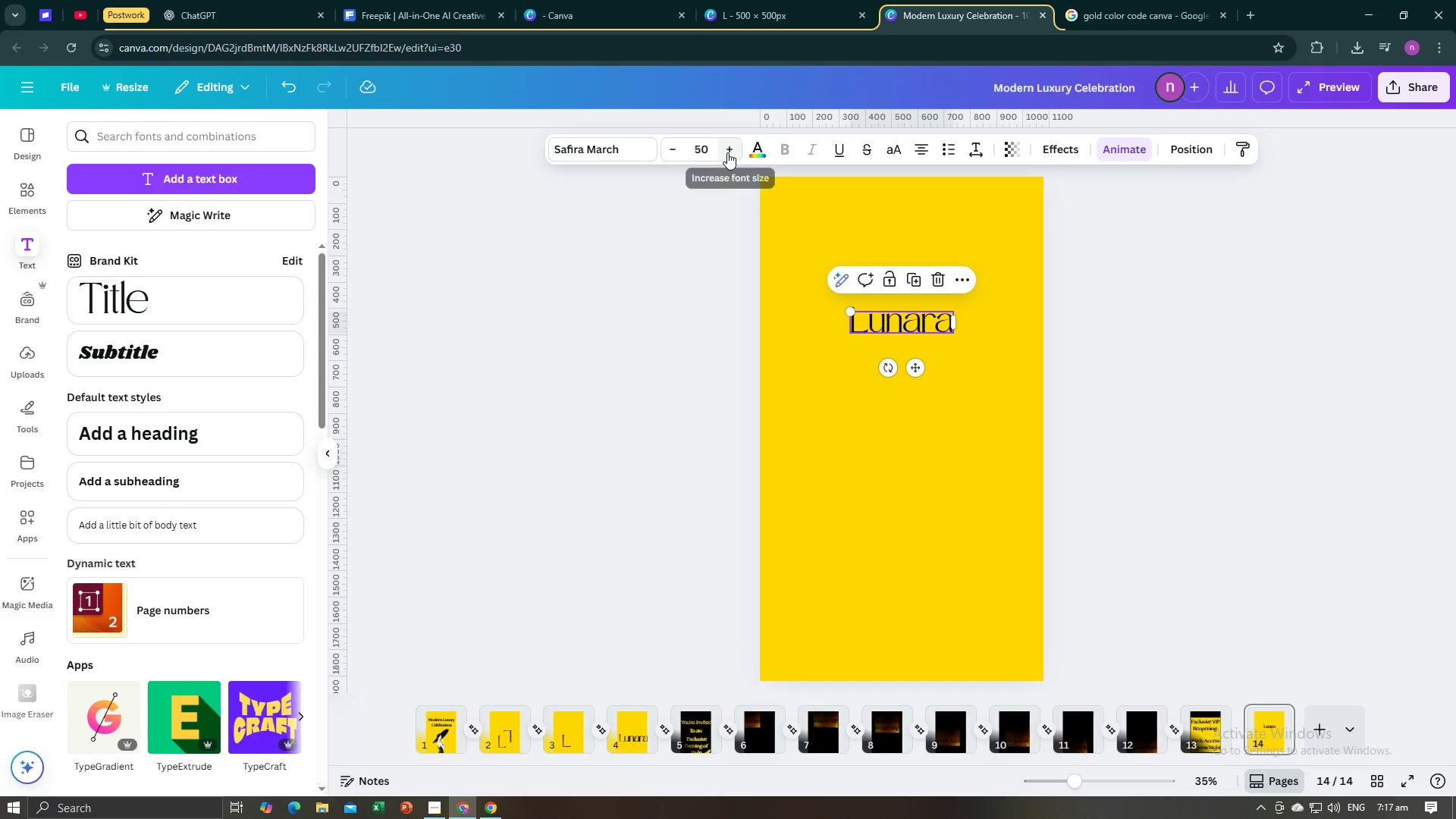 
double_click([727, 152])
 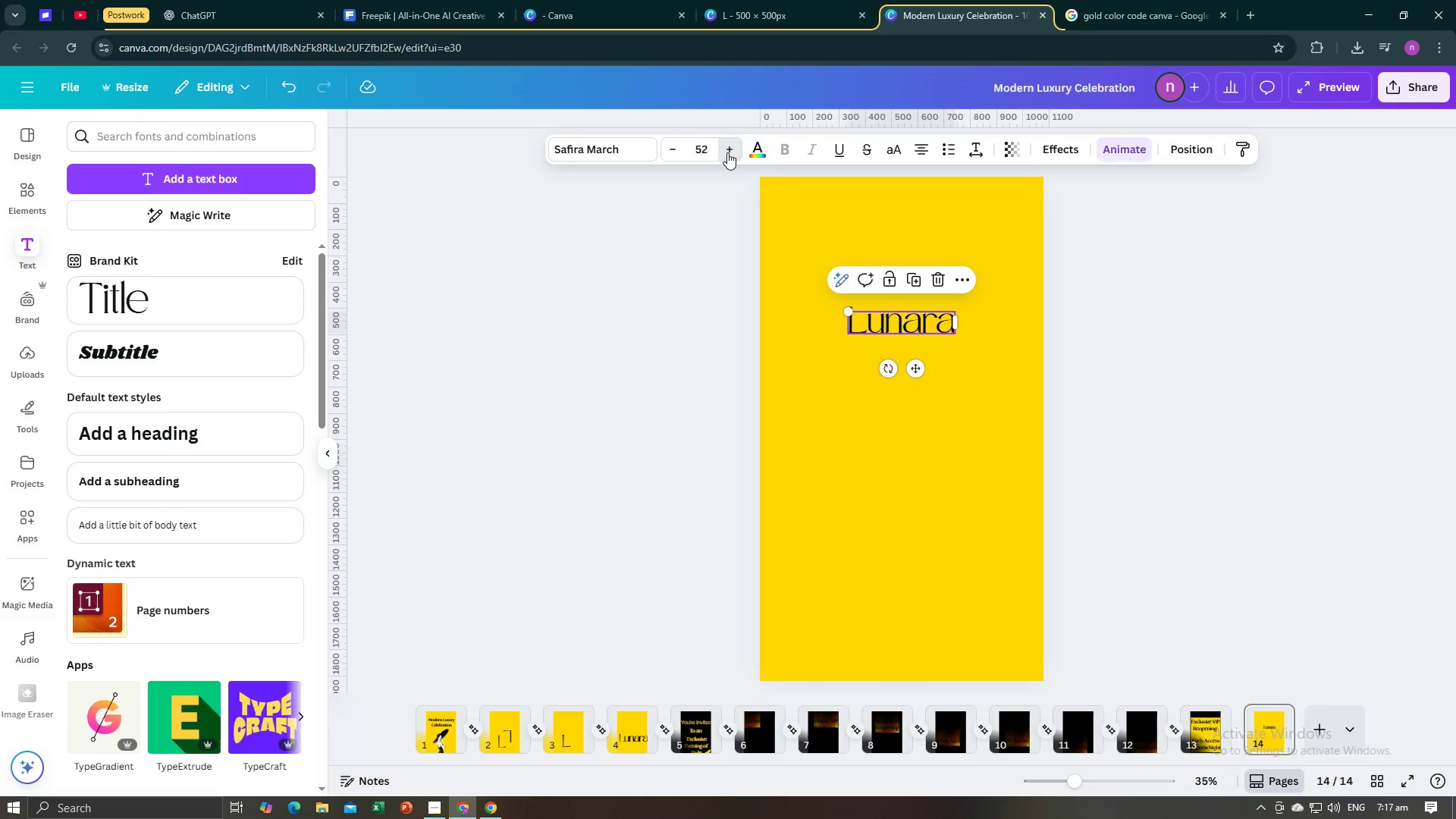 
triple_click([727, 152])
 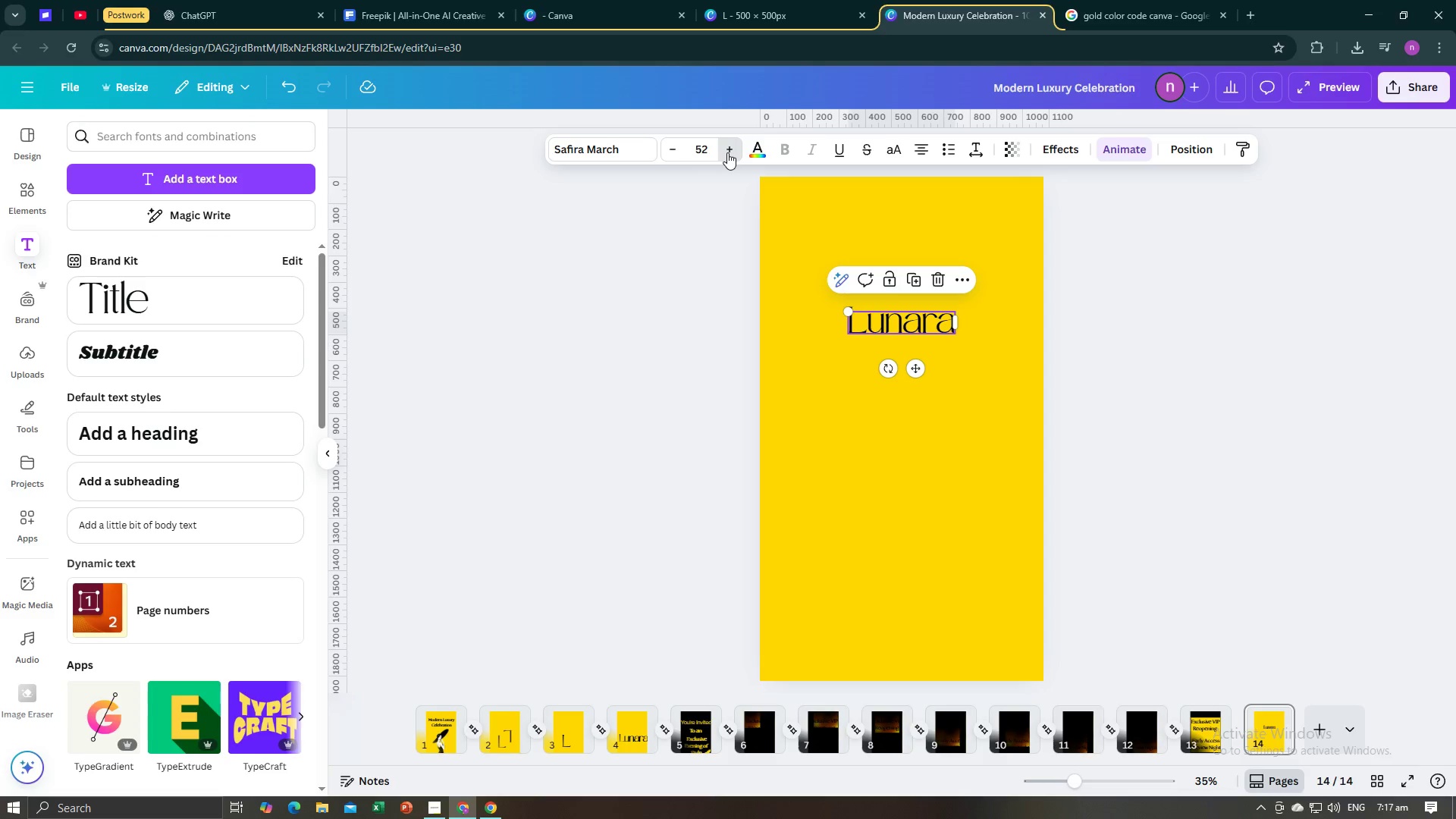 
triple_click([727, 152])
 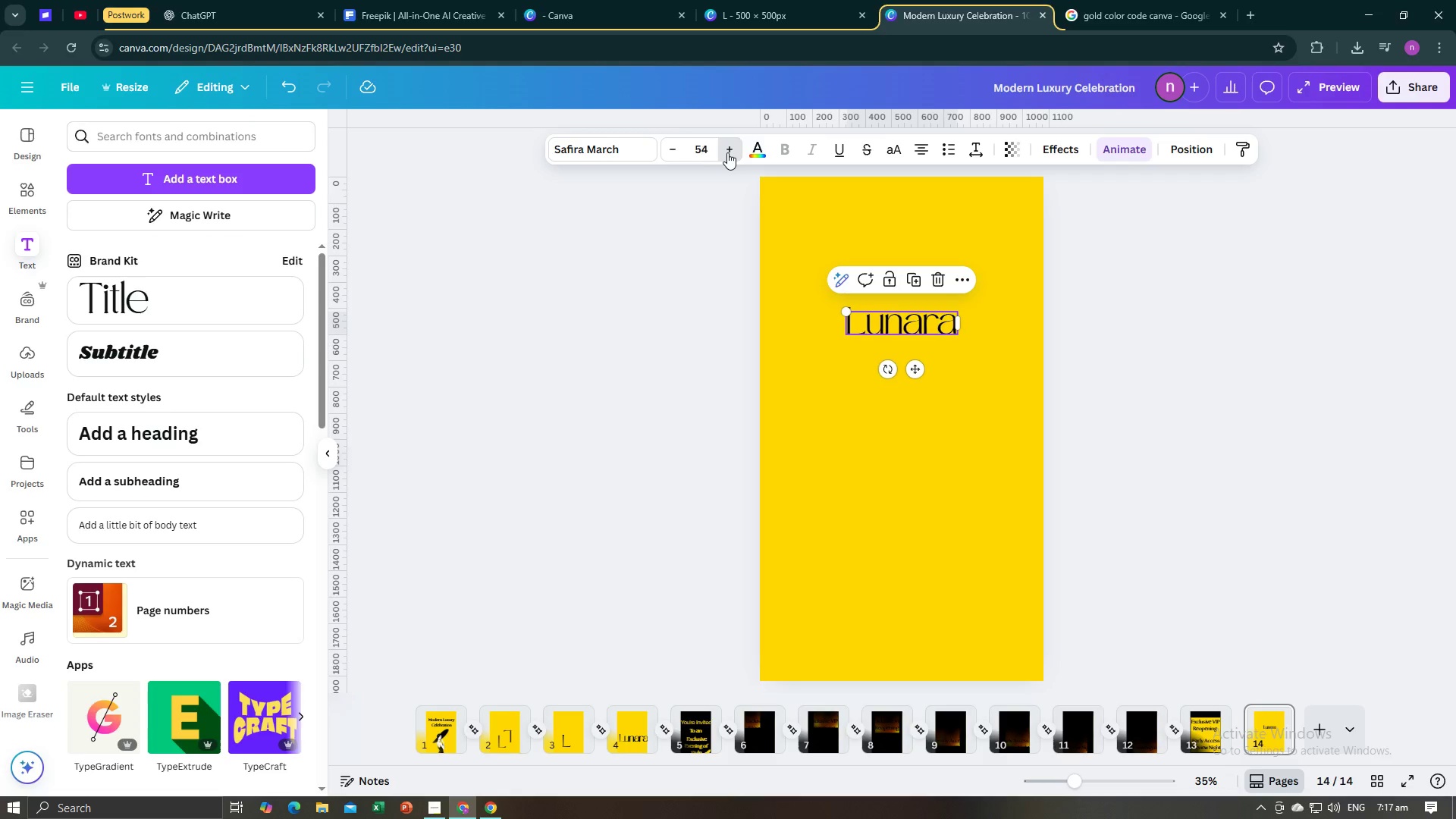 
triple_click([727, 152])
 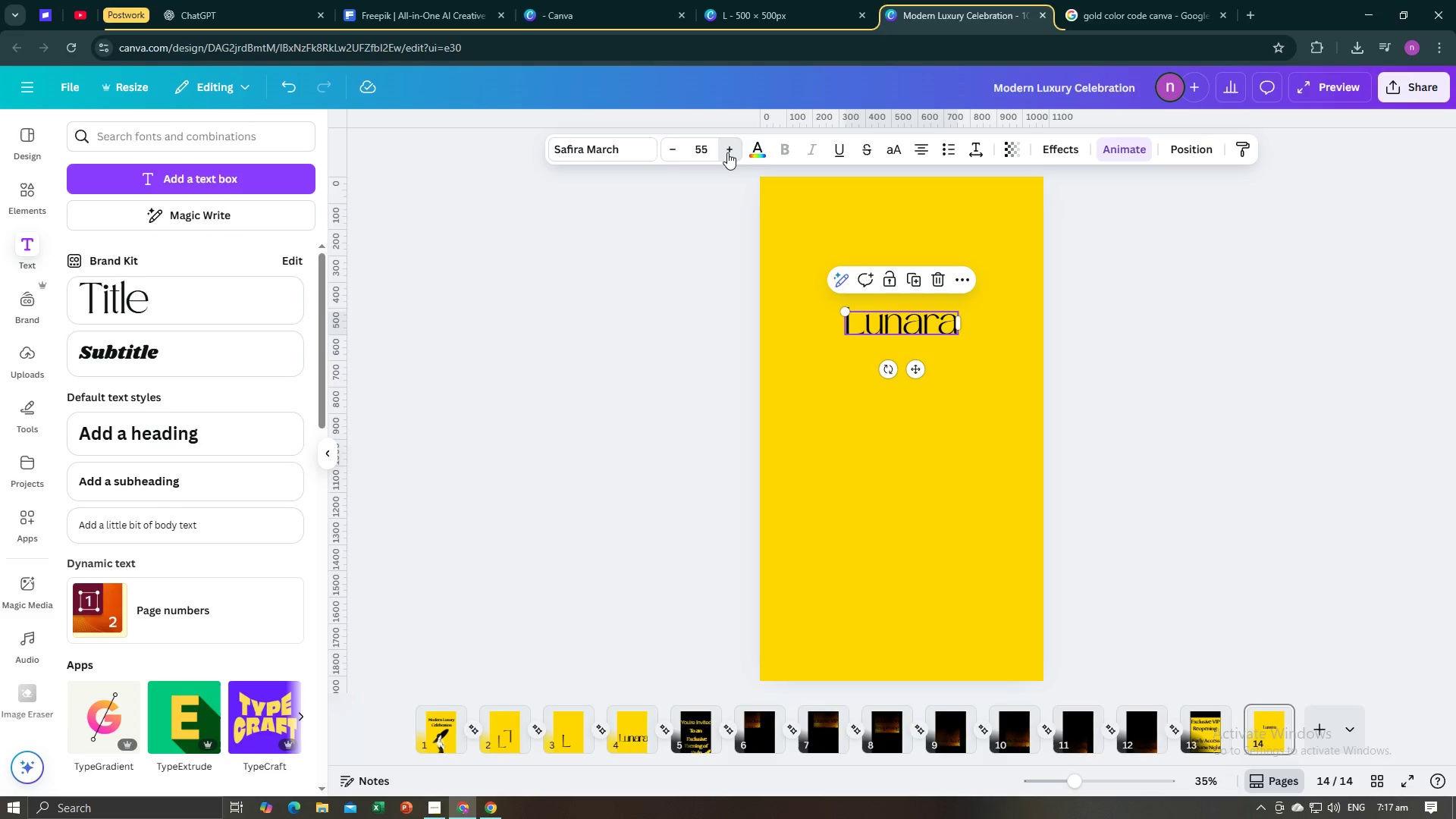 
triple_click([727, 152])
 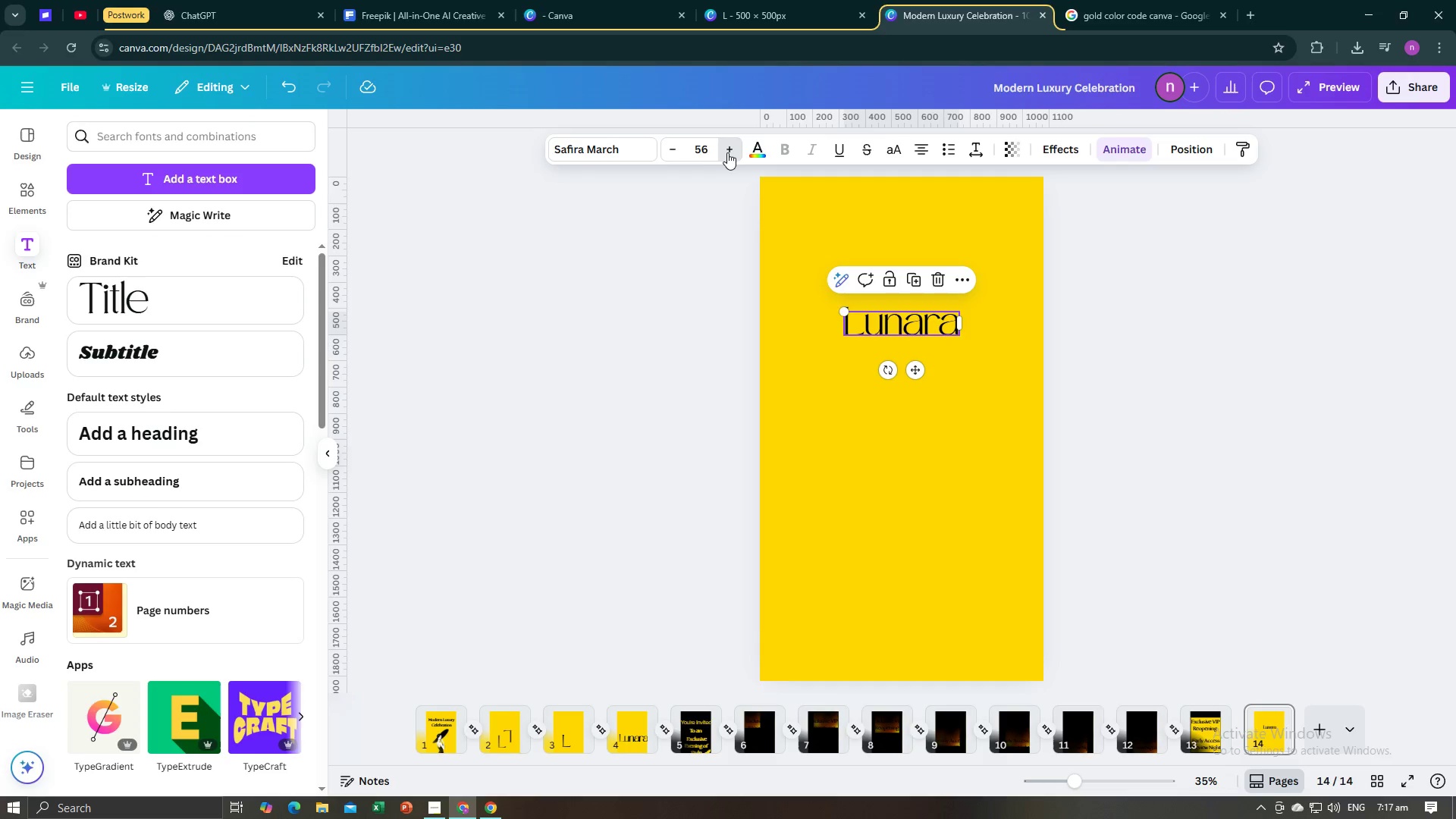 
triple_click([727, 152])
 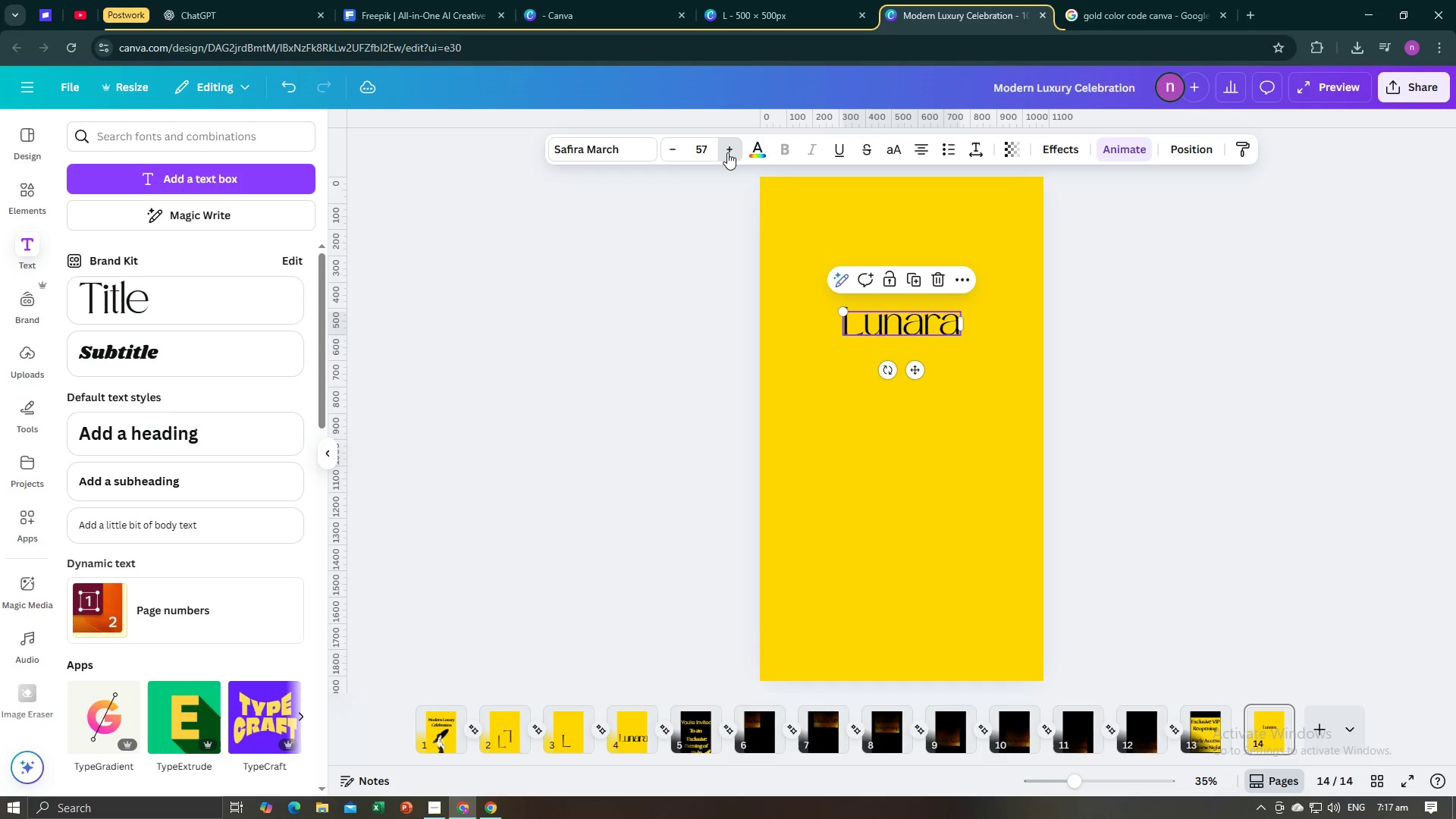 
triple_click([727, 152])
 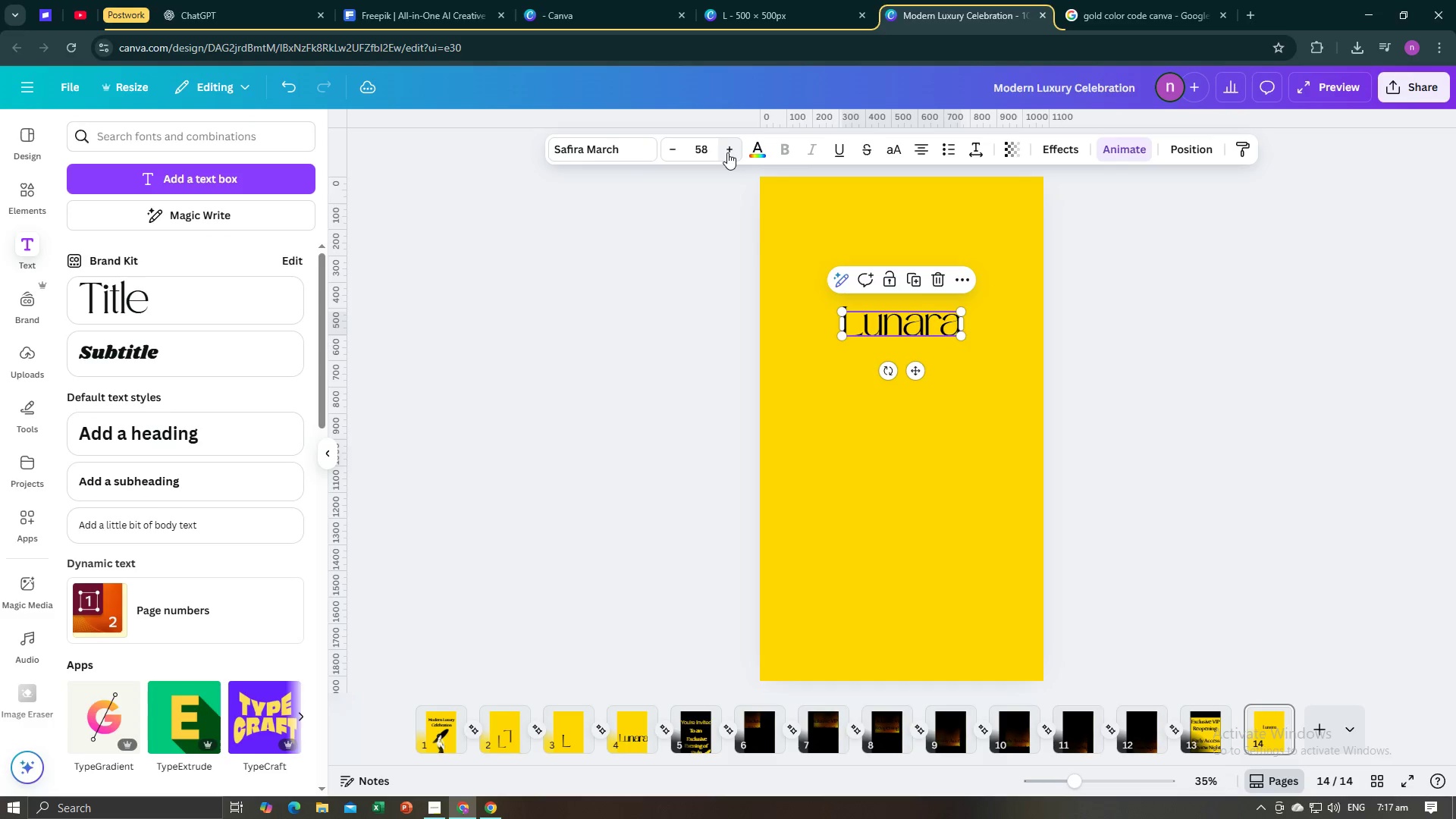 
triple_click([727, 152])
 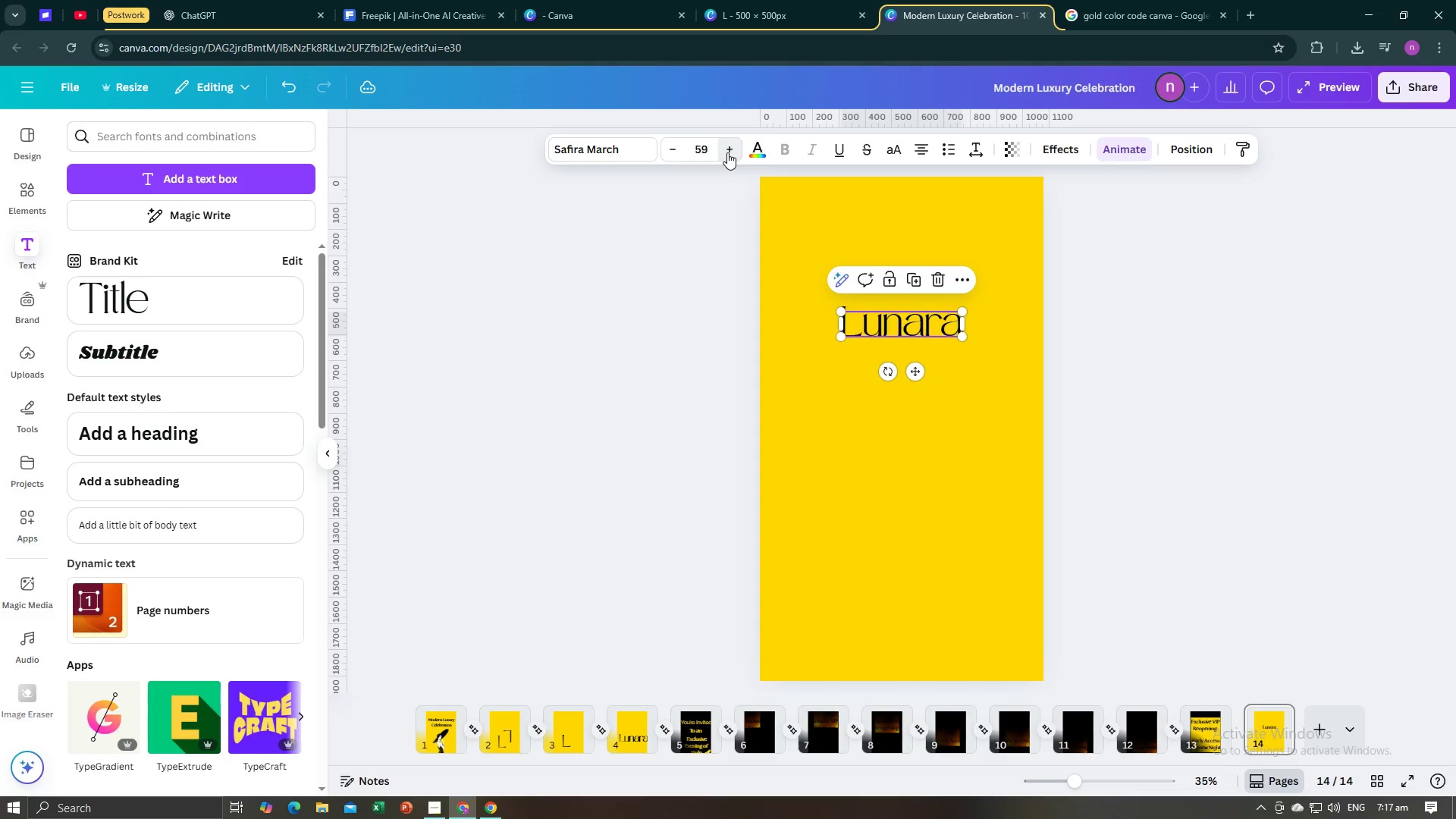 
triple_click([727, 152])
 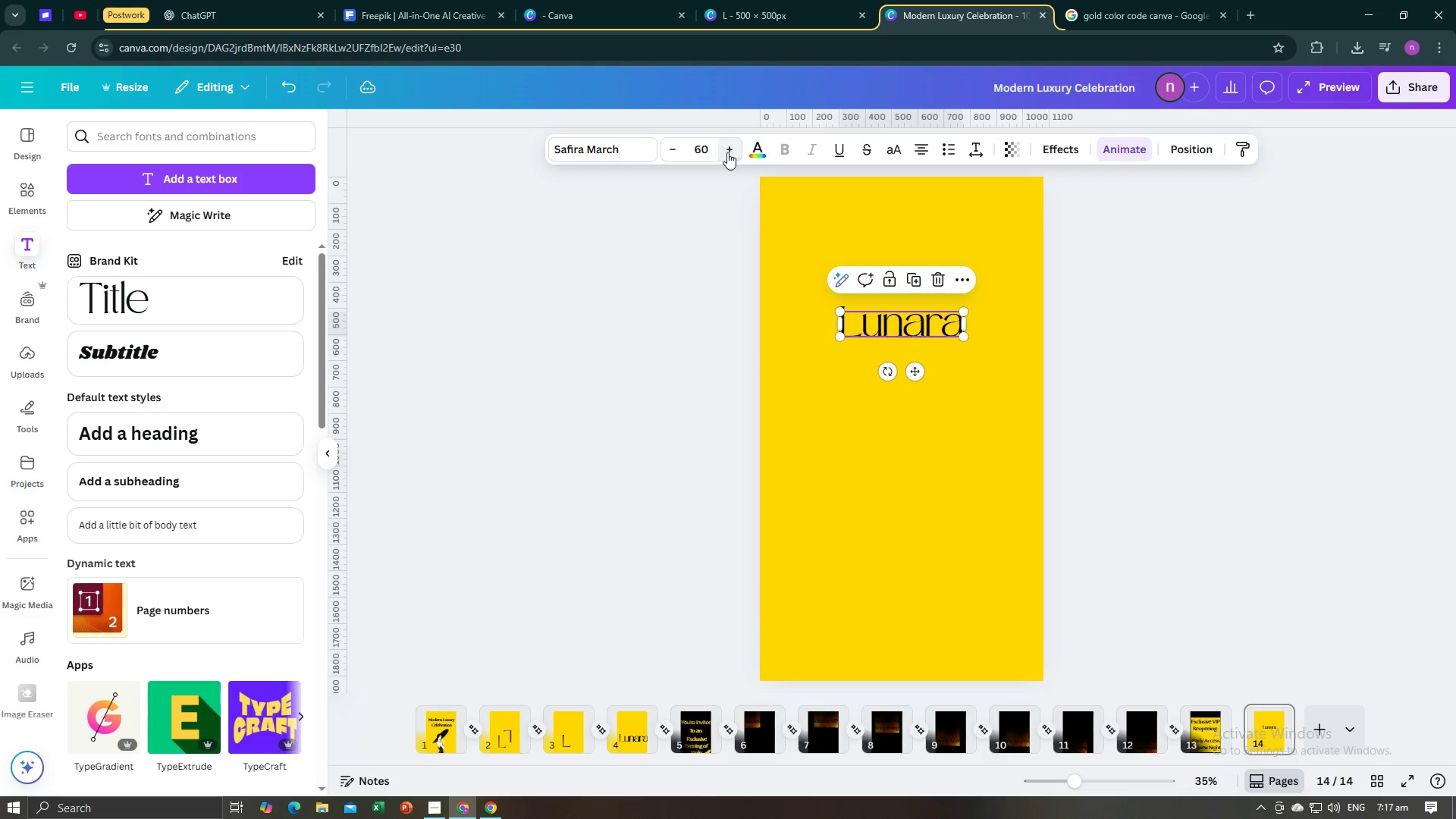 
triple_click([727, 152])
 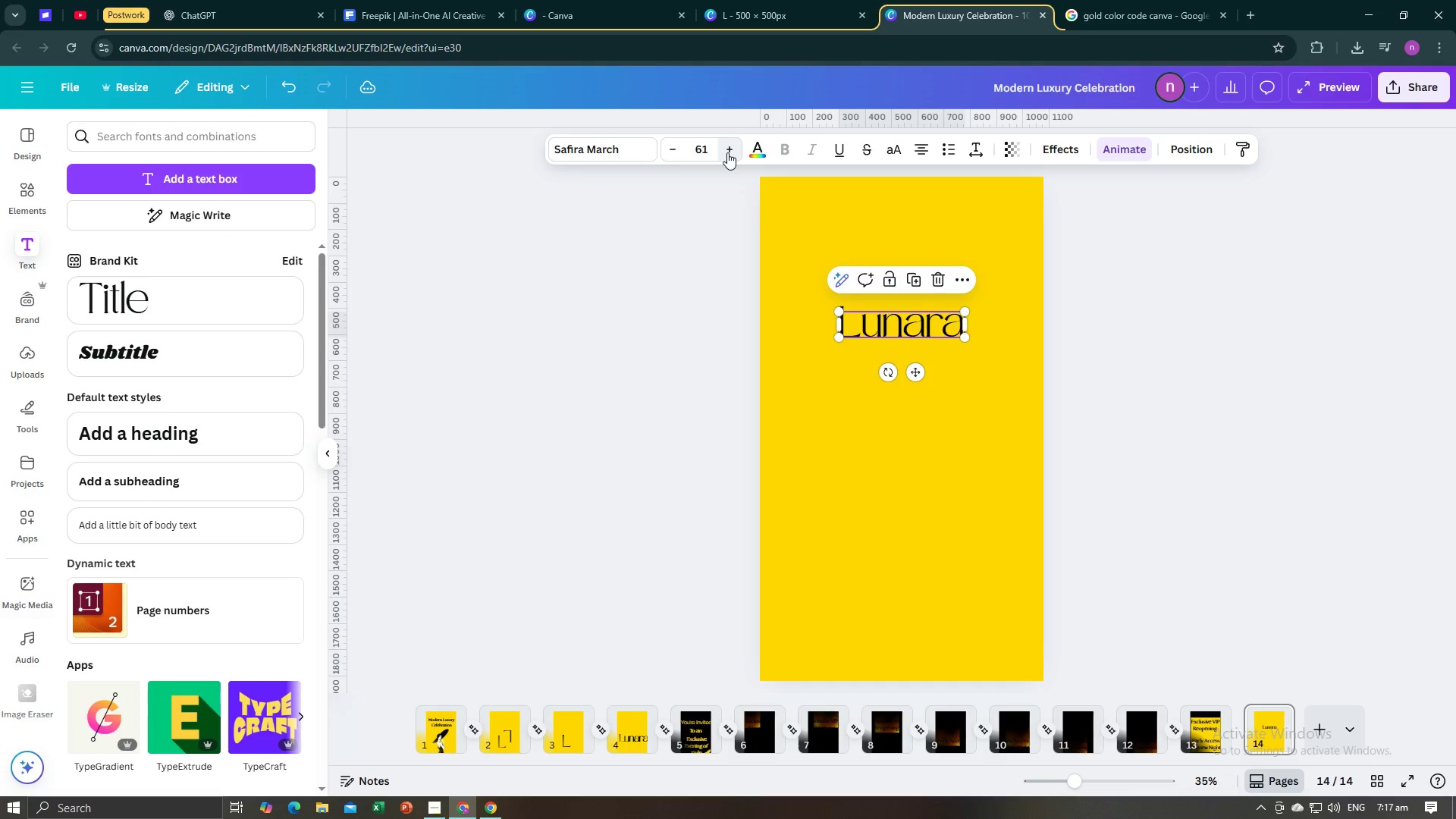 
triple_click([727, 152])
 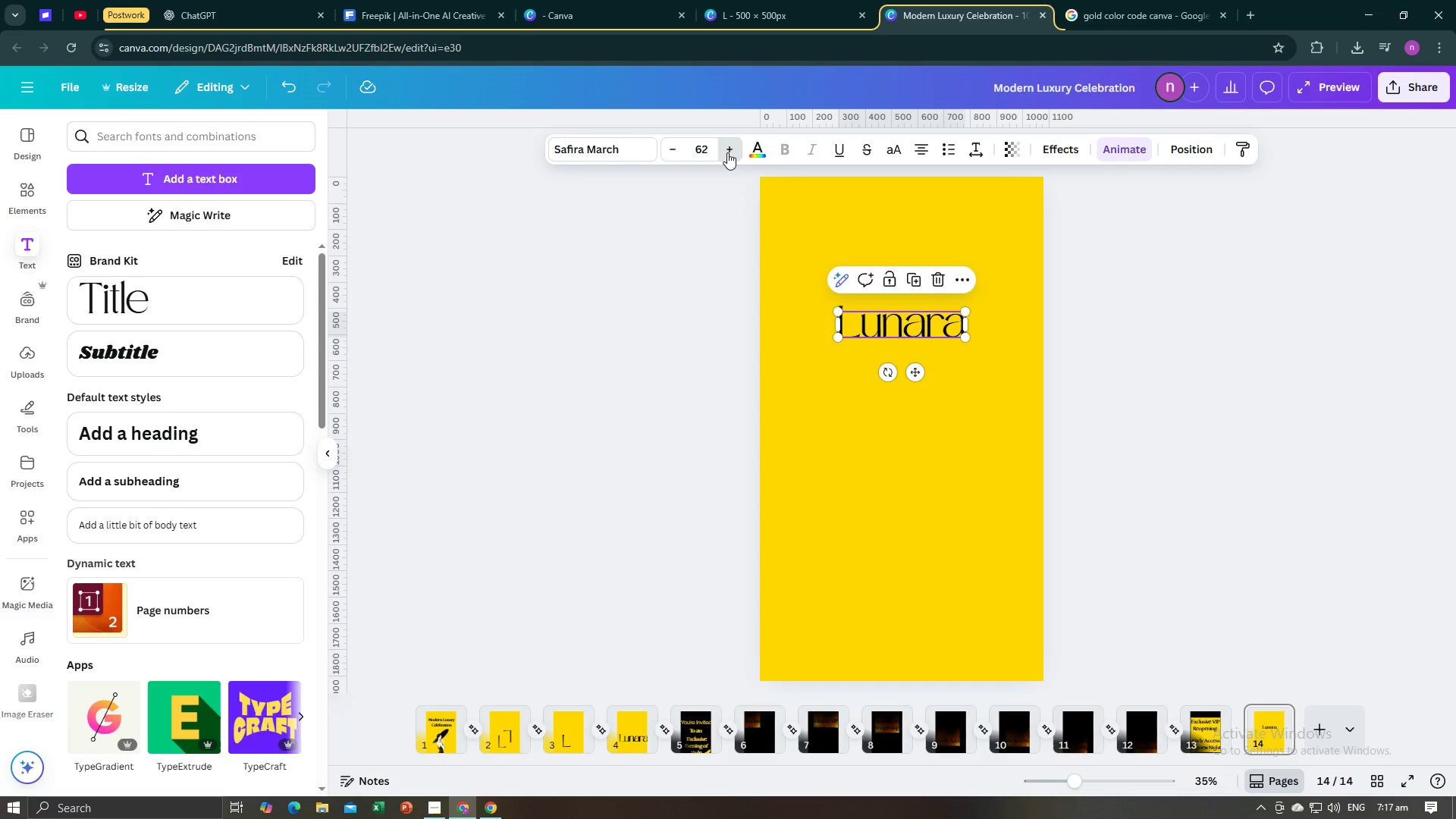 
triple_click([727, 152])
 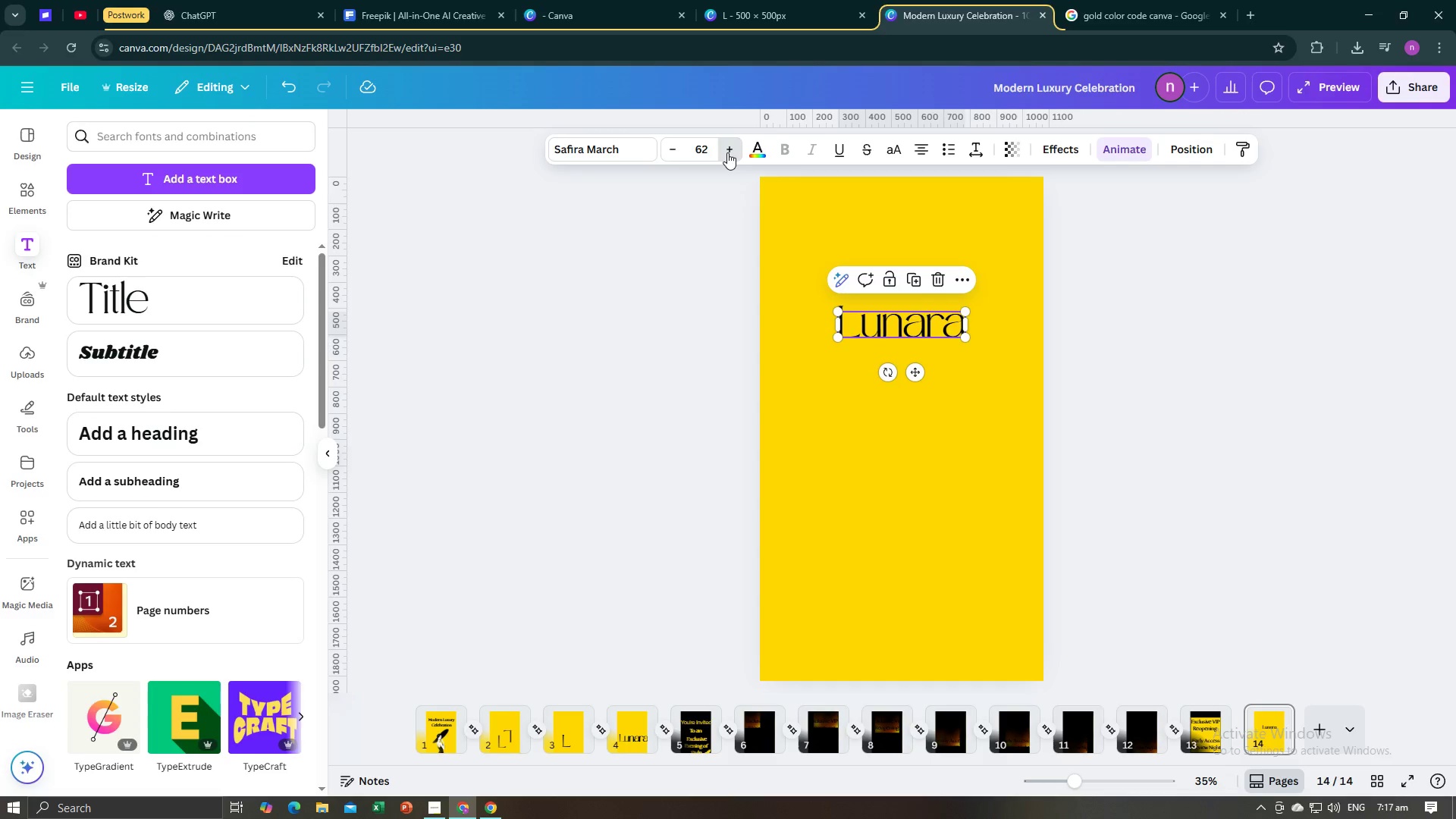 
triple_click([727, 152])
 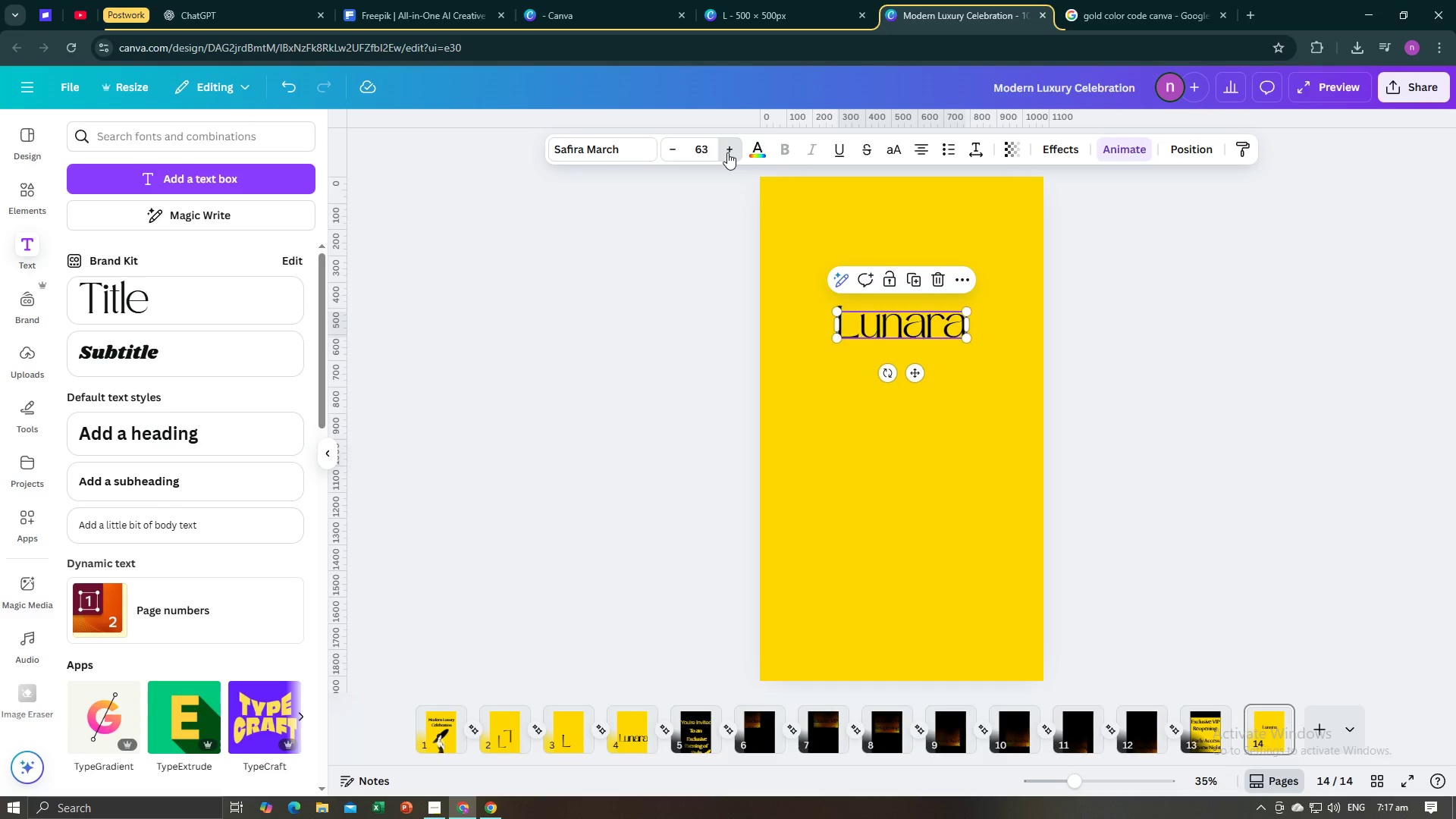 
triple_click([727, 152])
 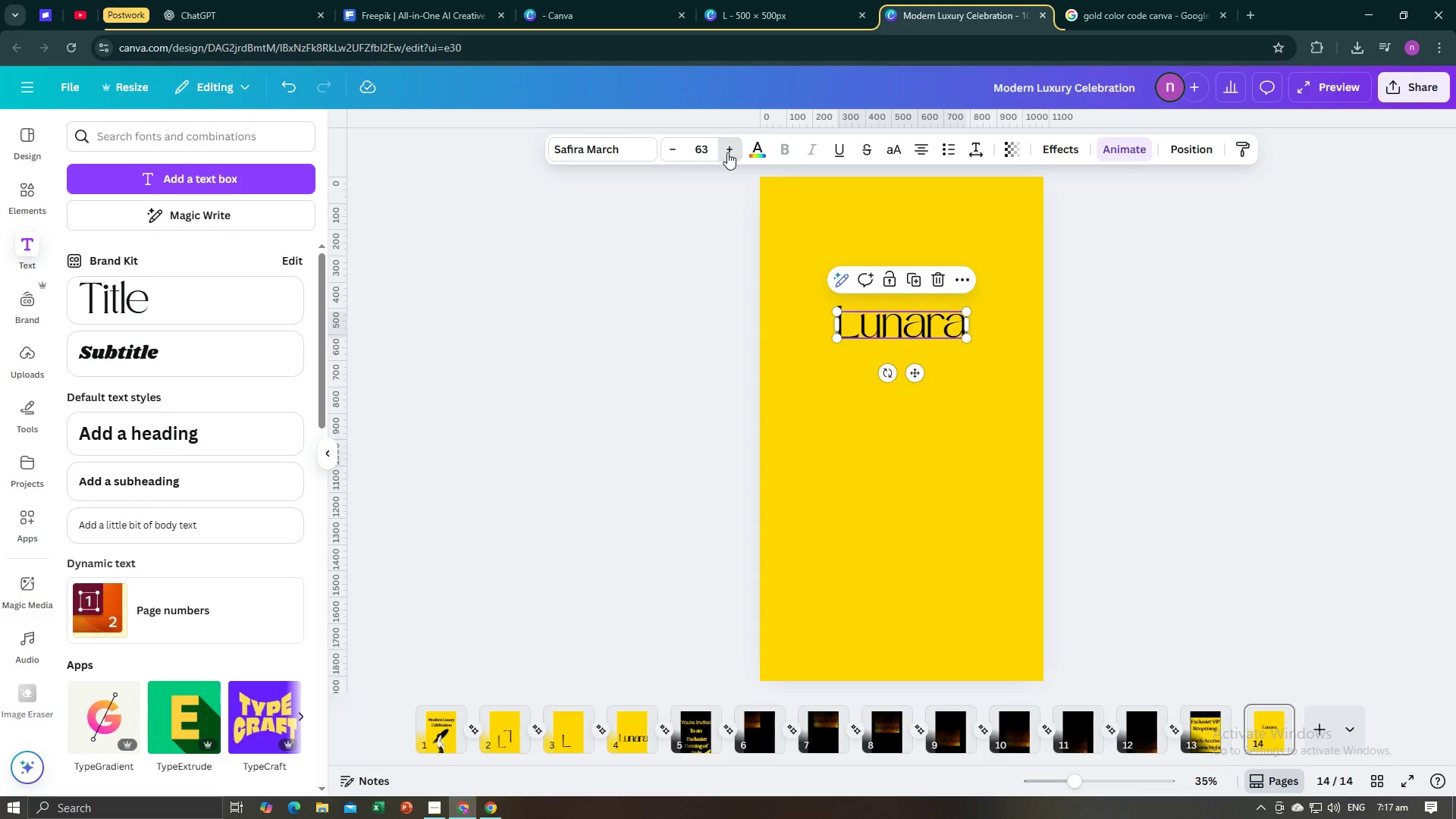 
triple_click([727, 152])
 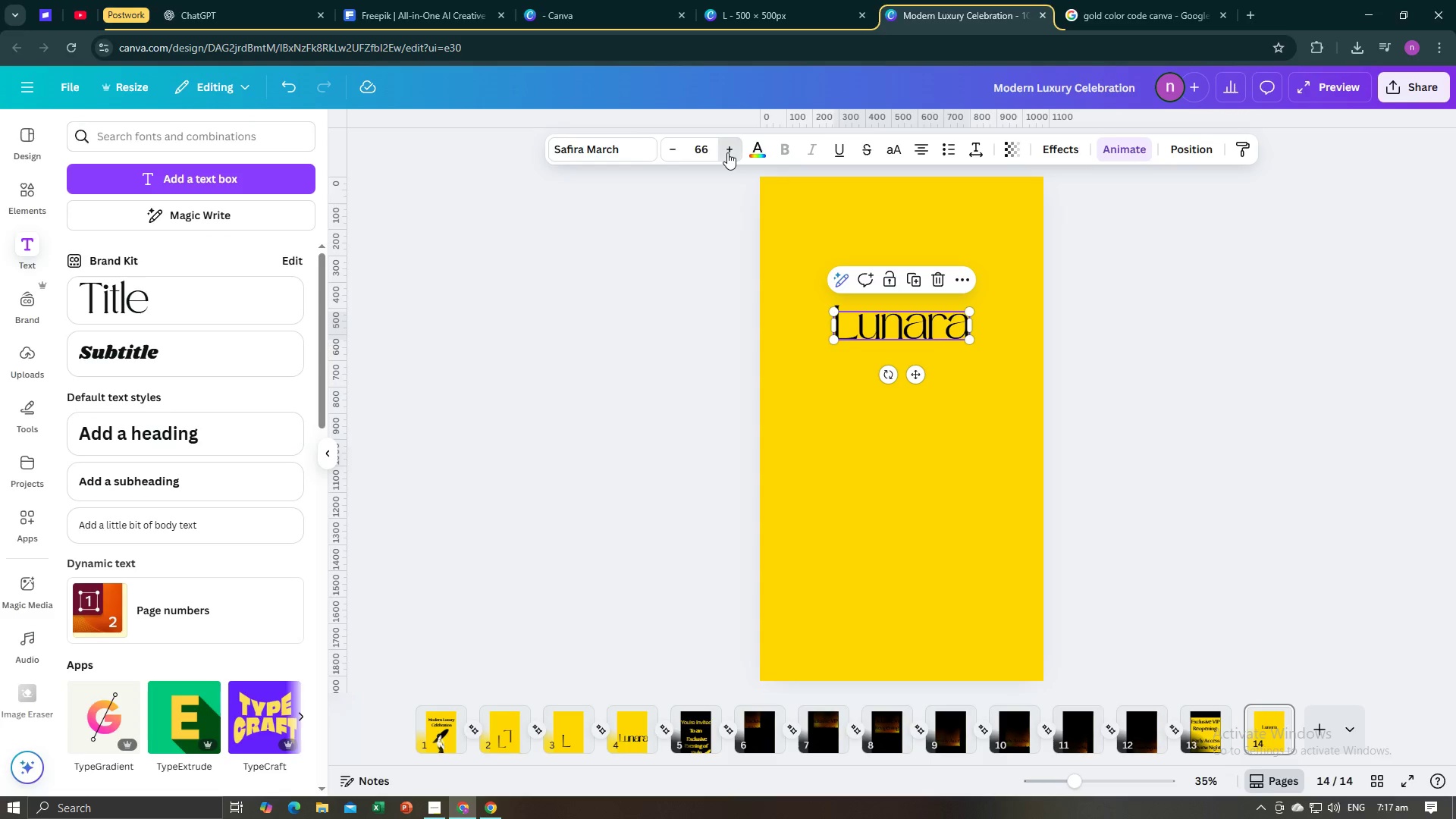 
triple_click([727, 152])
 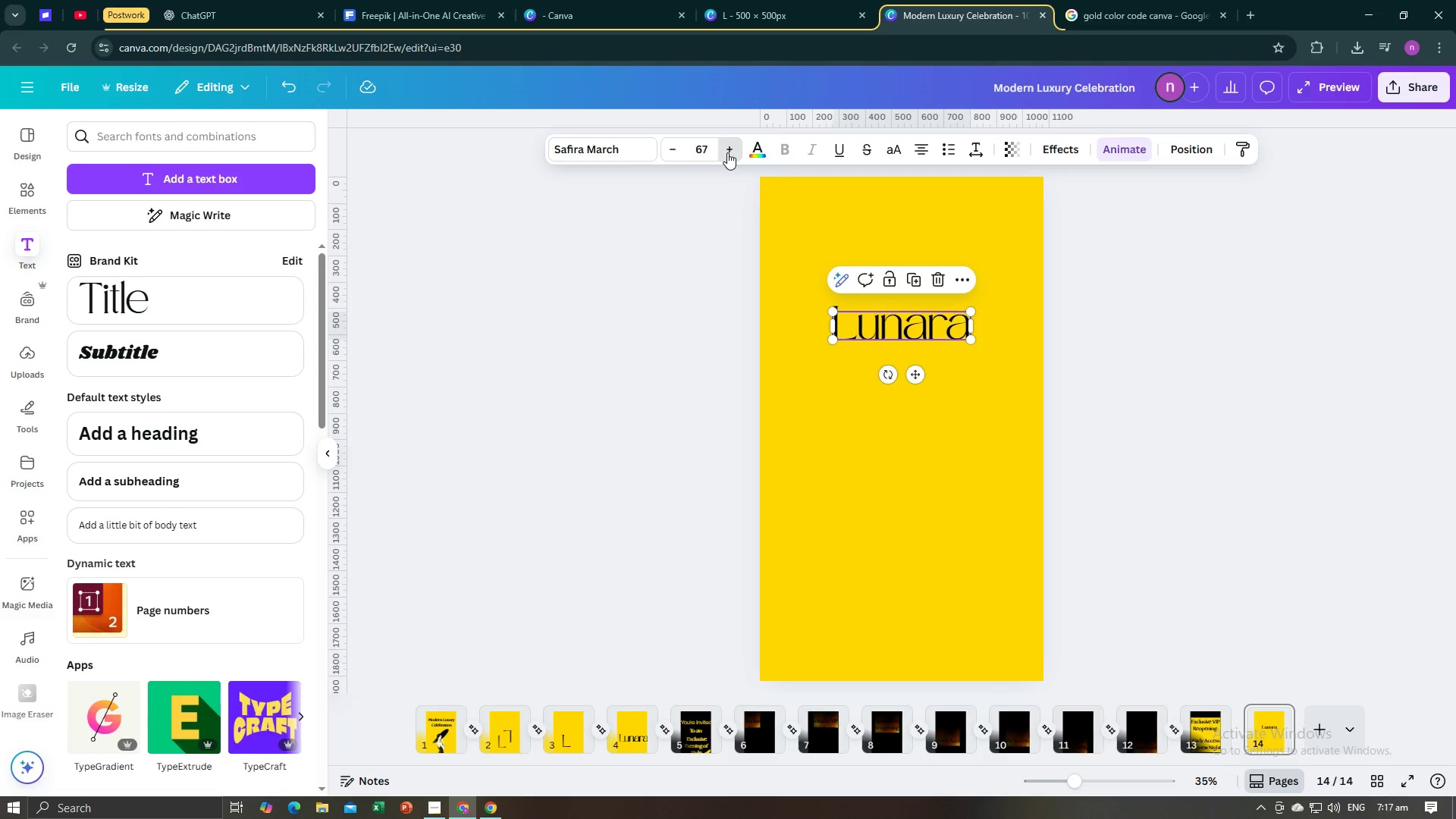 
triple_click([727, 152])
 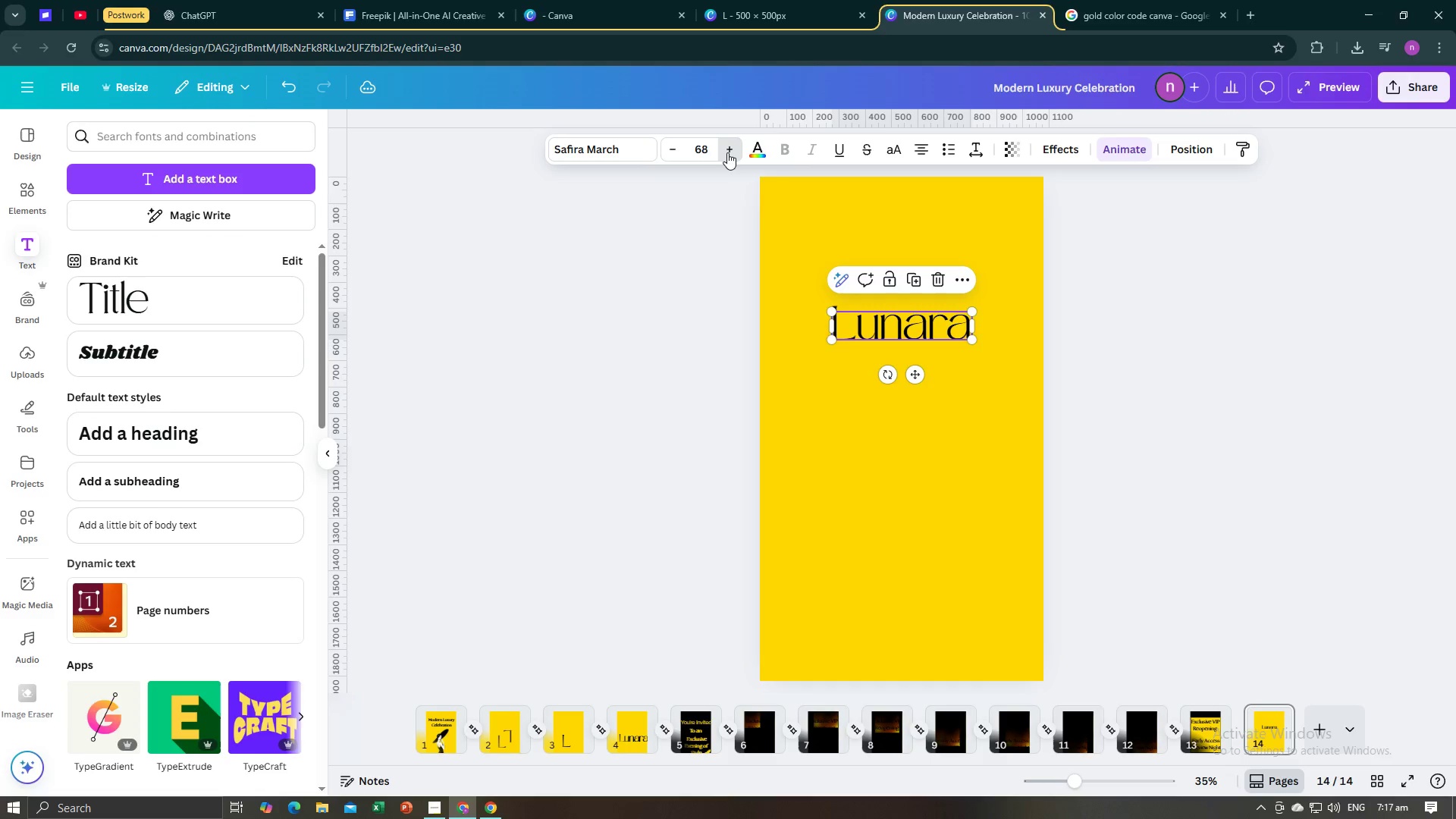 
triple_click([727, 152])
 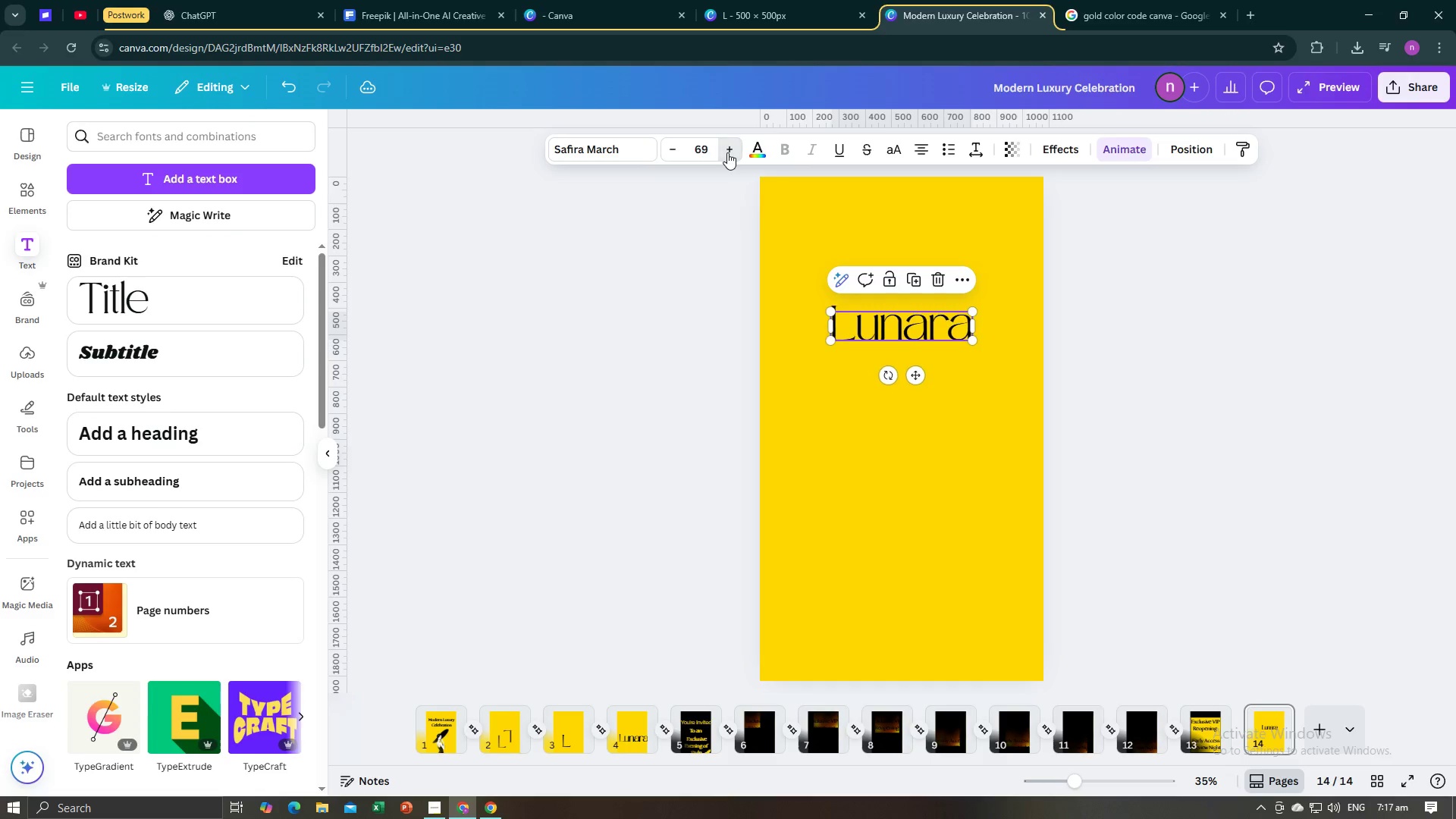 
triple_click([727, 152])
 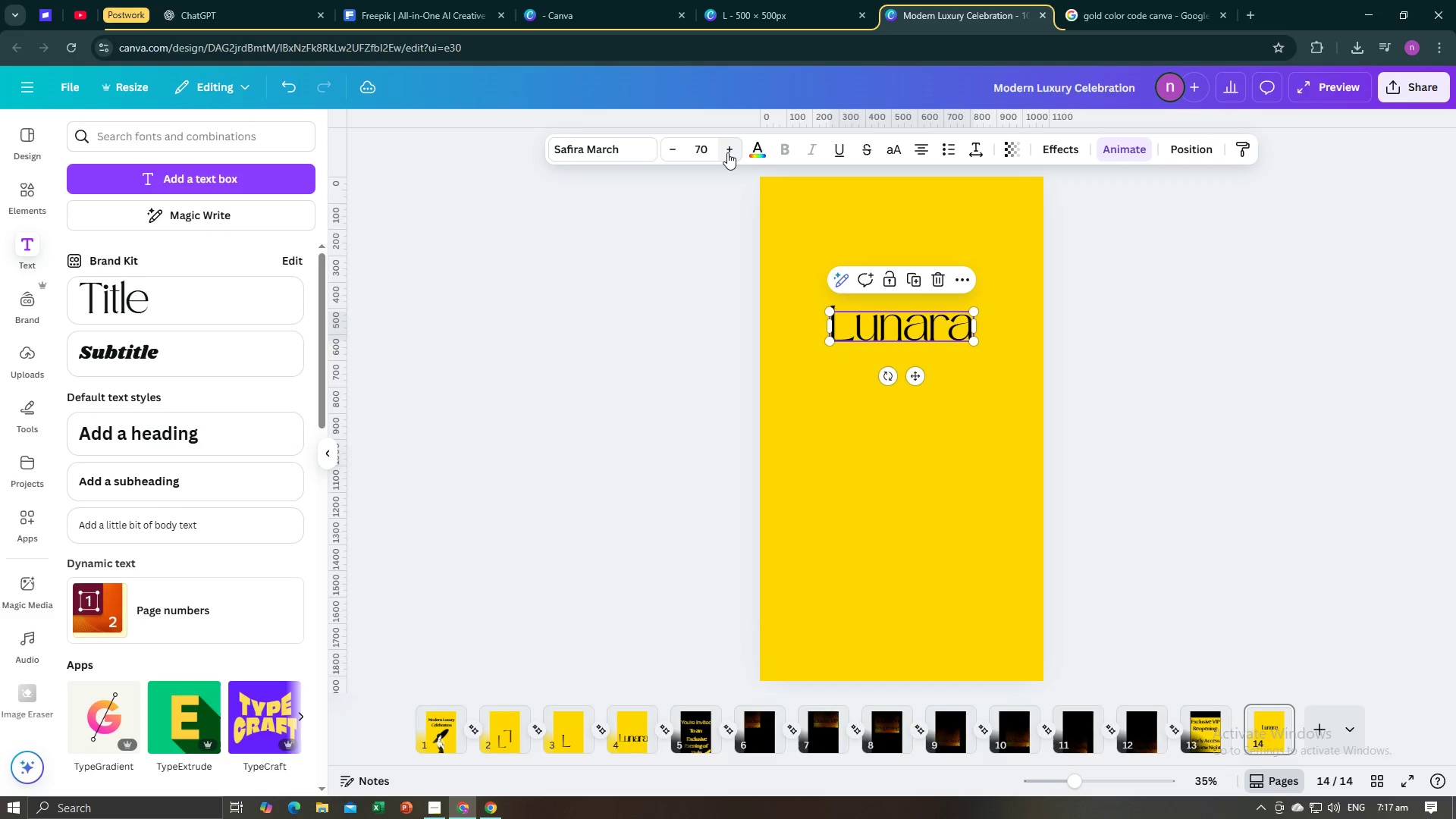 
triple_click([727, 152])
 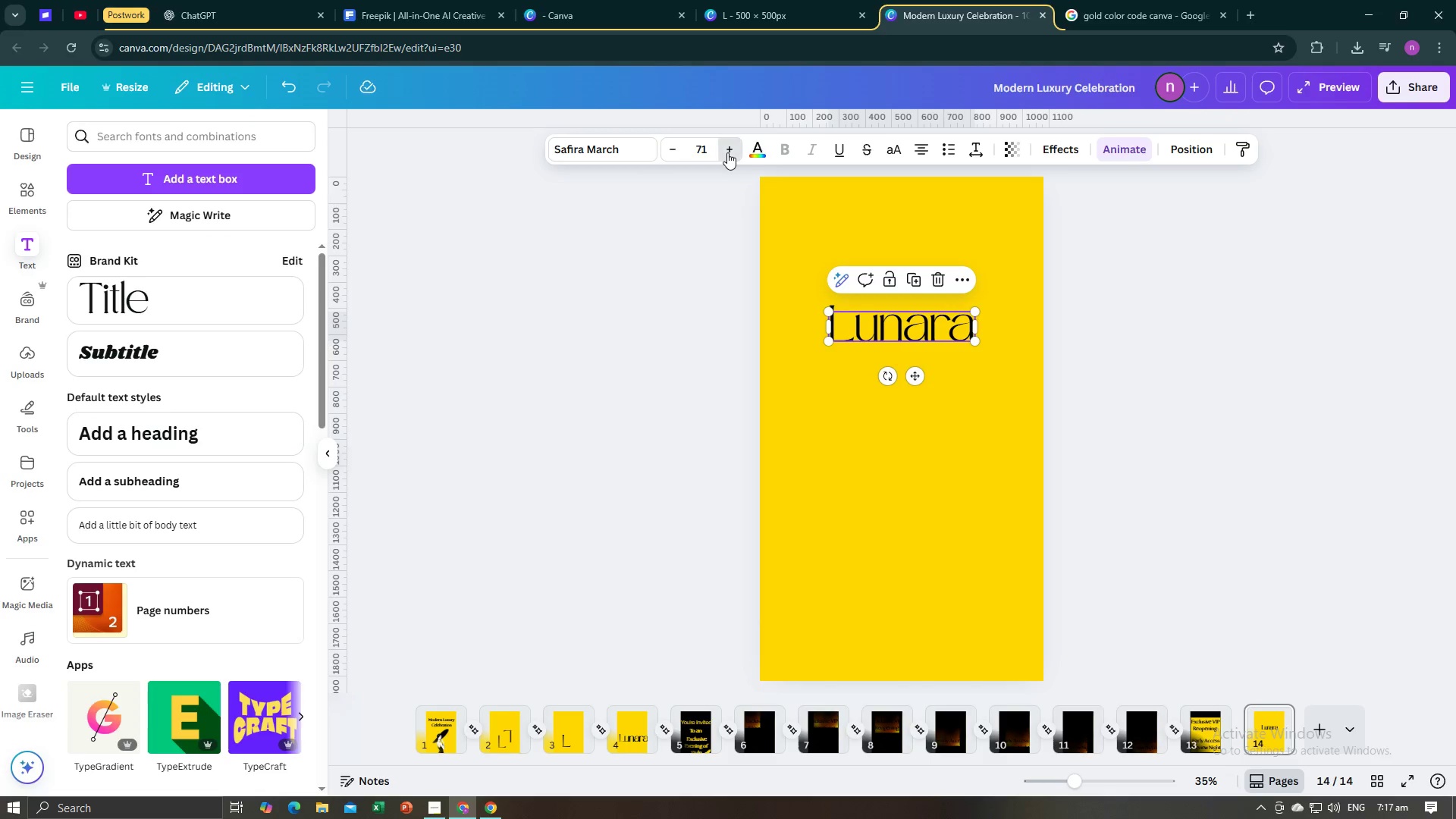 
double_click([727, 152])
 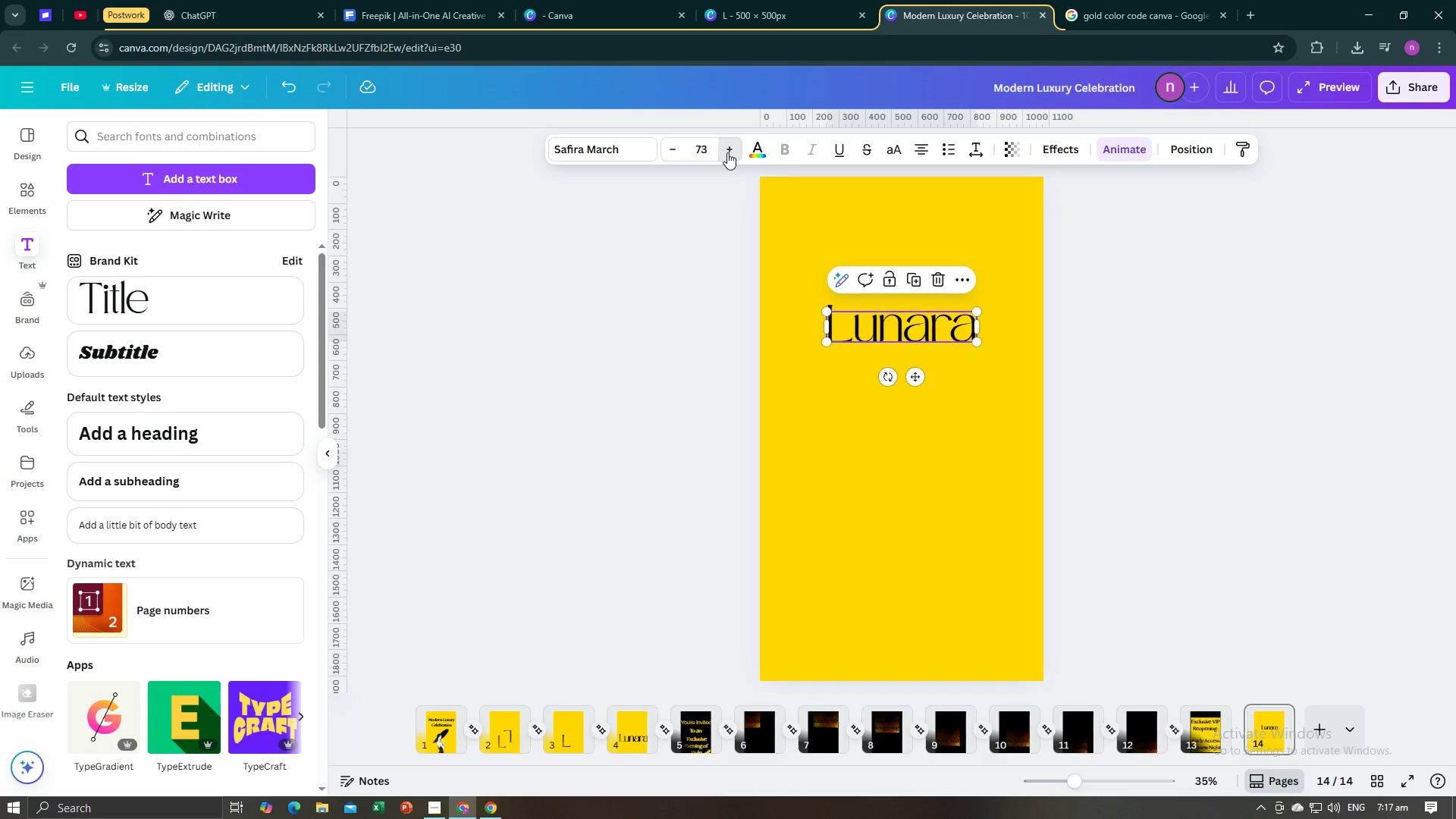 
triple_click([727, 152])
 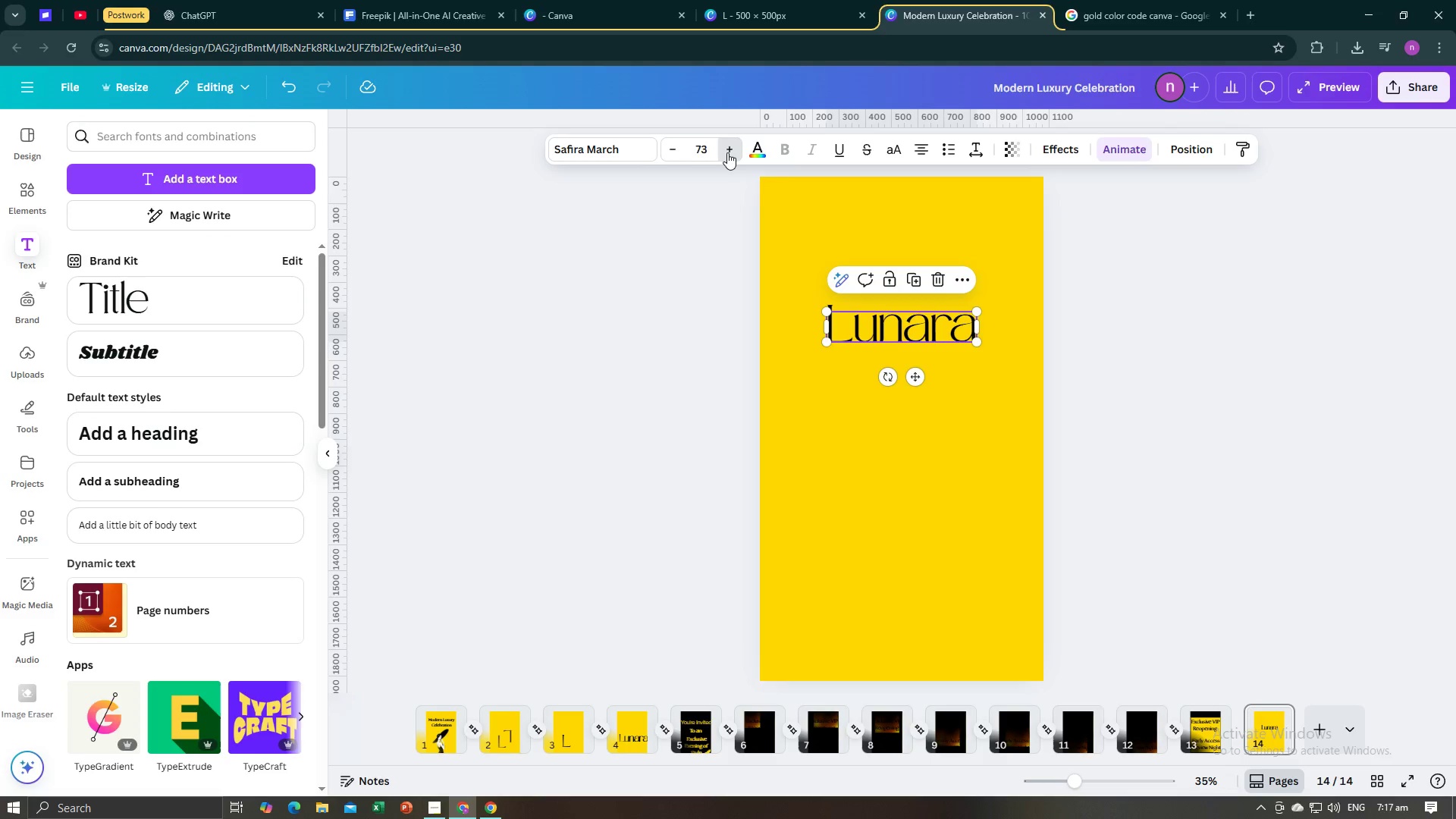 
triple_click([727, 152])
 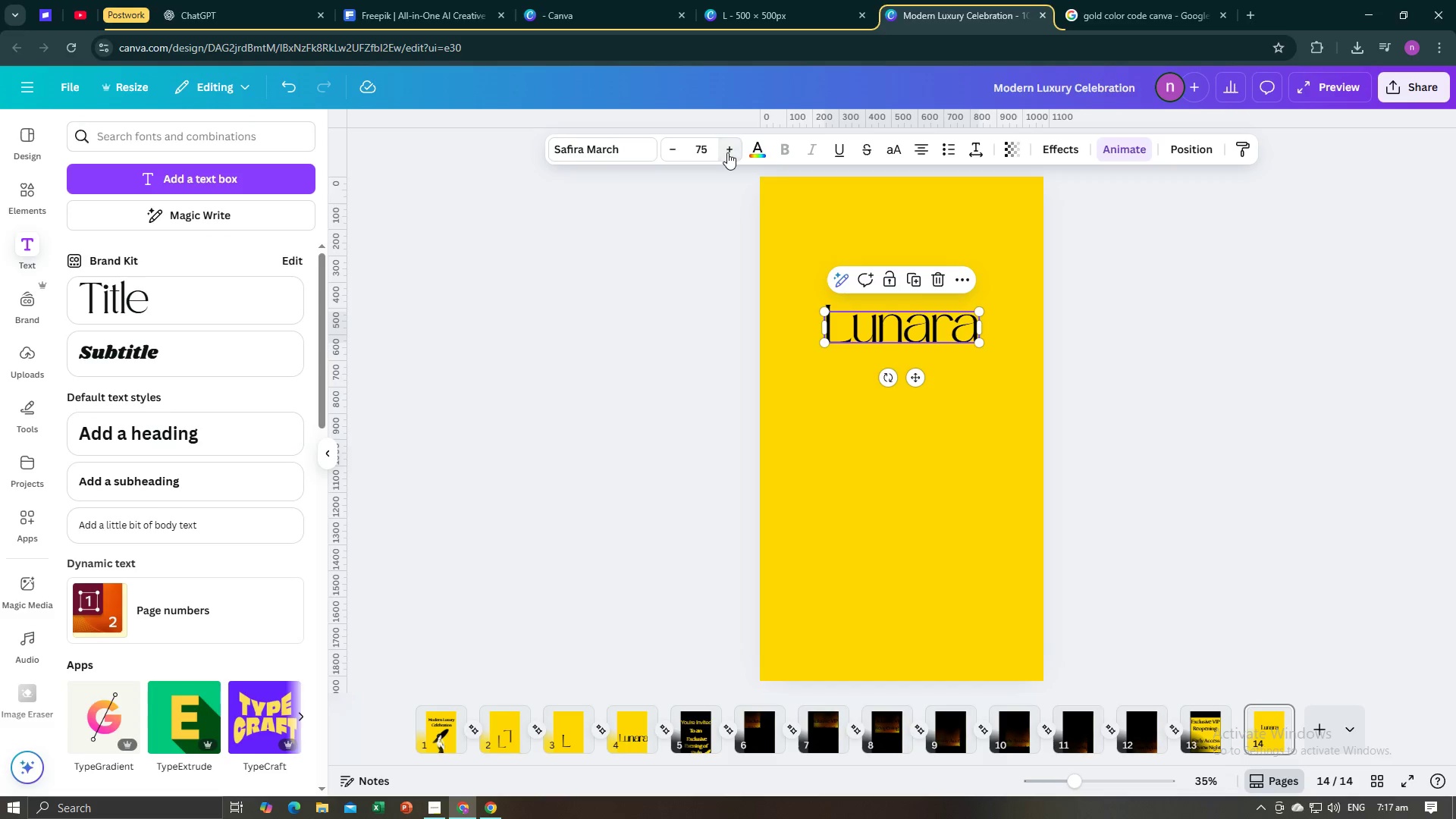 
triple_click([727, 152])
 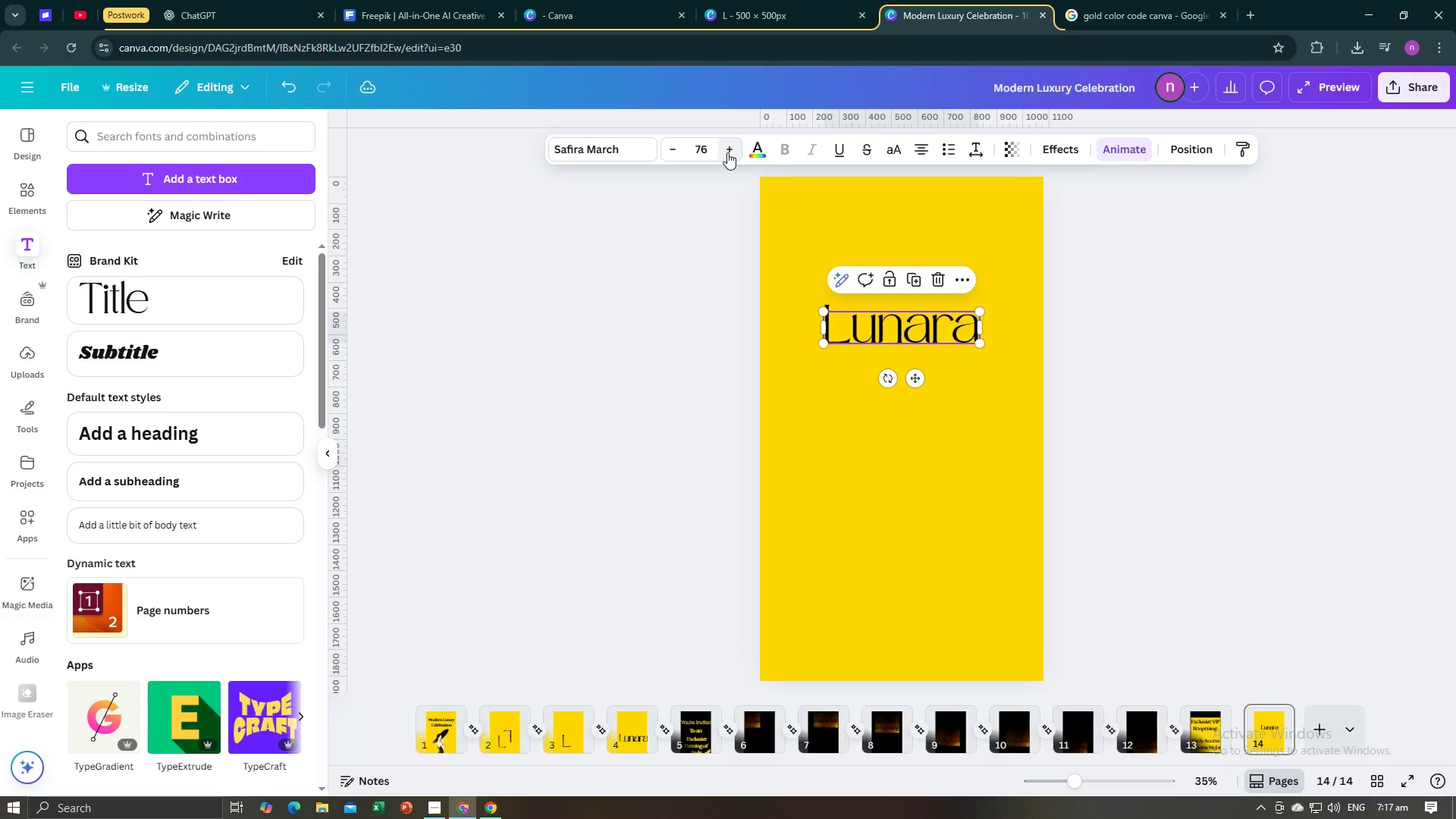 
triple_click([727, 152])
 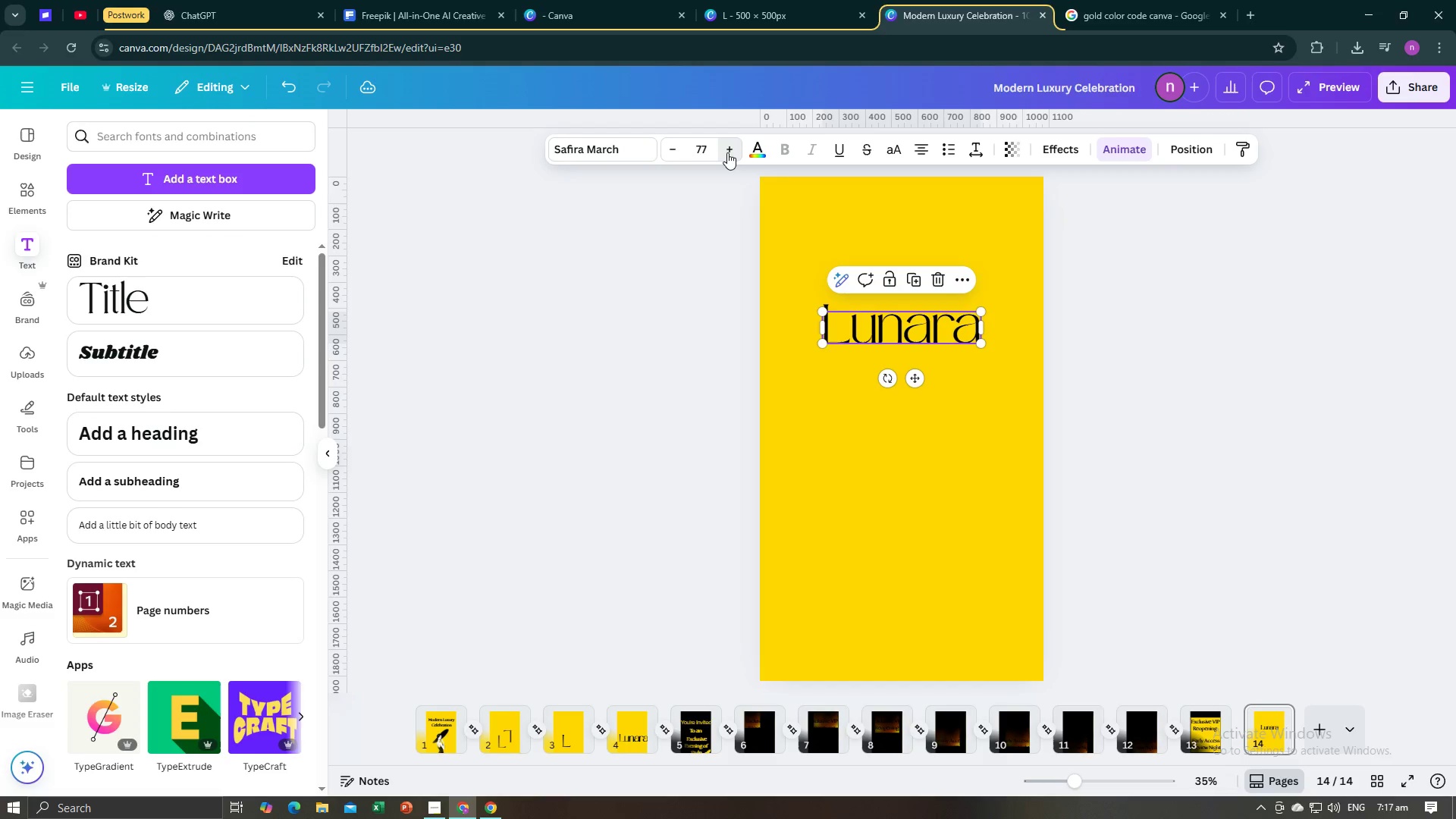 
triple_click([727, 152])
 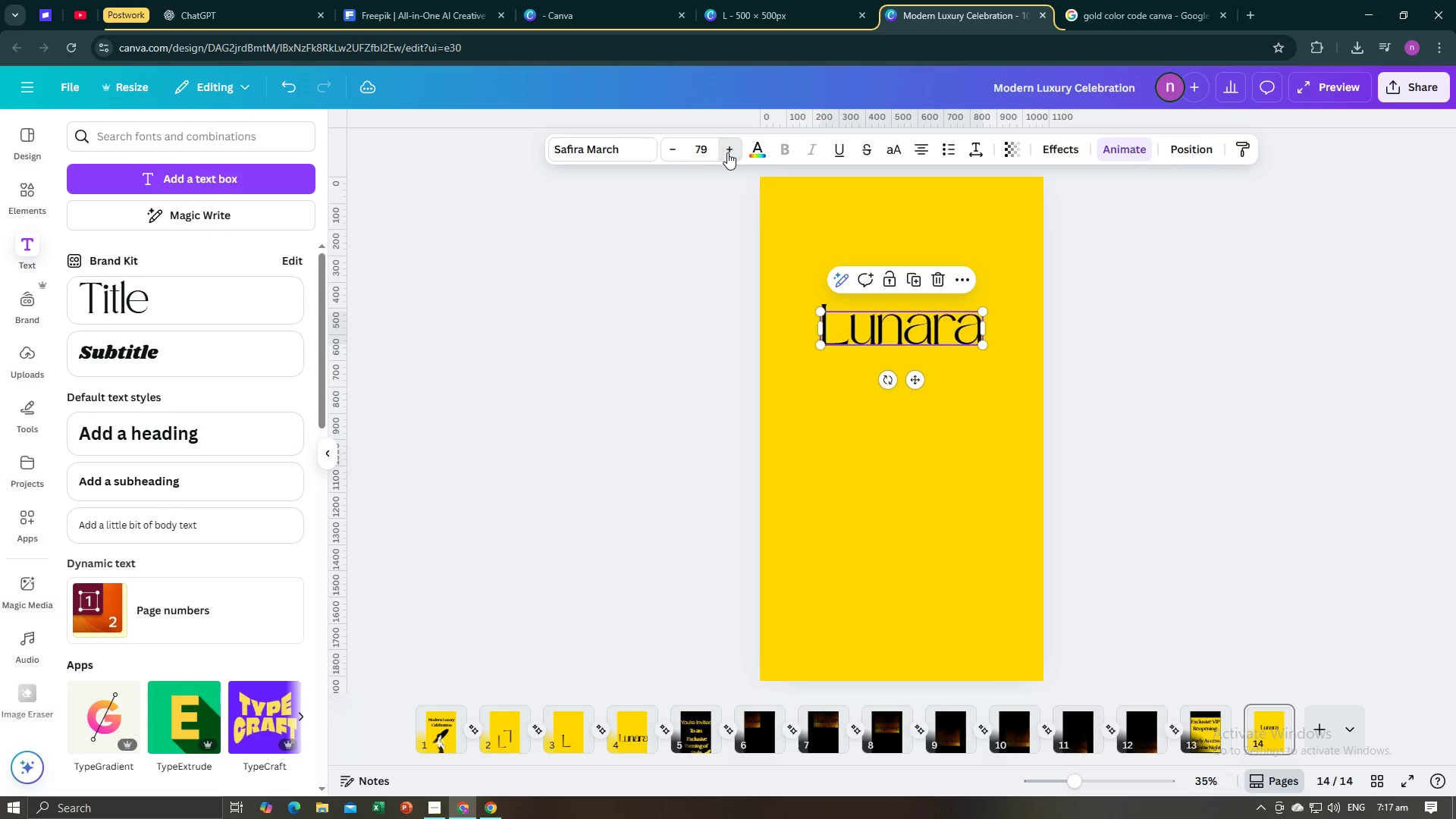 
double_click([727, 152])
 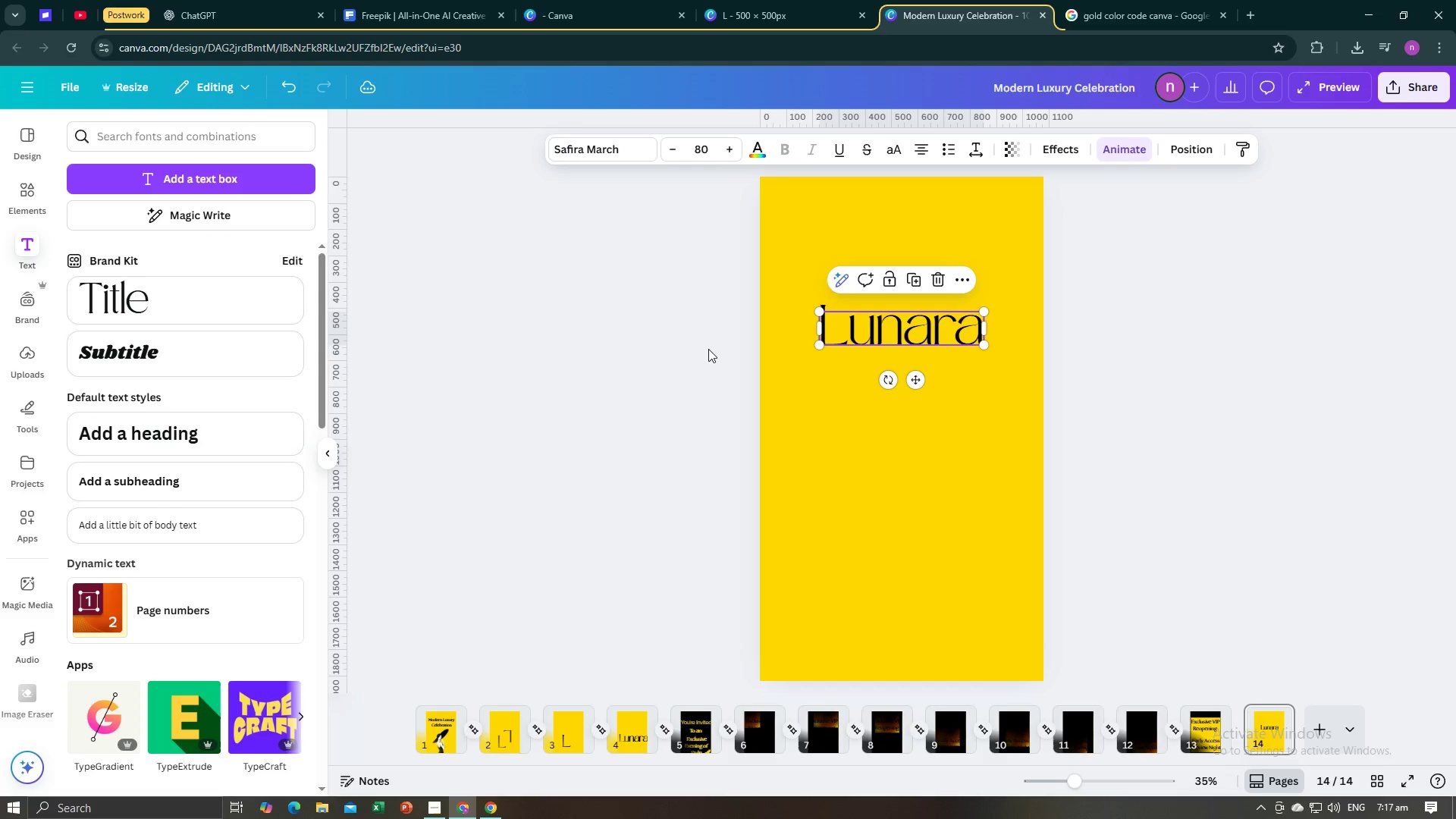 
left_click([704, 363])
 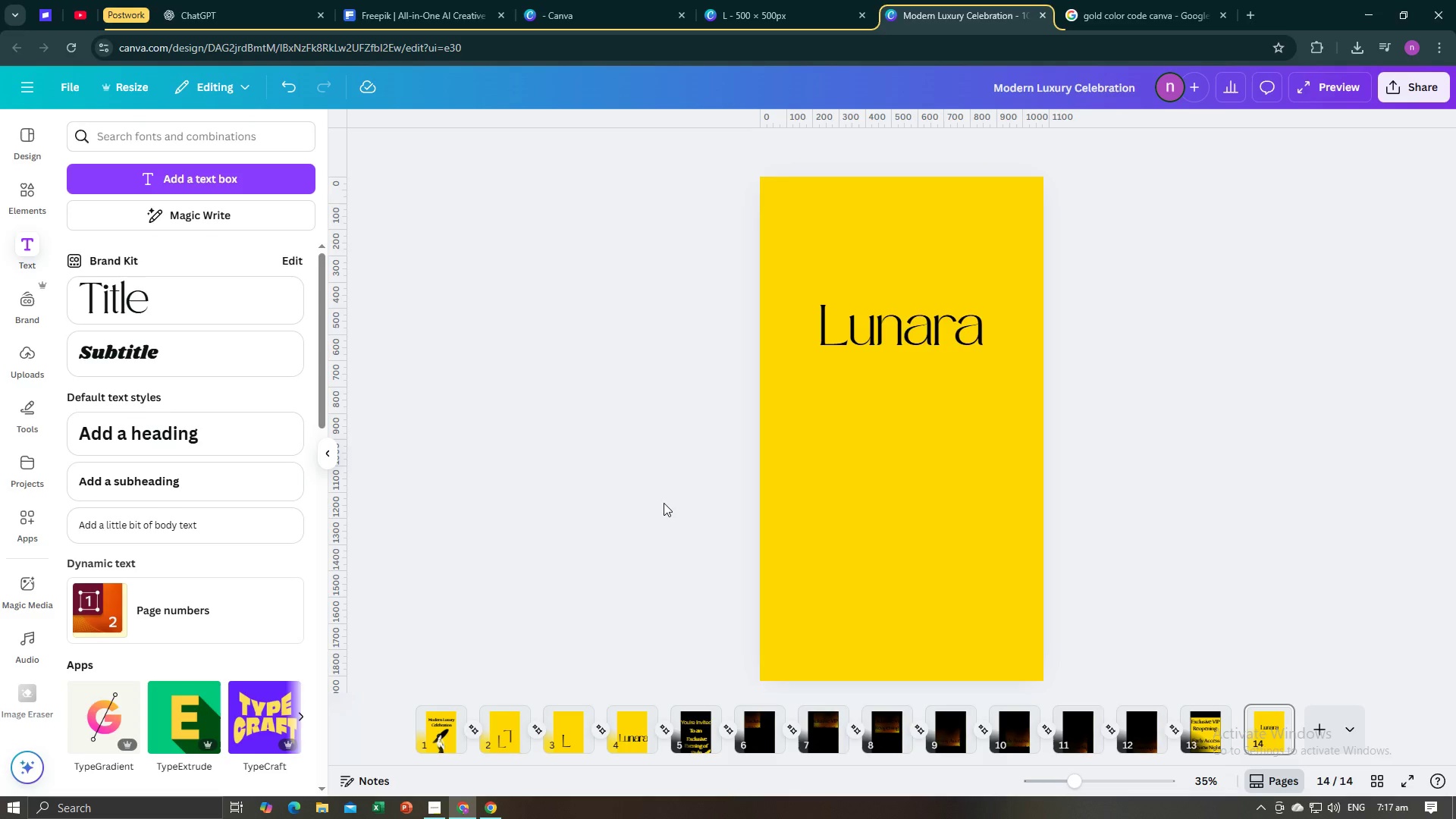 
key(Alt+AltLeft)
 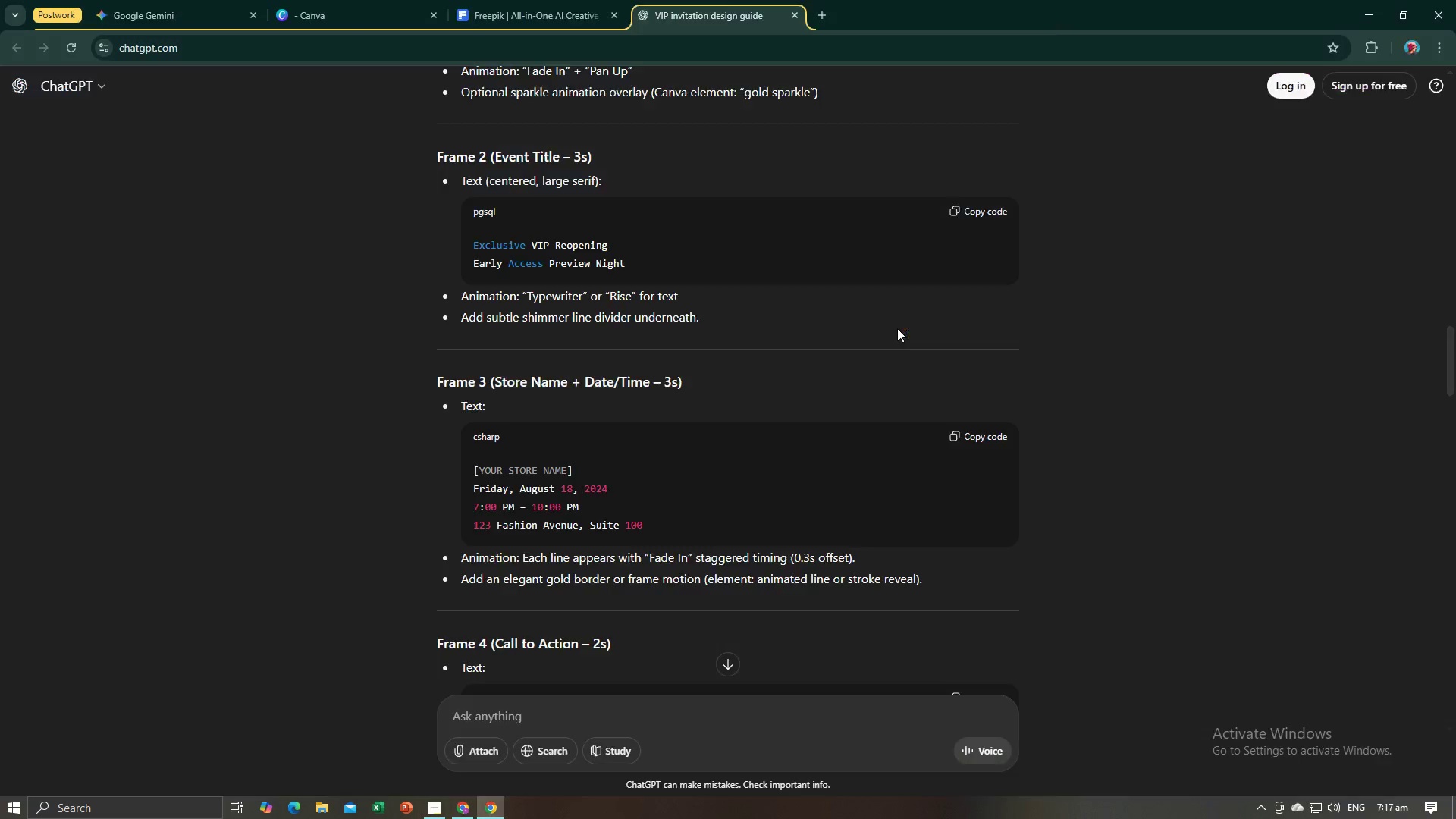 
key(Alt+Tab)
 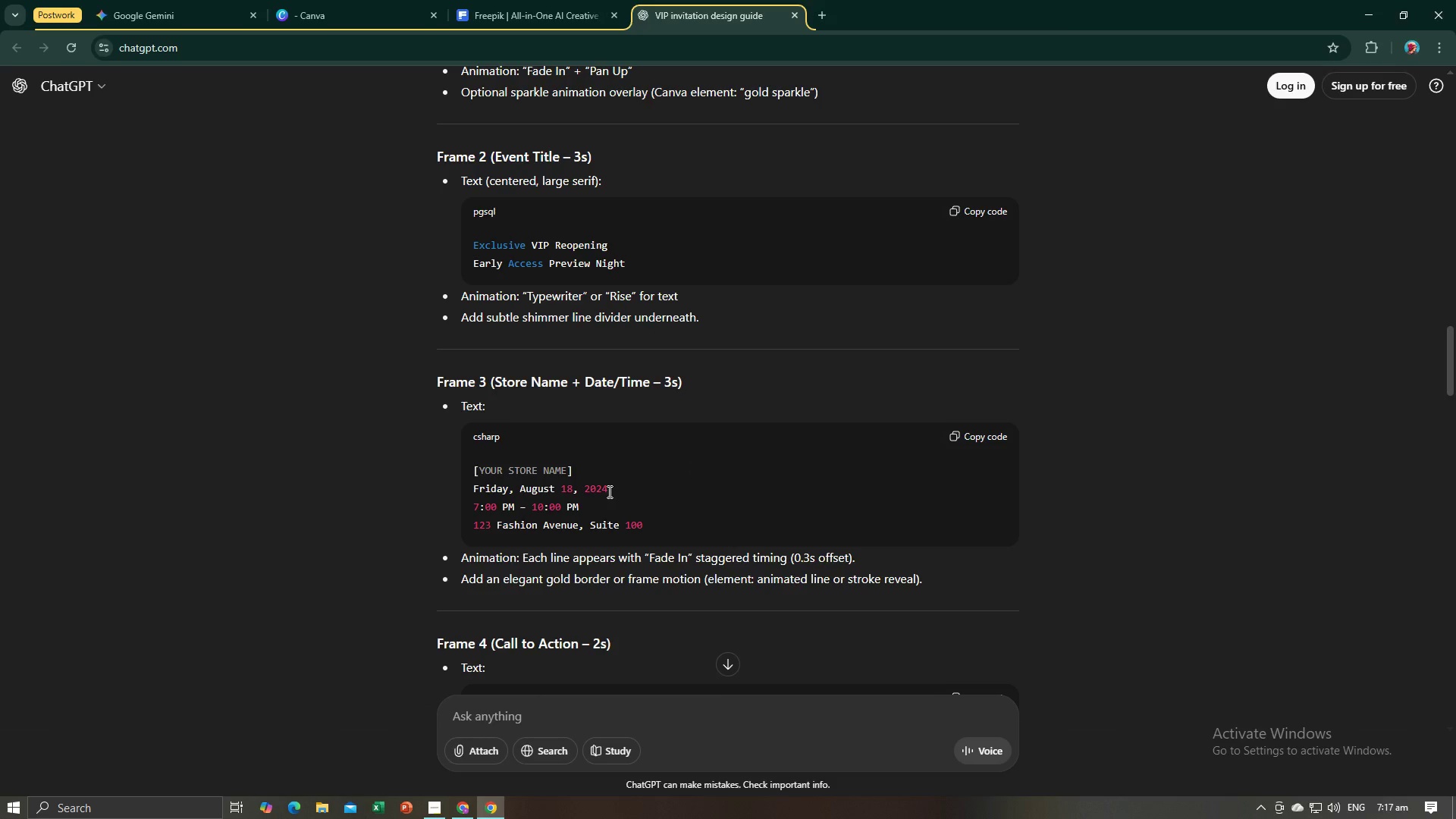 
key(Alt+AltLeft)
 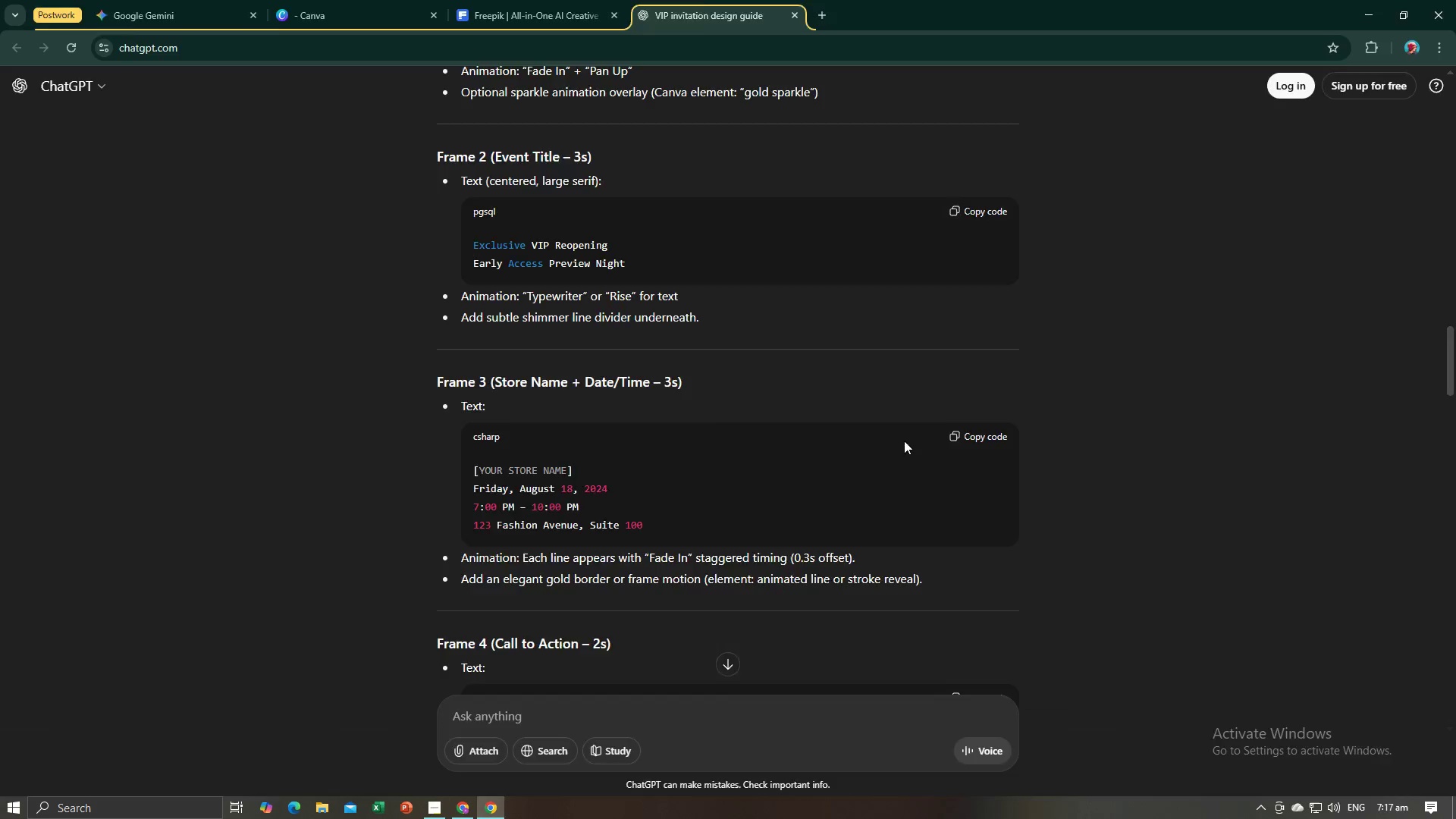 
key(Alt+Tab)
 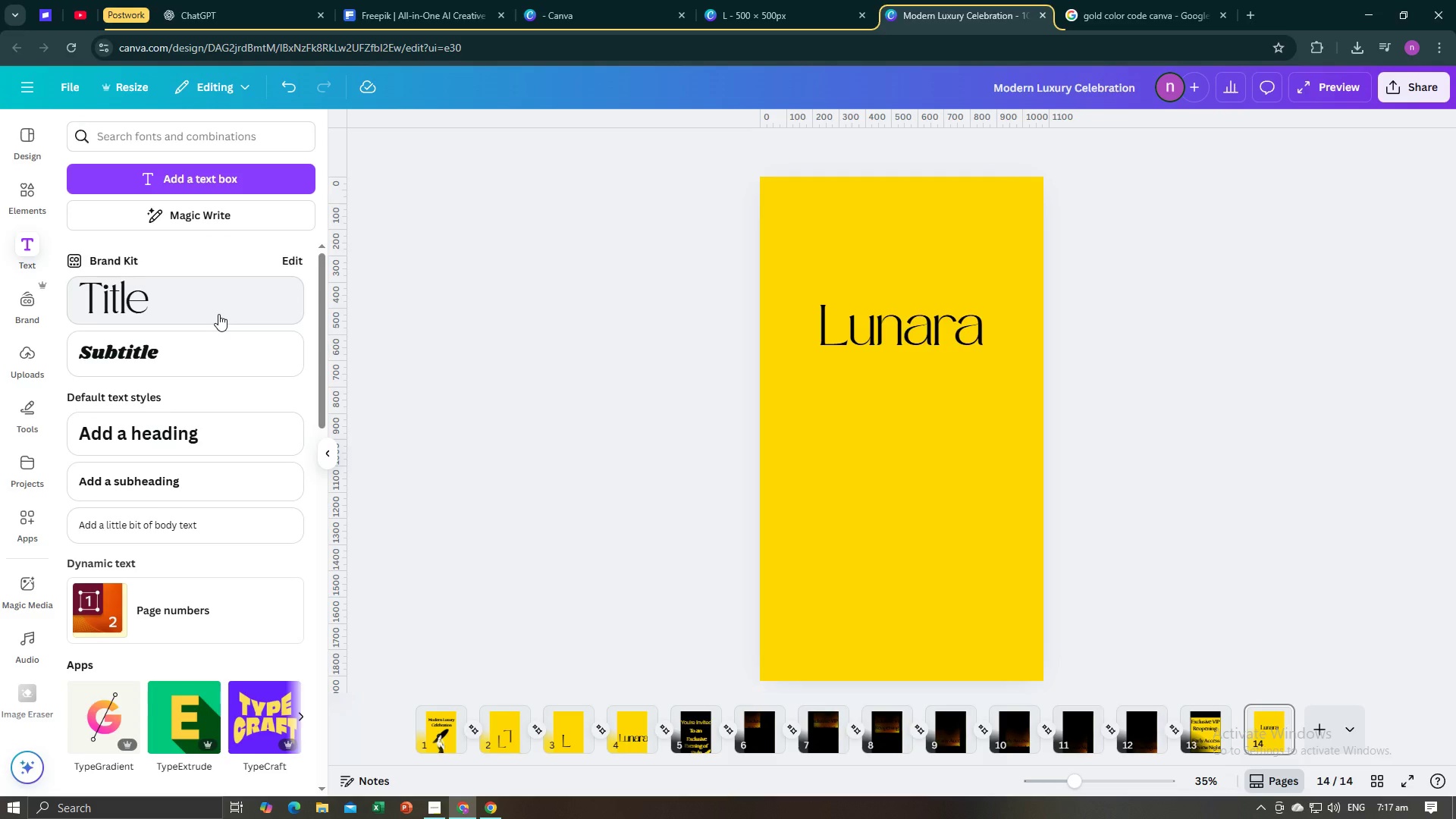 
scroll: coordinate [259, 419], scroll_direction: up, amount: 4.0
 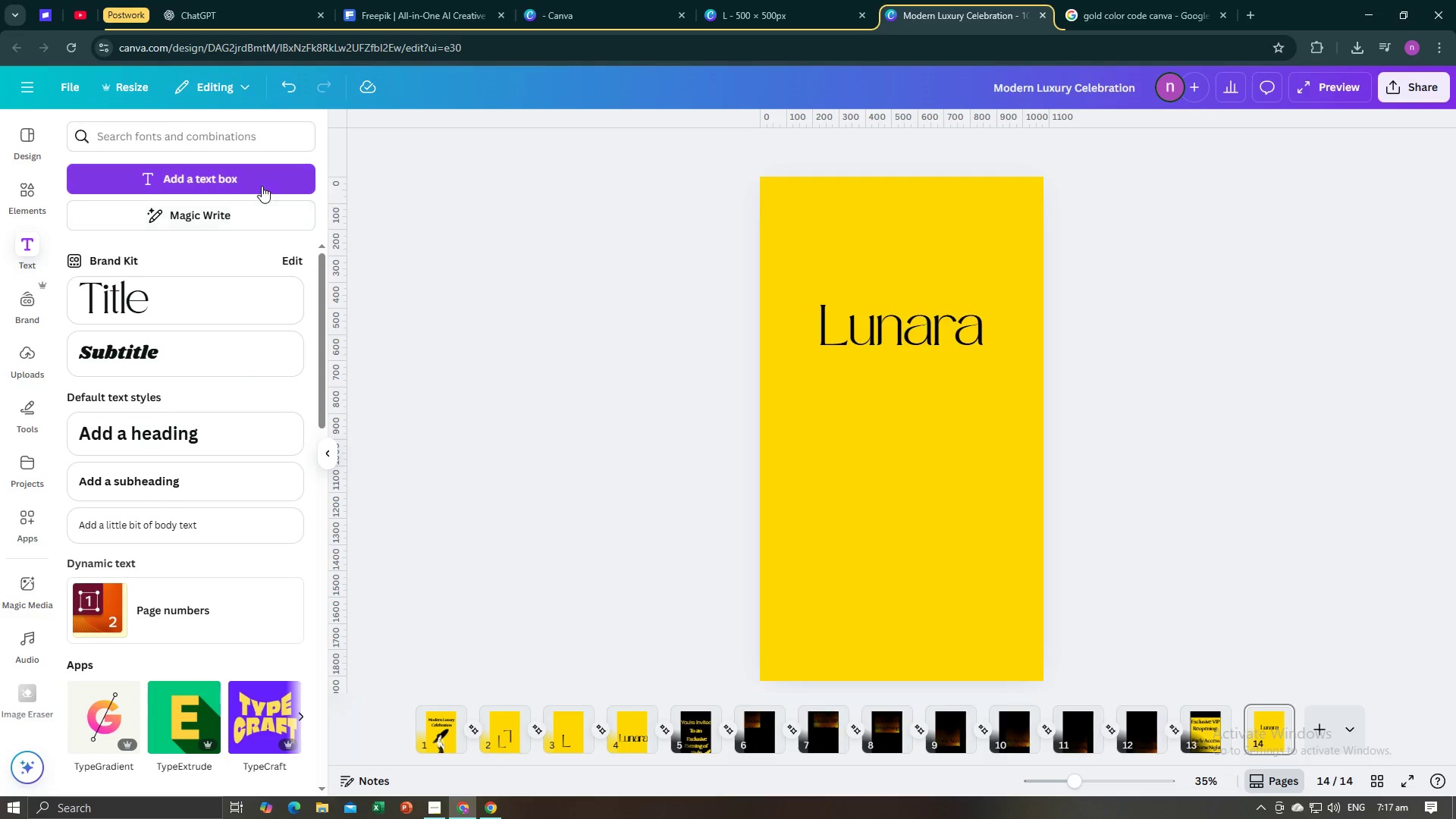 
left_click([262, 186])
 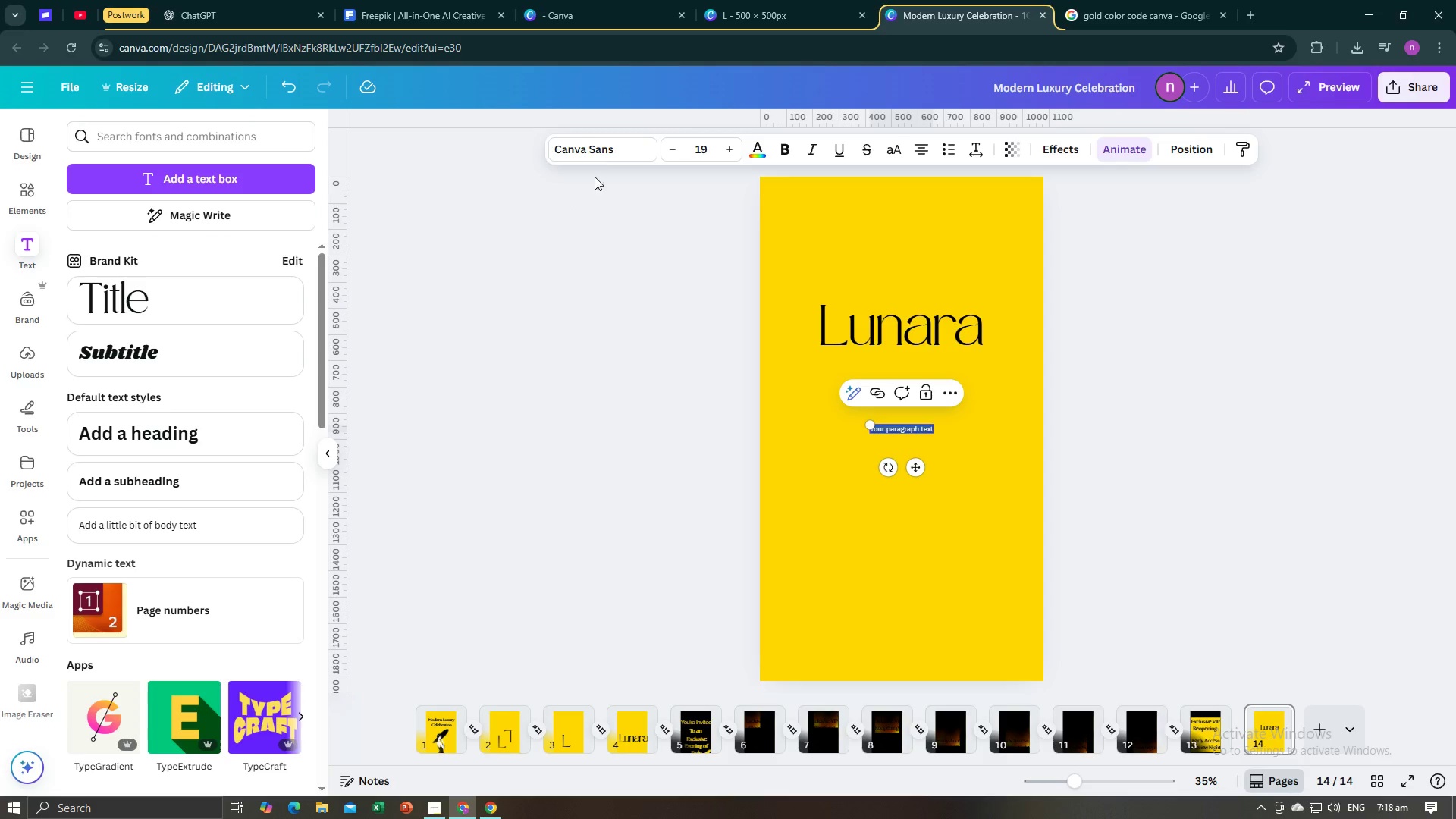 
left_click([607, 153])
 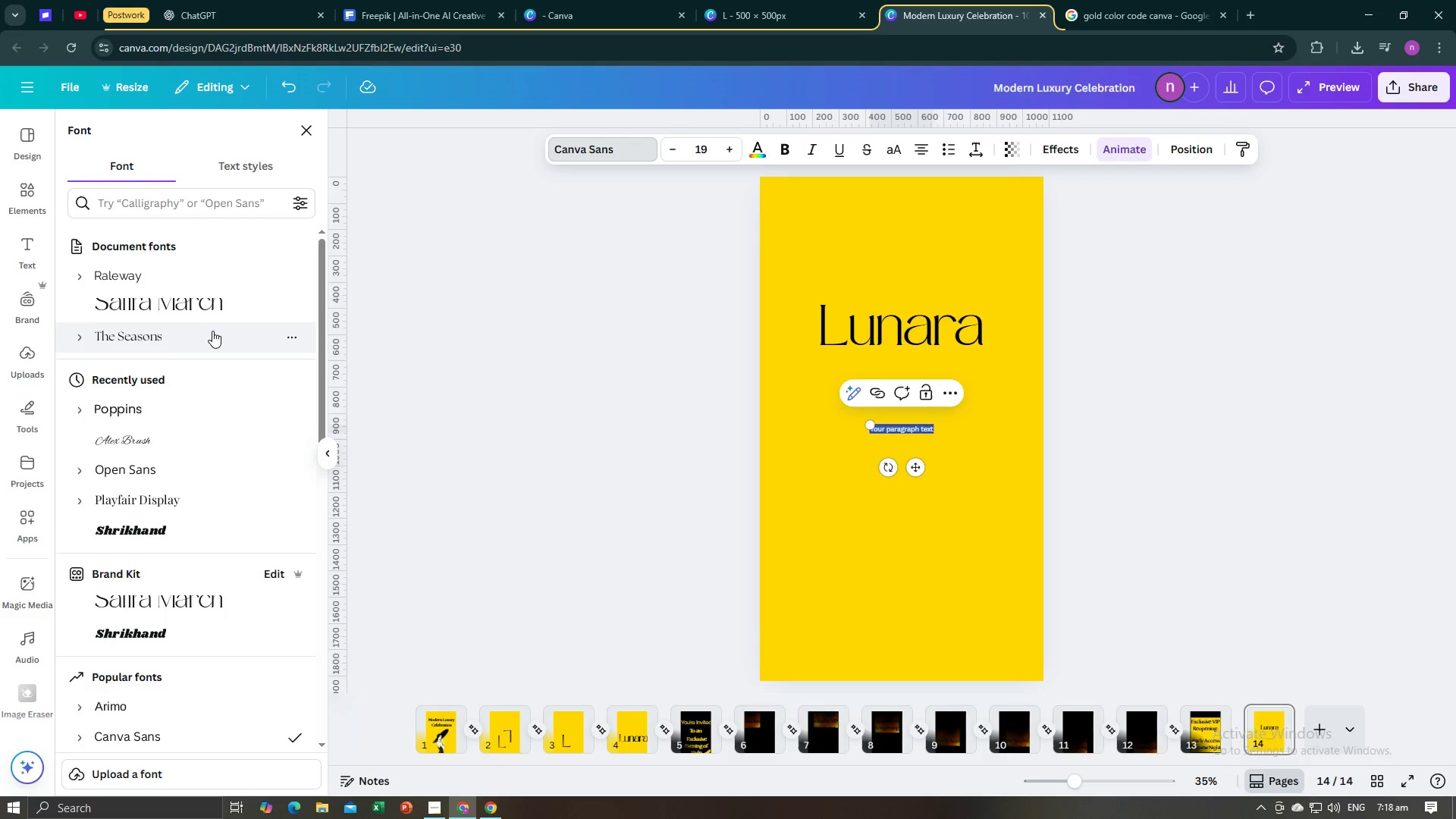 
left_click([210, 334])
 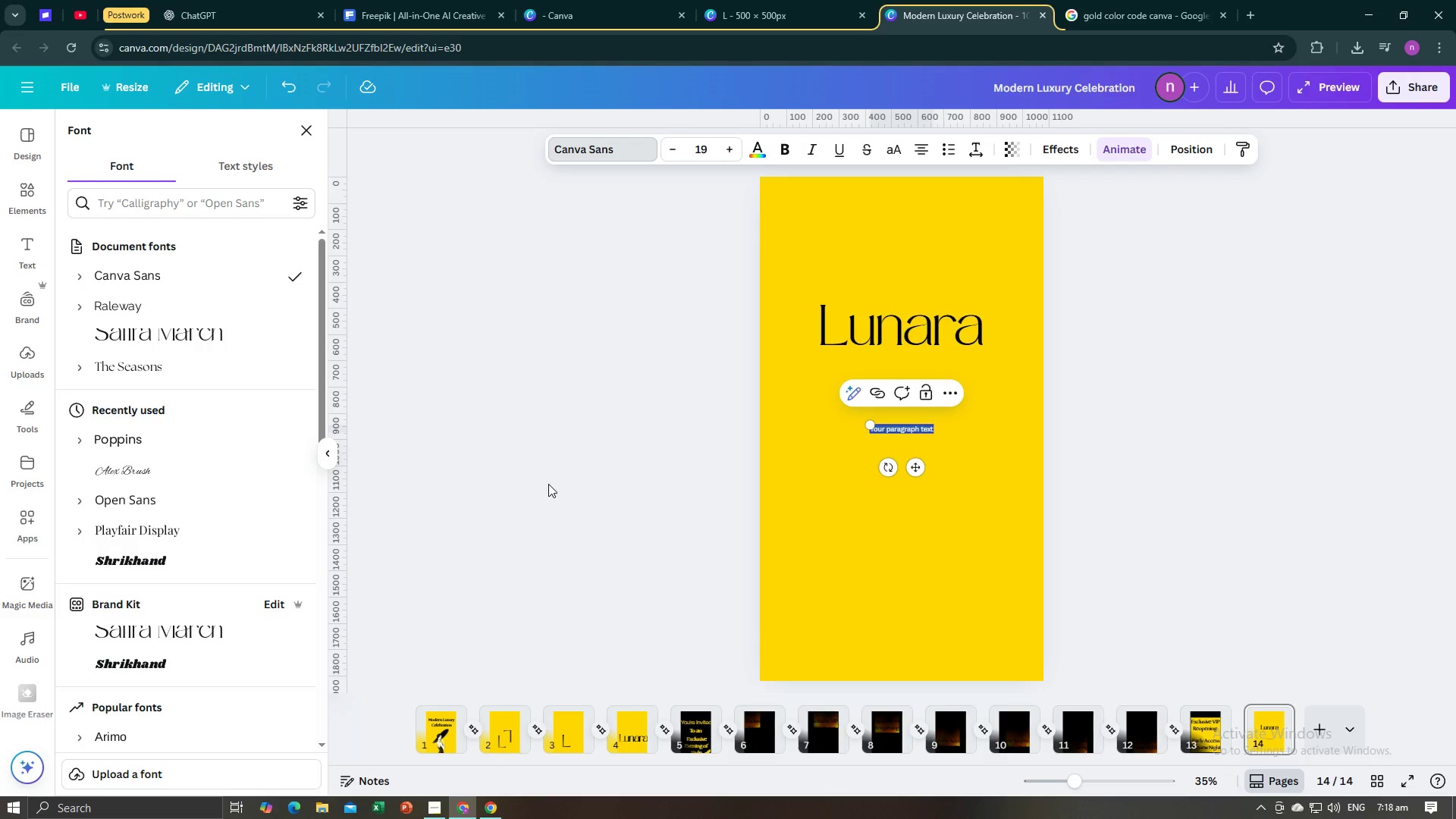 
key(Alt+AltLeft)
 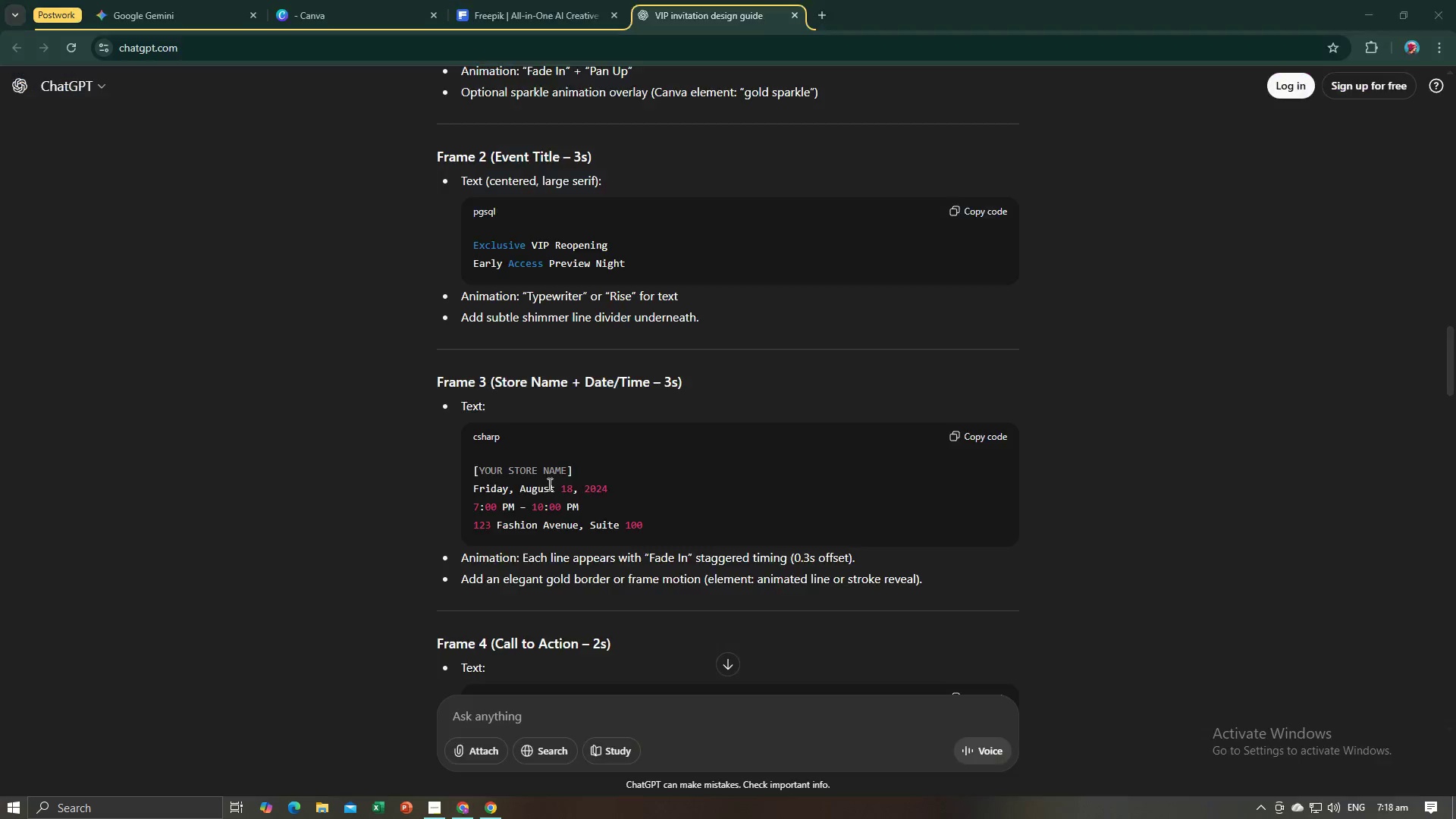 
key(Alt+Tab)
 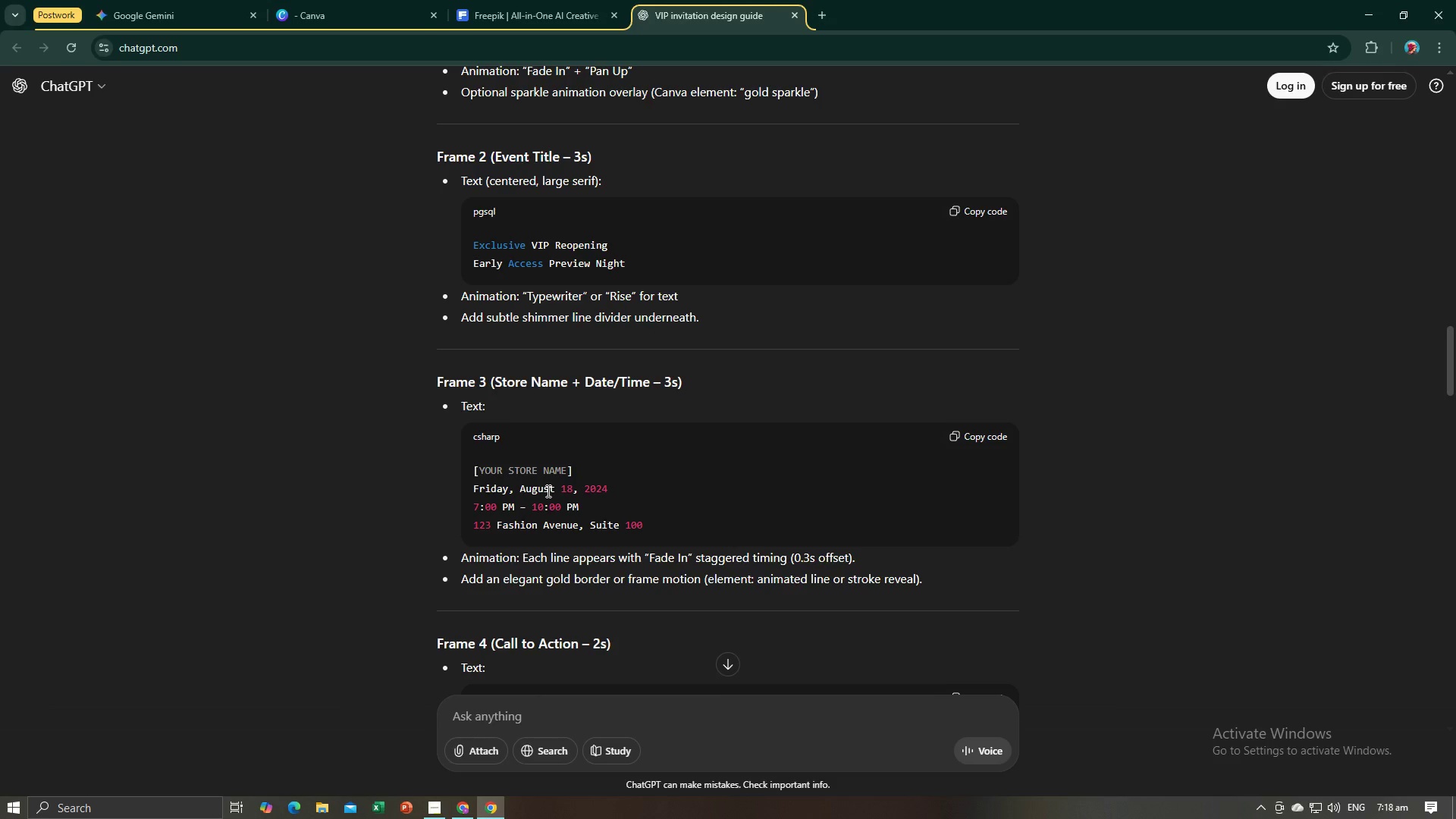 
key(Alt+AltLeft)
 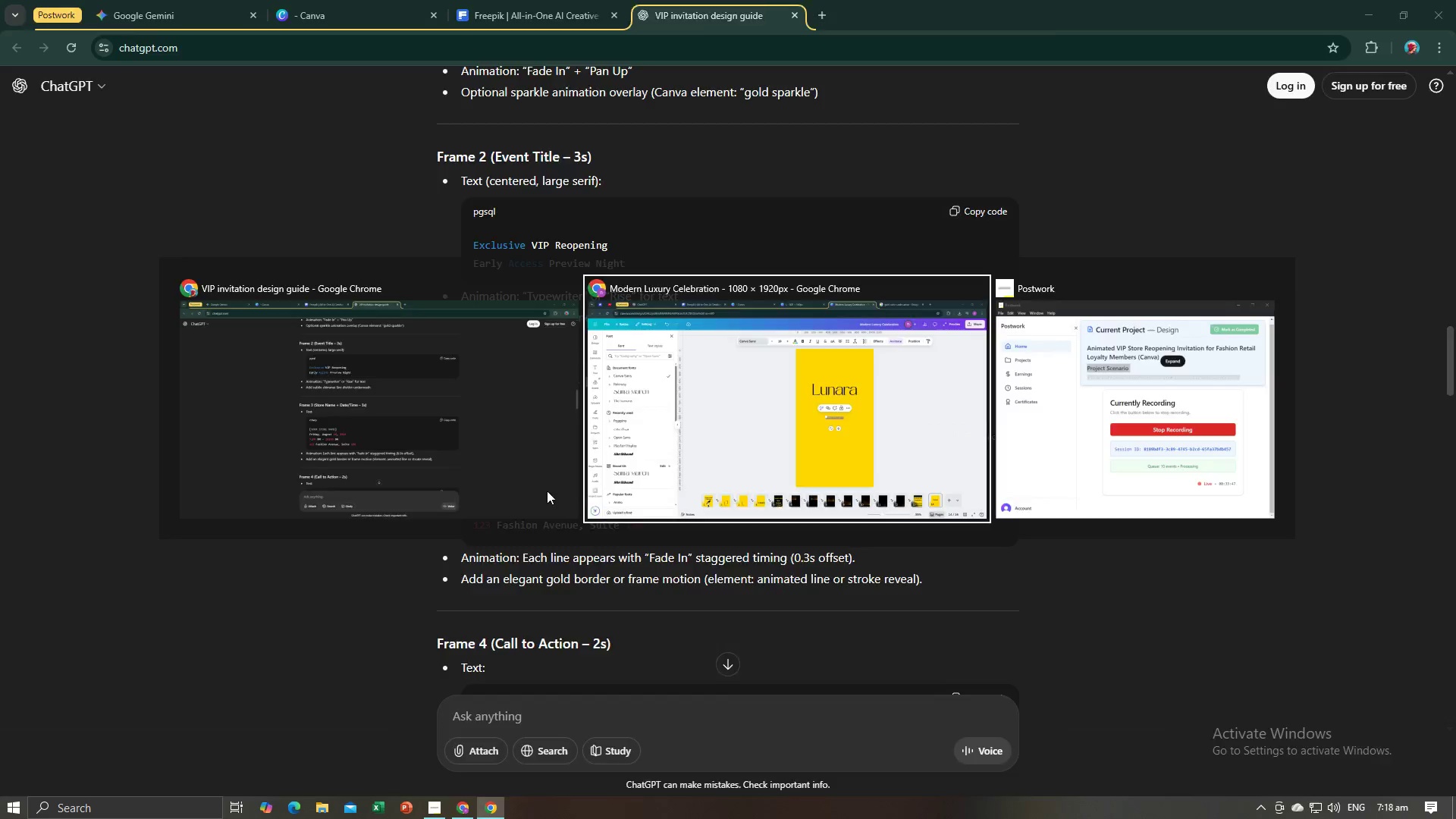 
key(Tab)
type(Fr)
 